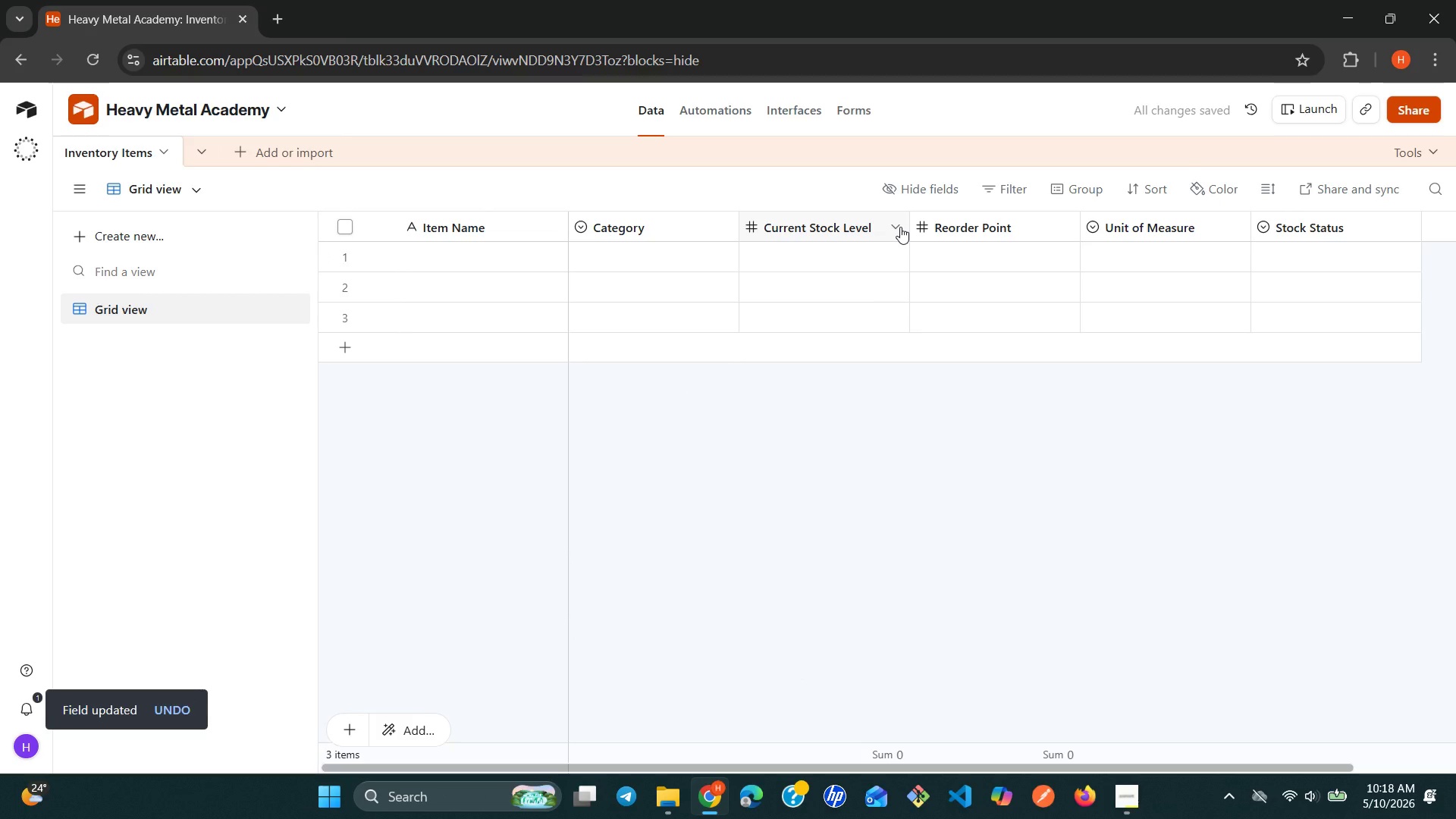 
wait(8.91)
 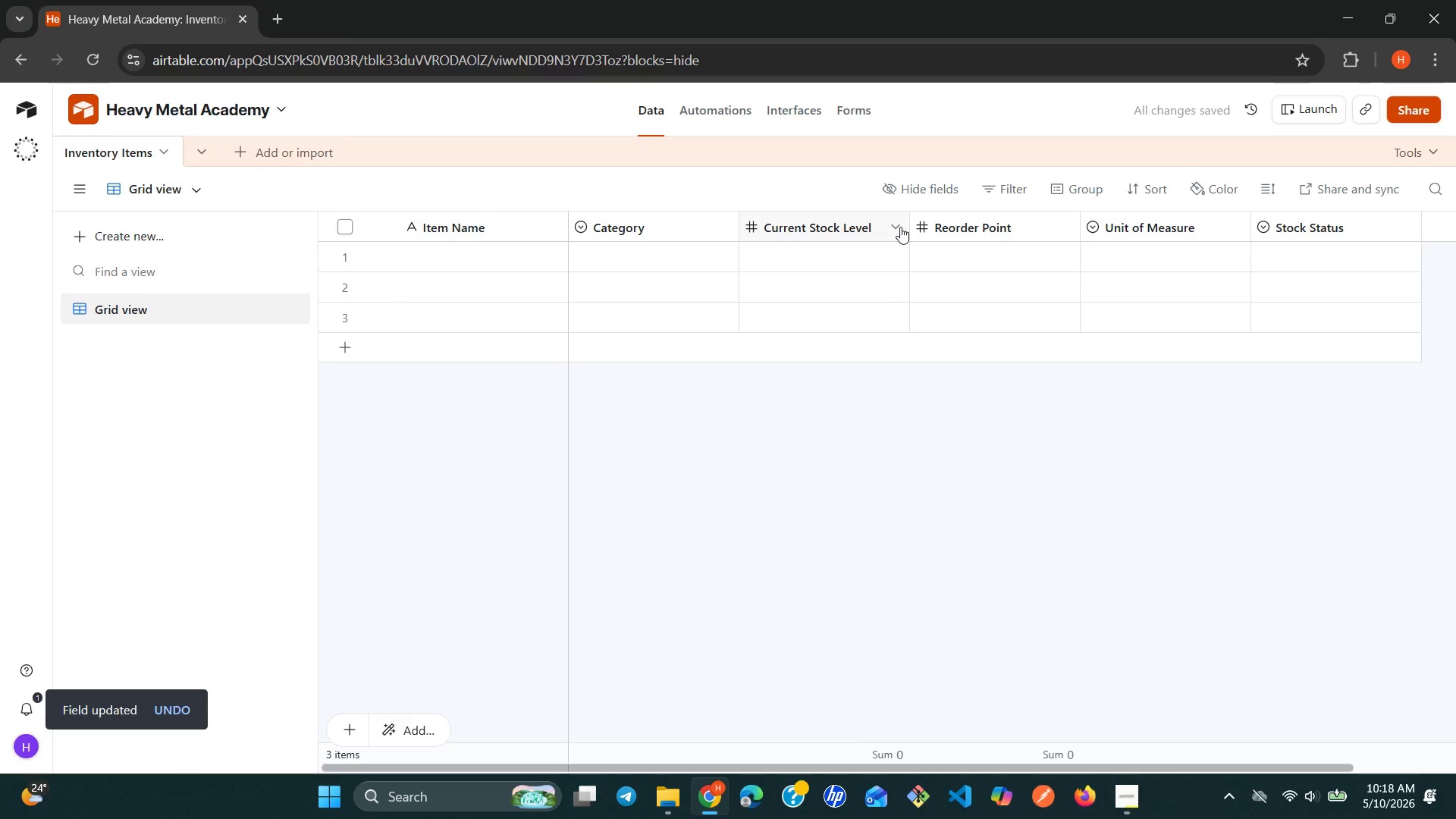 
left_click([1235, 225])
 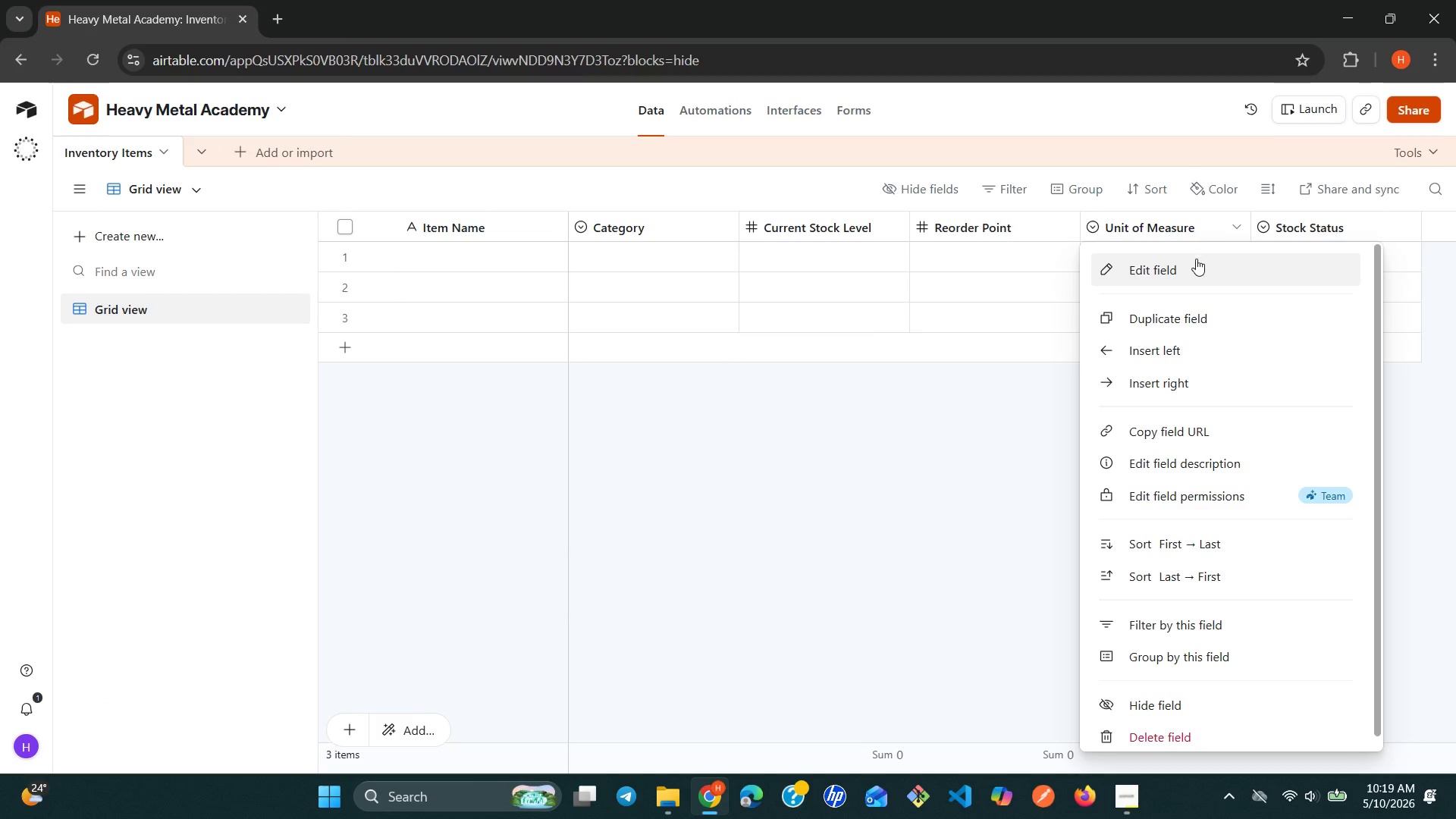 
left_click([1196, 259])
 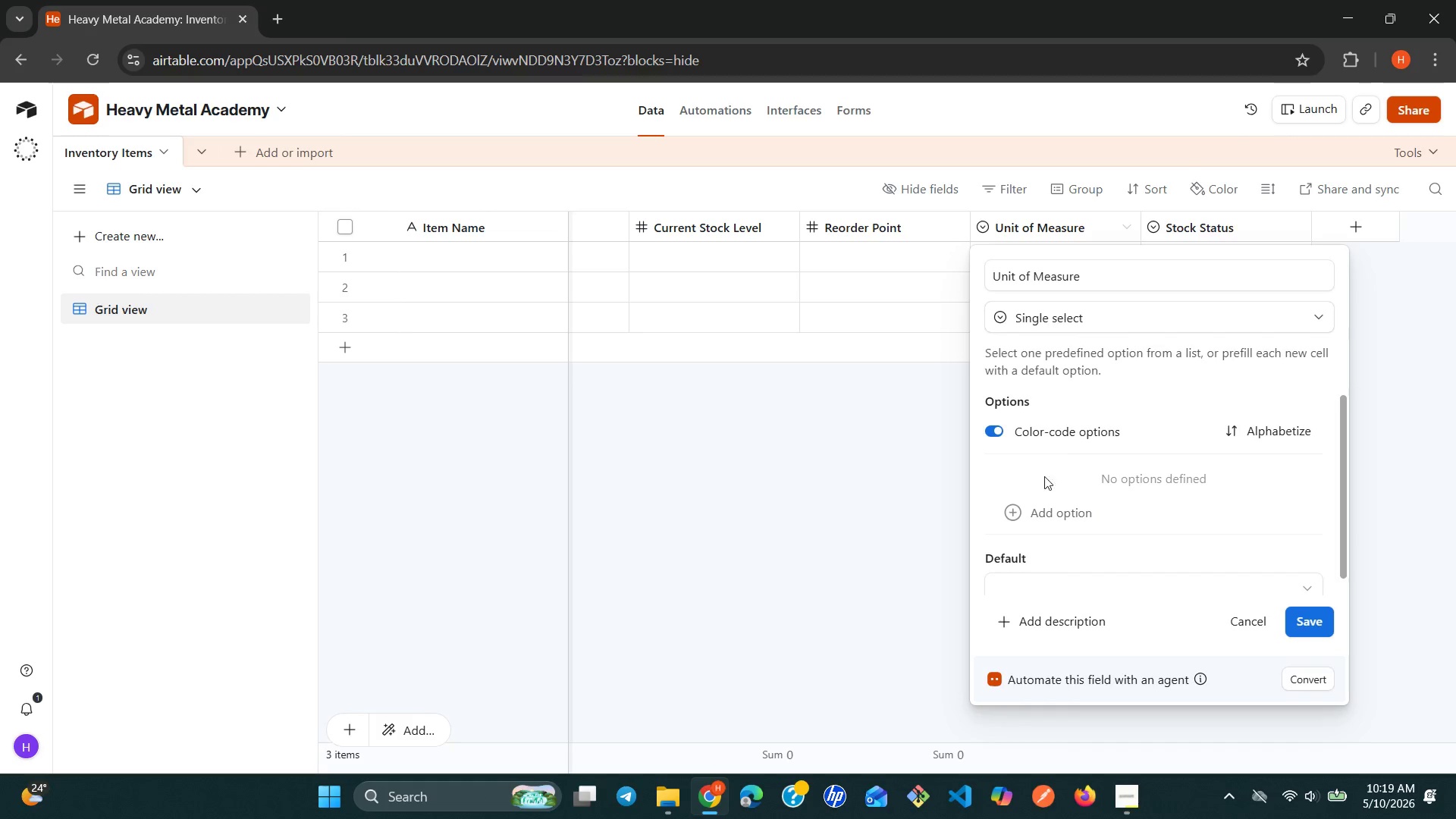 
left_click([1018, 515])
 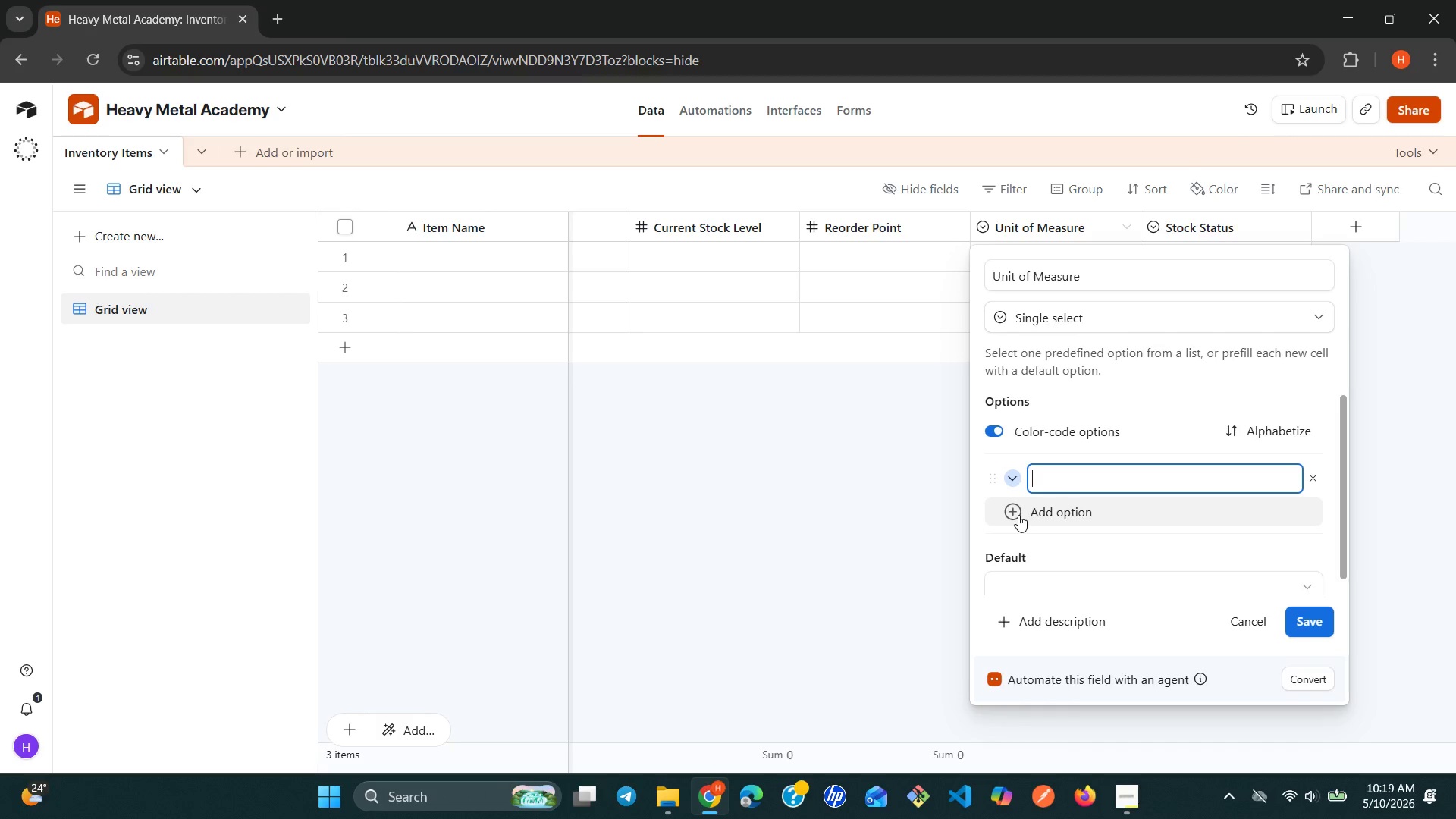 
type(Lbs)
 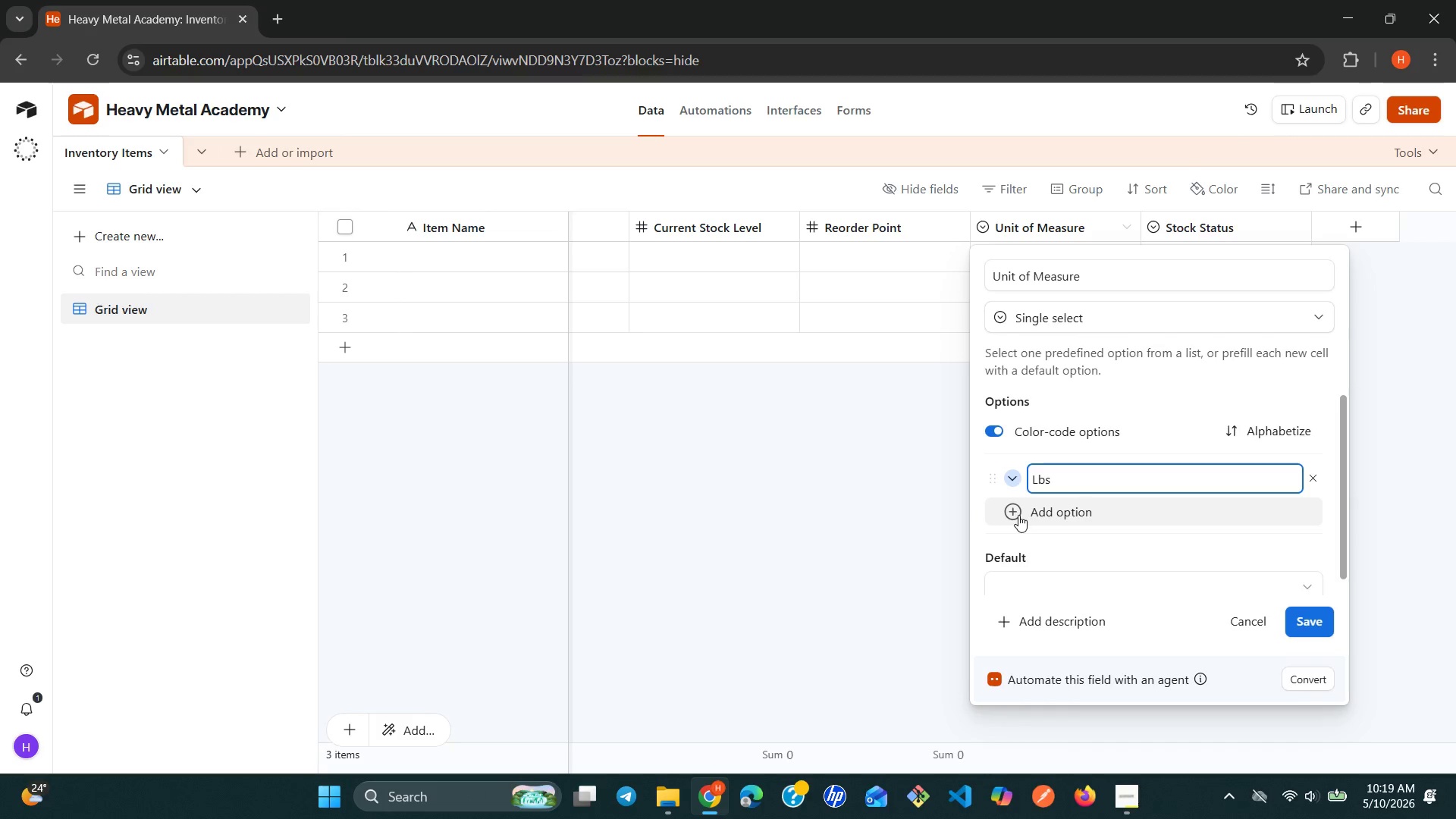 
key(Enter)
 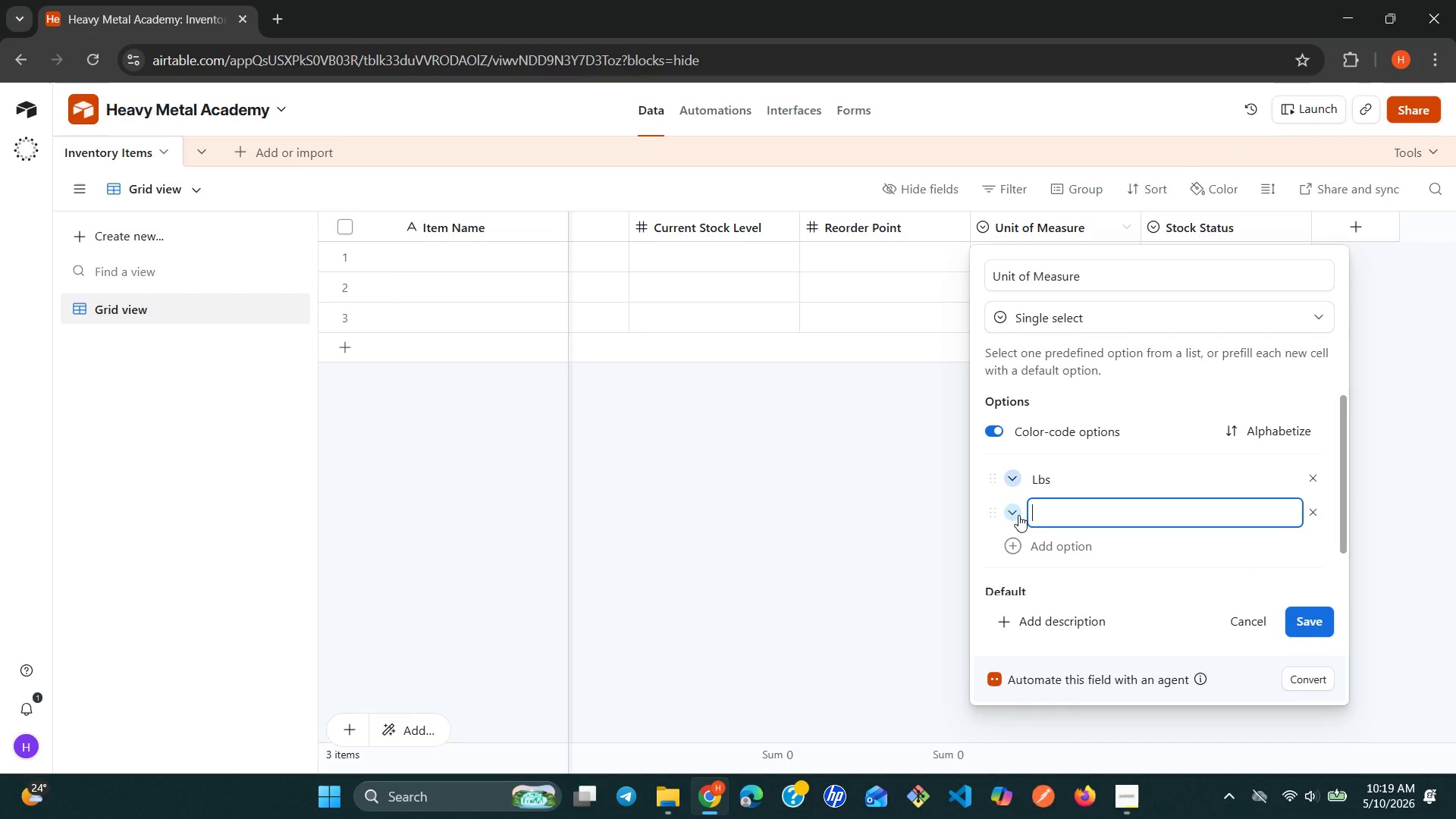 
type(Cubic Feet)
 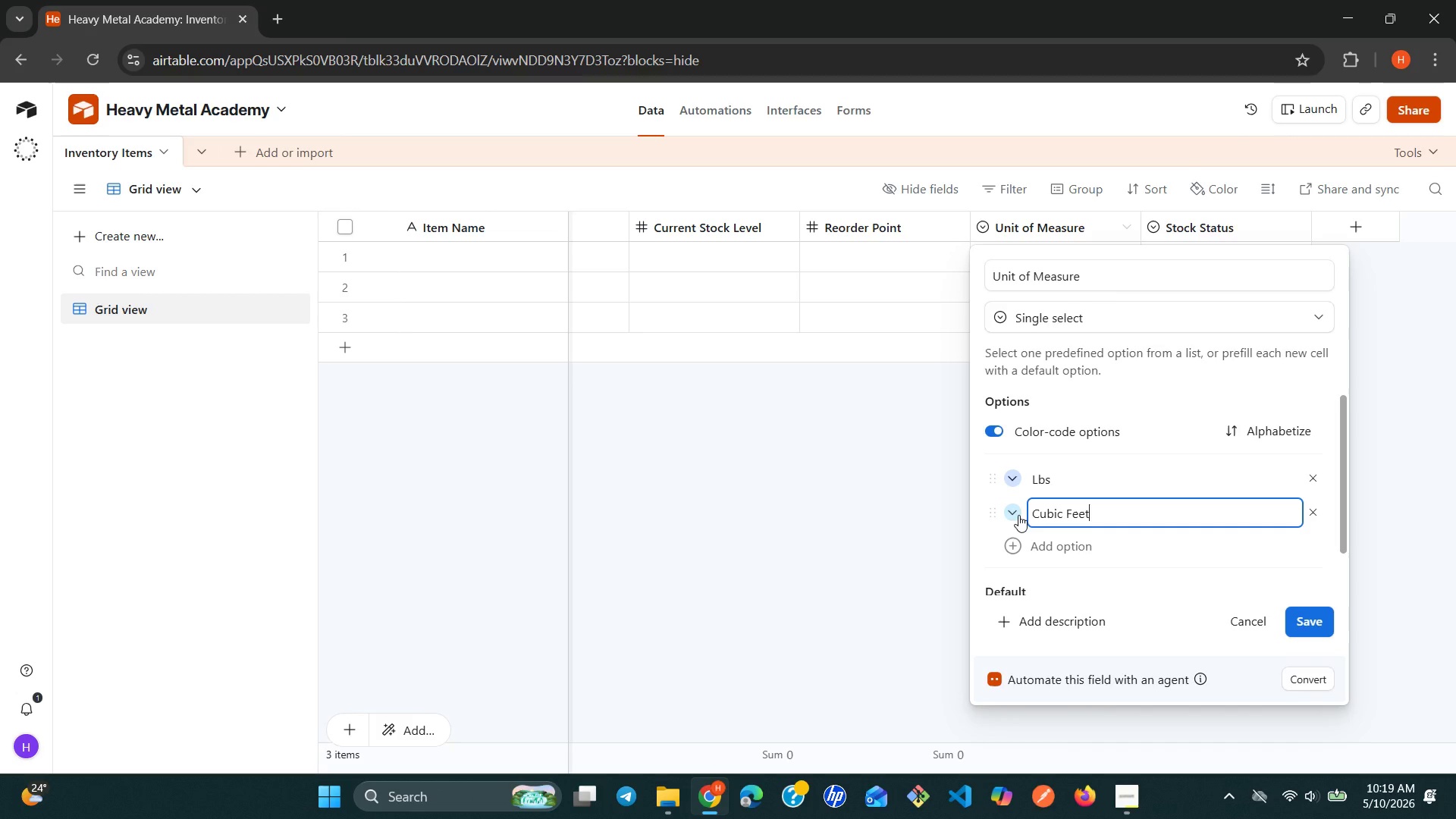 
key(Enter)
 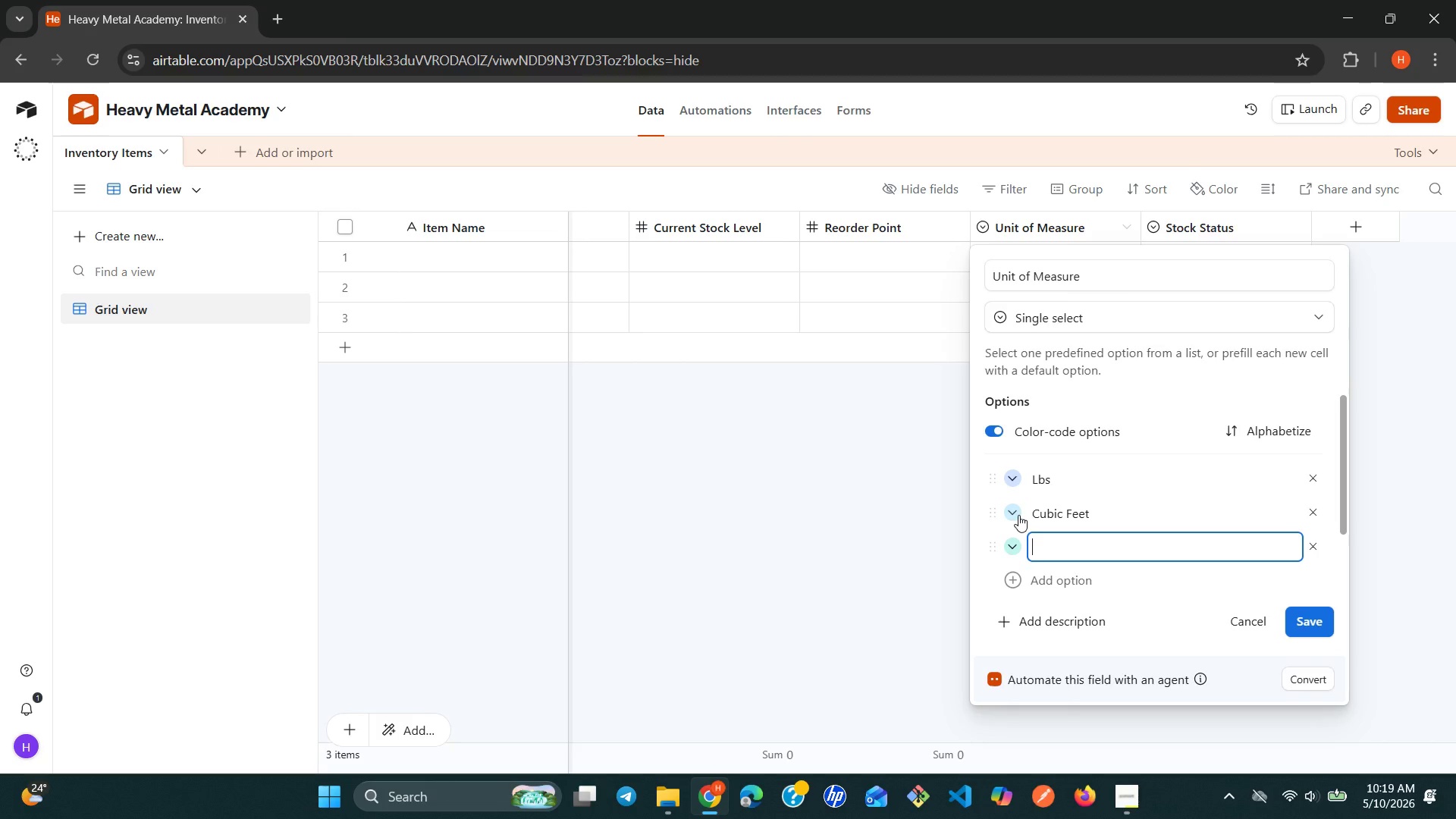 
type(Each)
 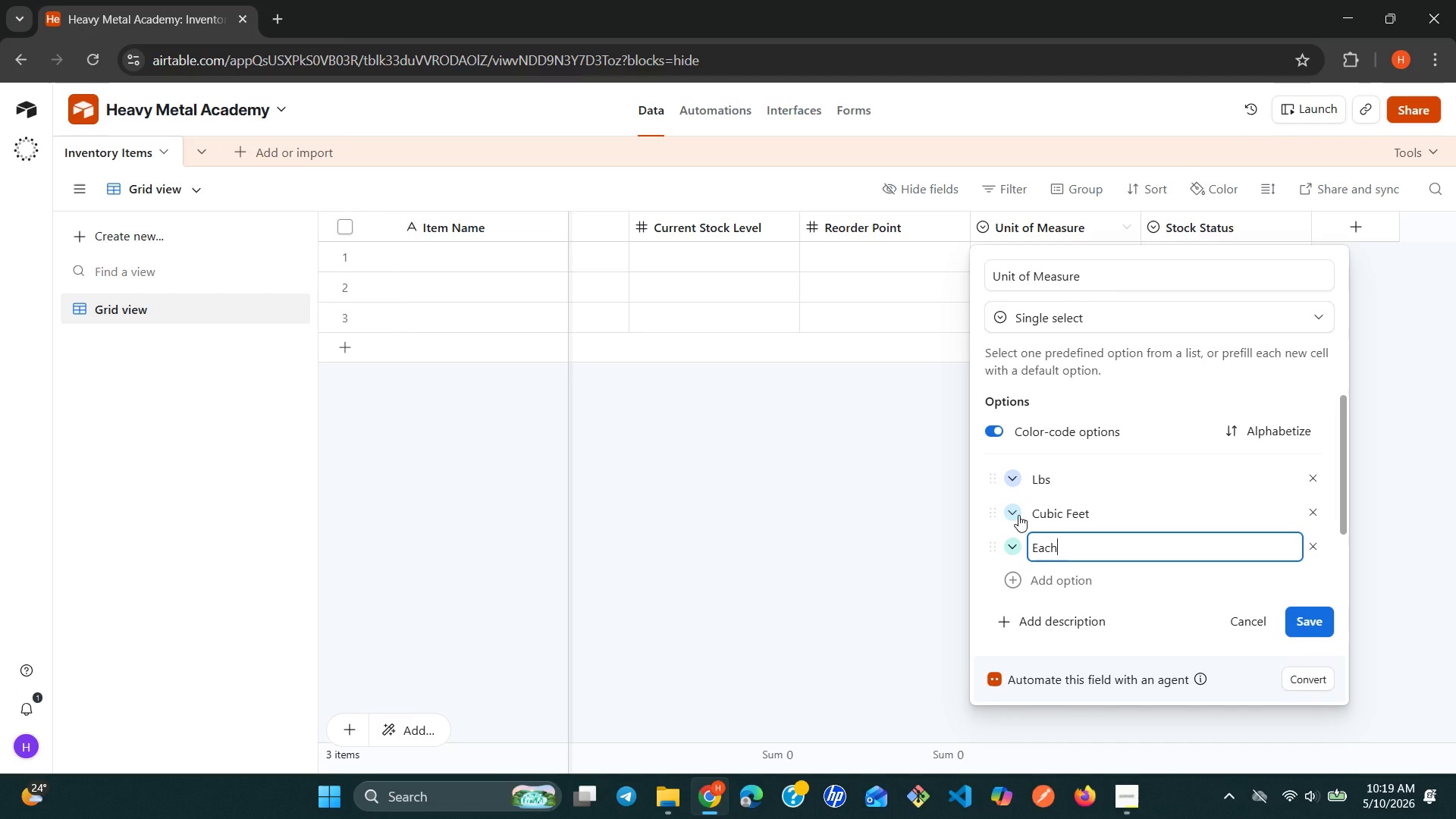 
key(Enter)
 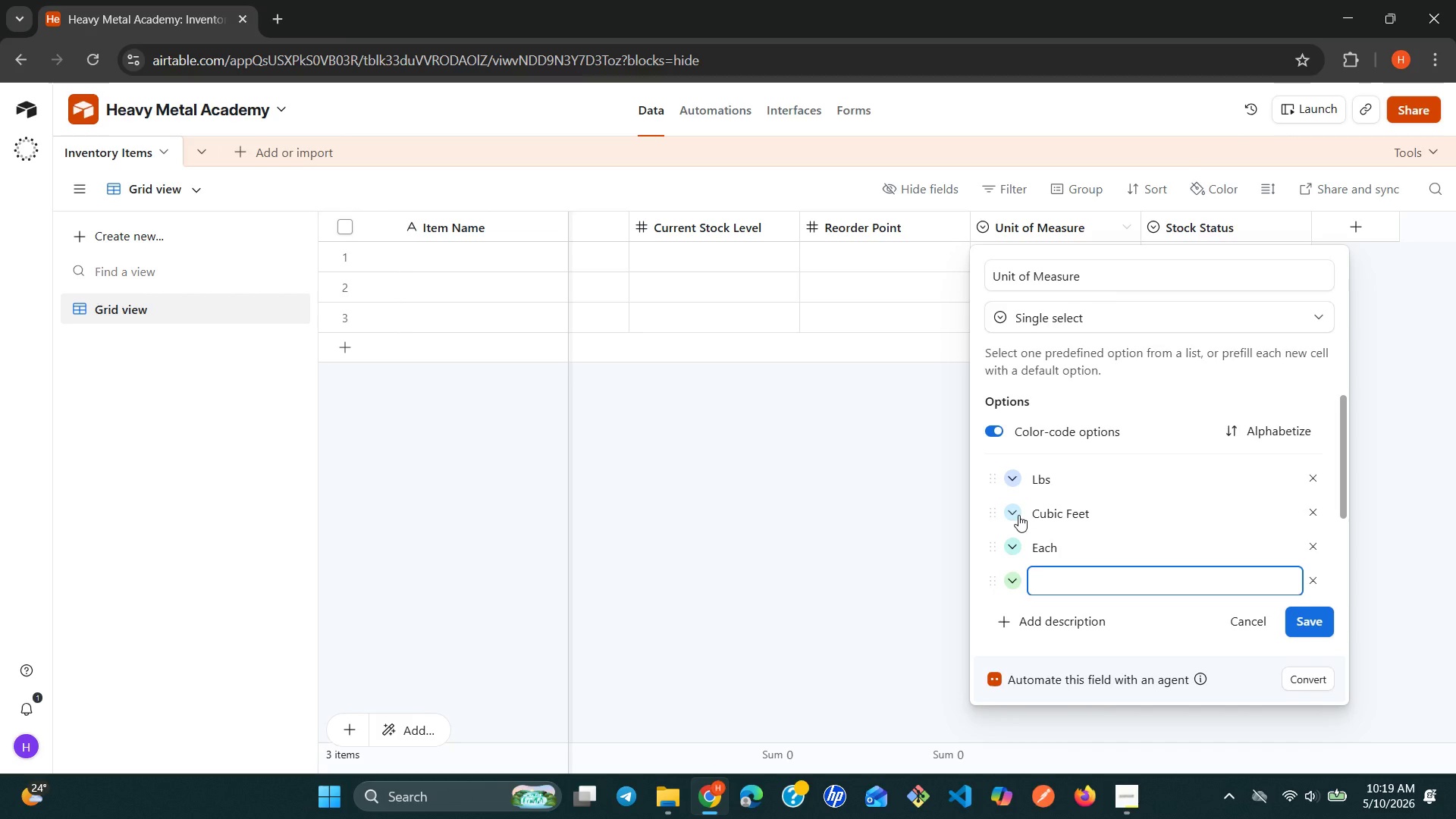 
type(Pack)
 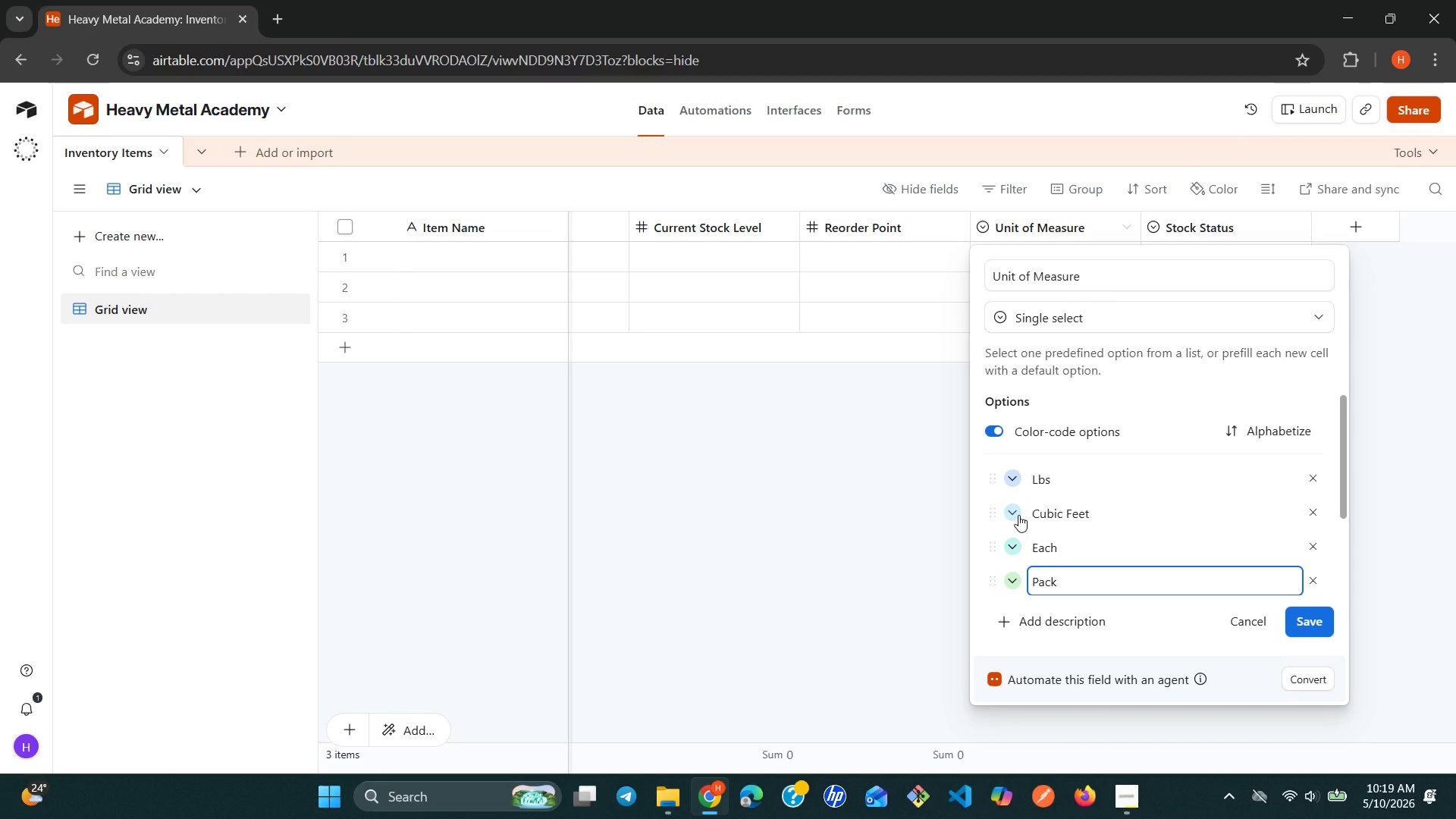 
key(Enter)
 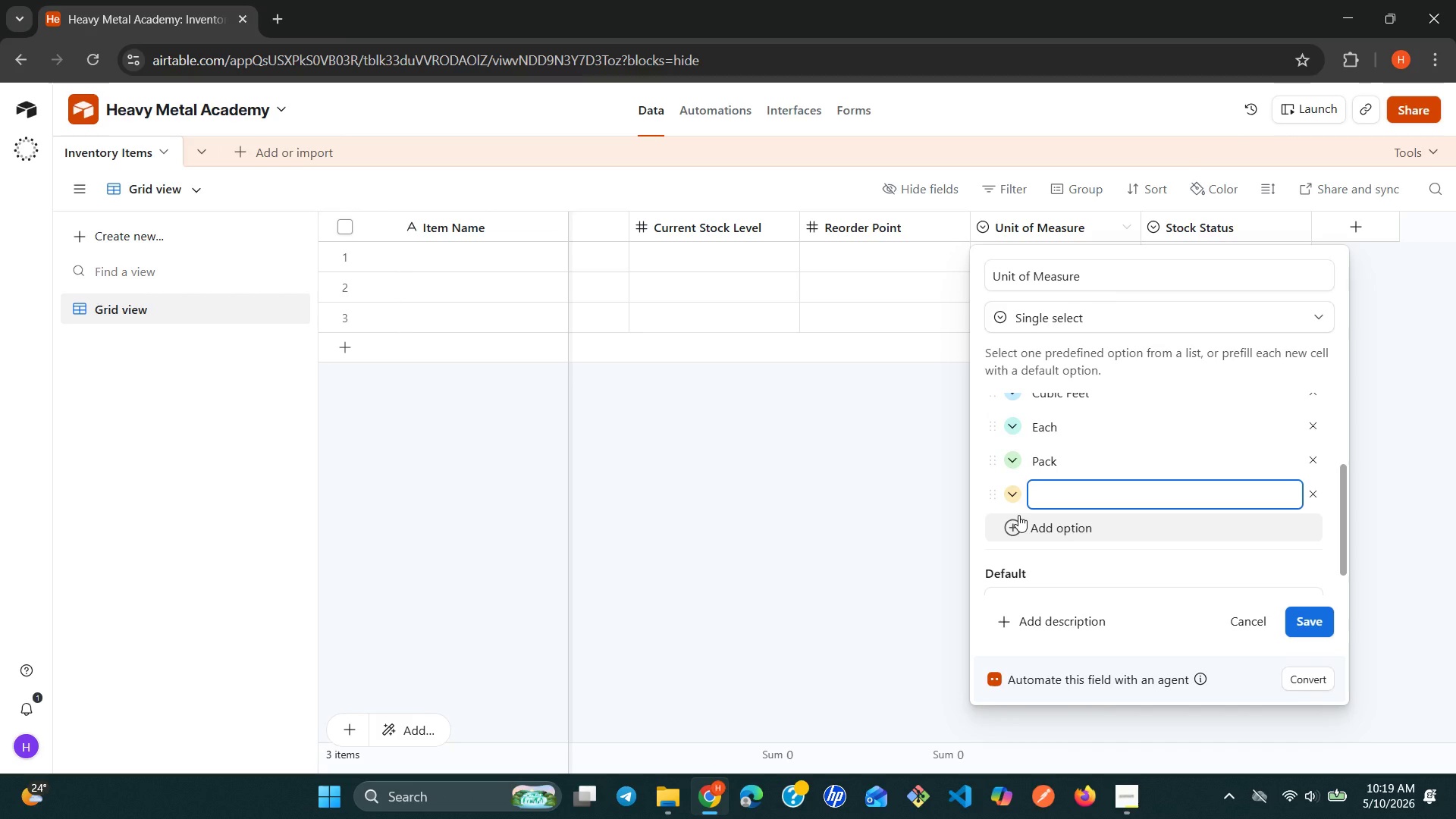 
type(can)
 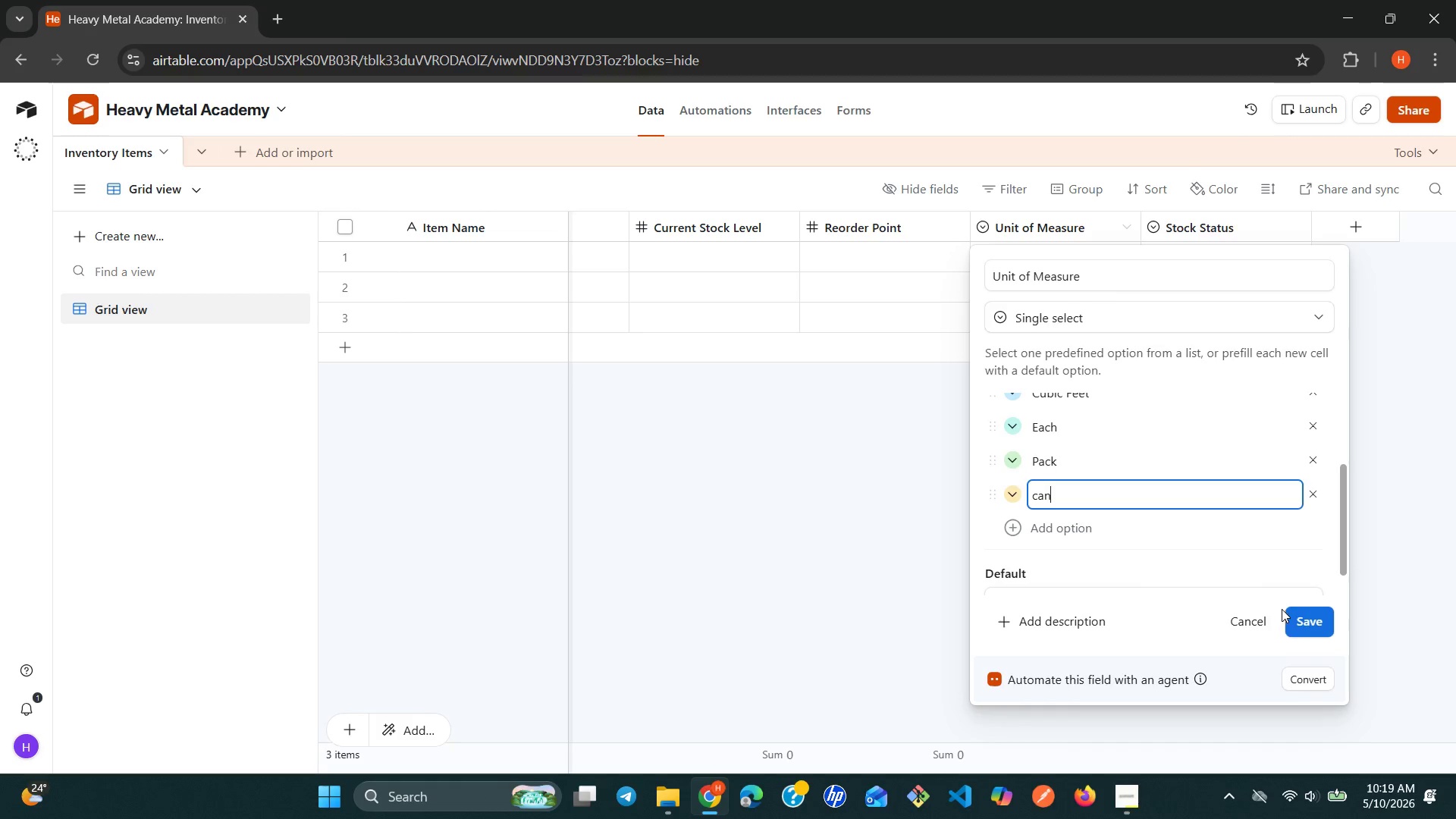 
left_click([1305, 626])
 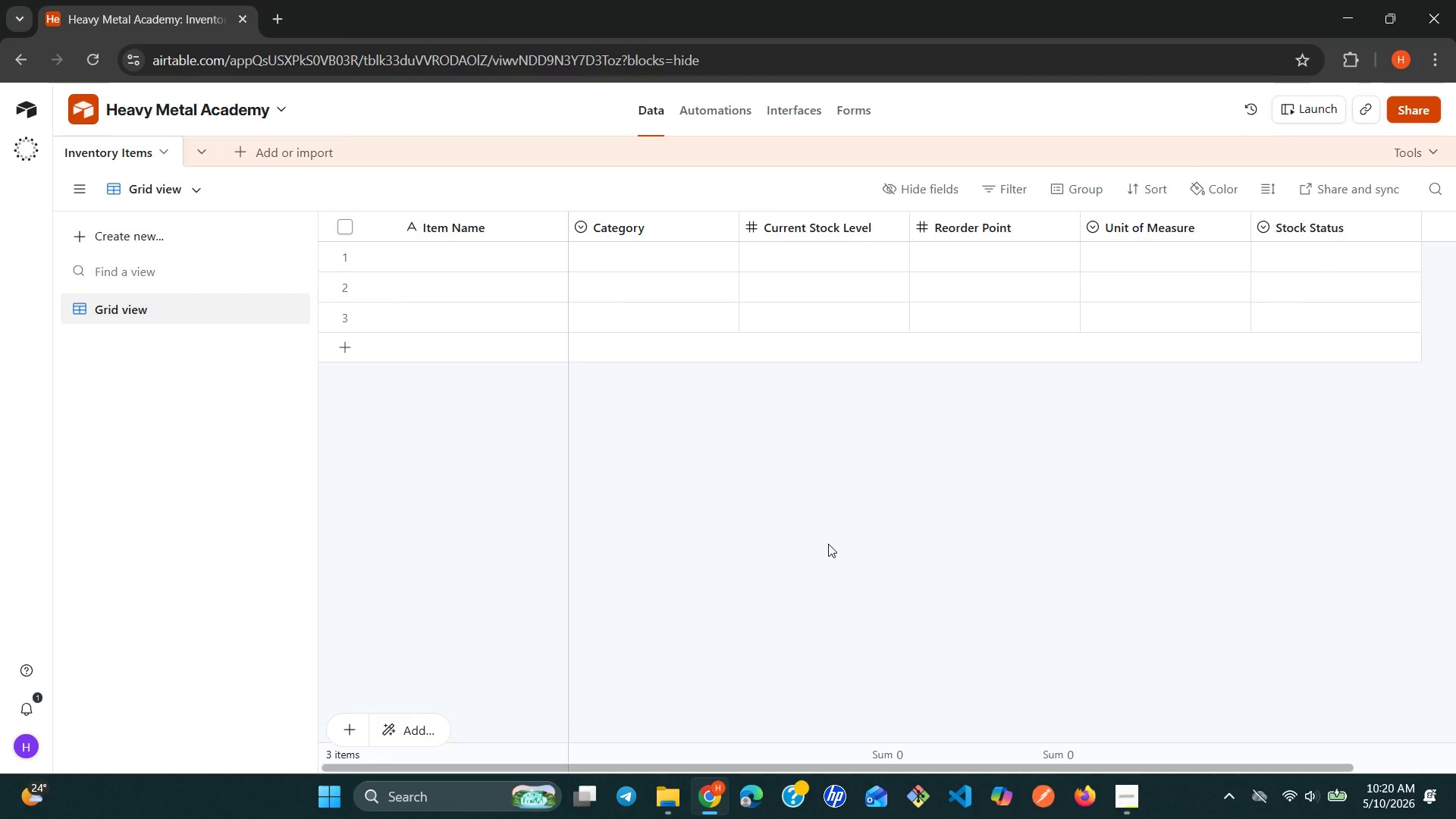 
wait(30.5)
 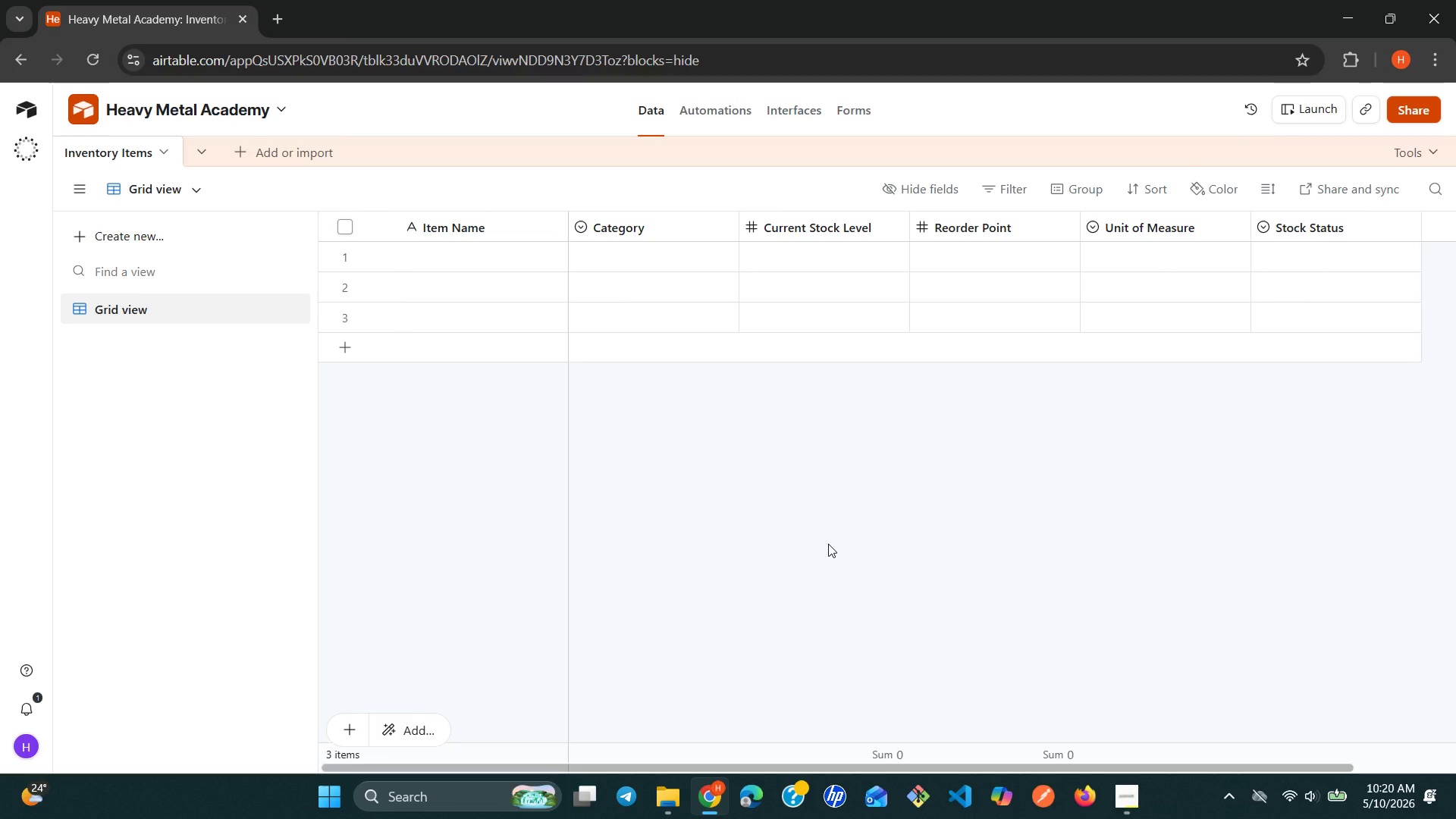 
left_click([487, 263])
 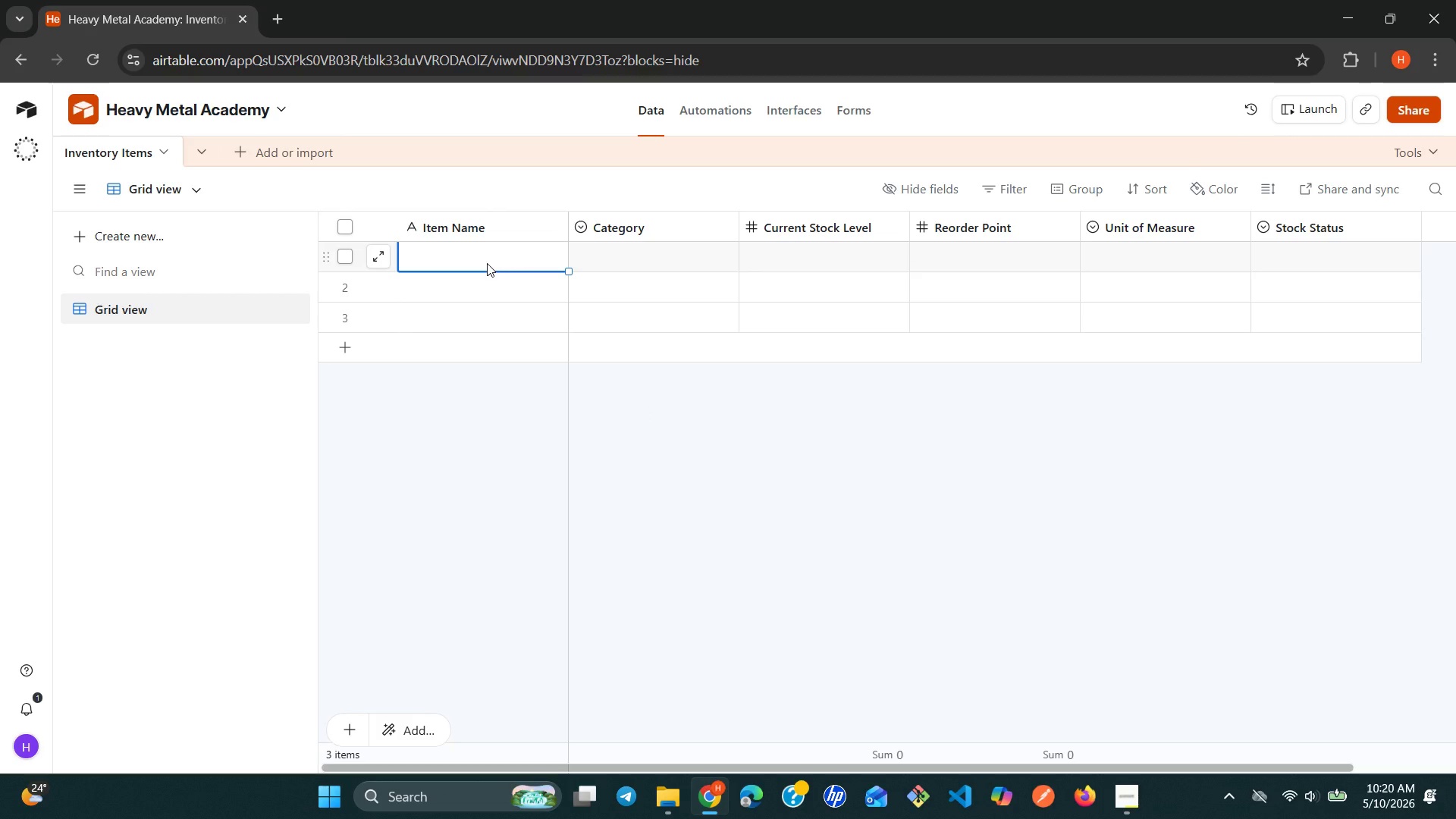 
type(E7018 Welding Electrodes)
 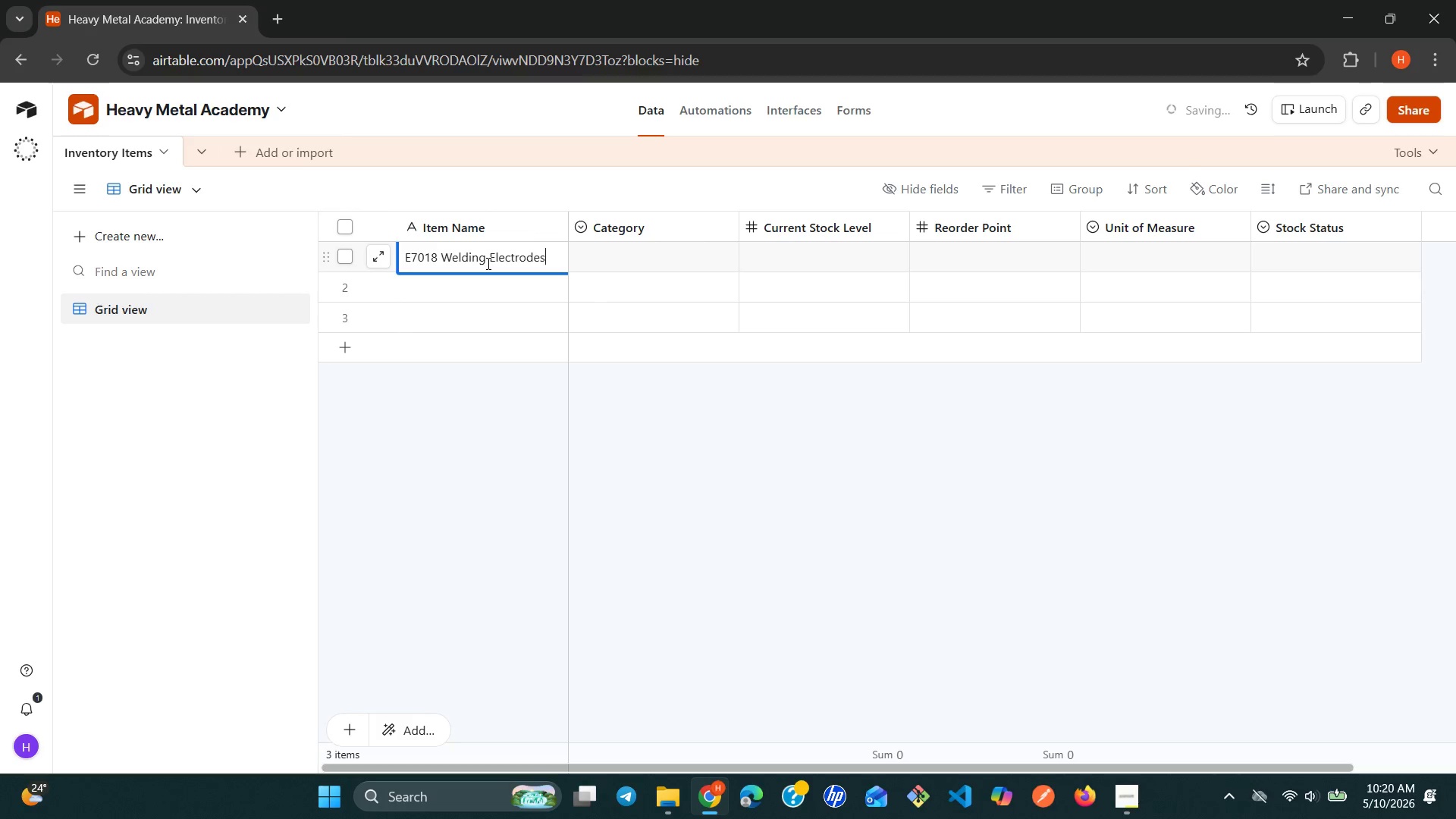 
key(Enter)
 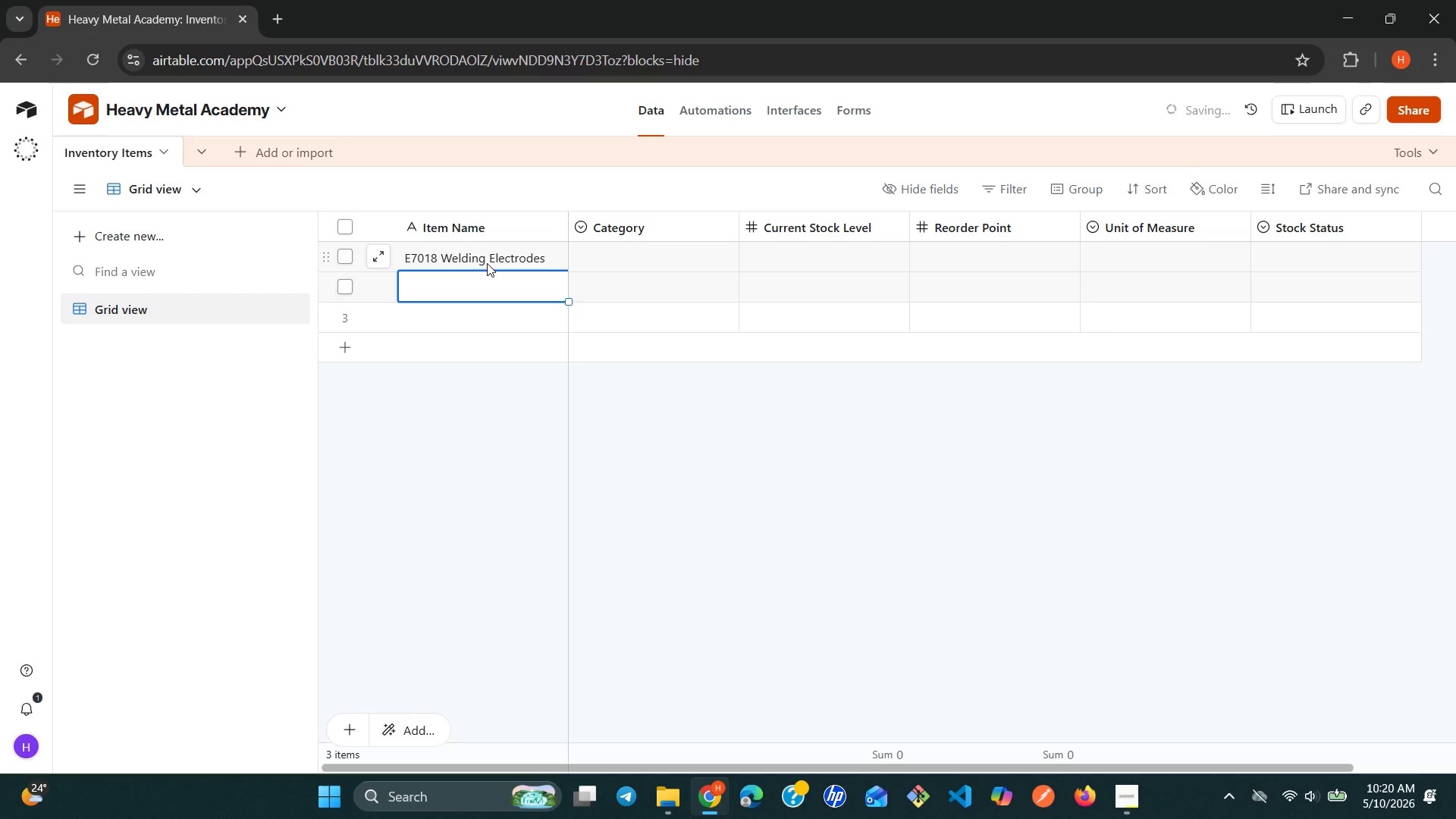 
type(Argon Sheilding Gas)
 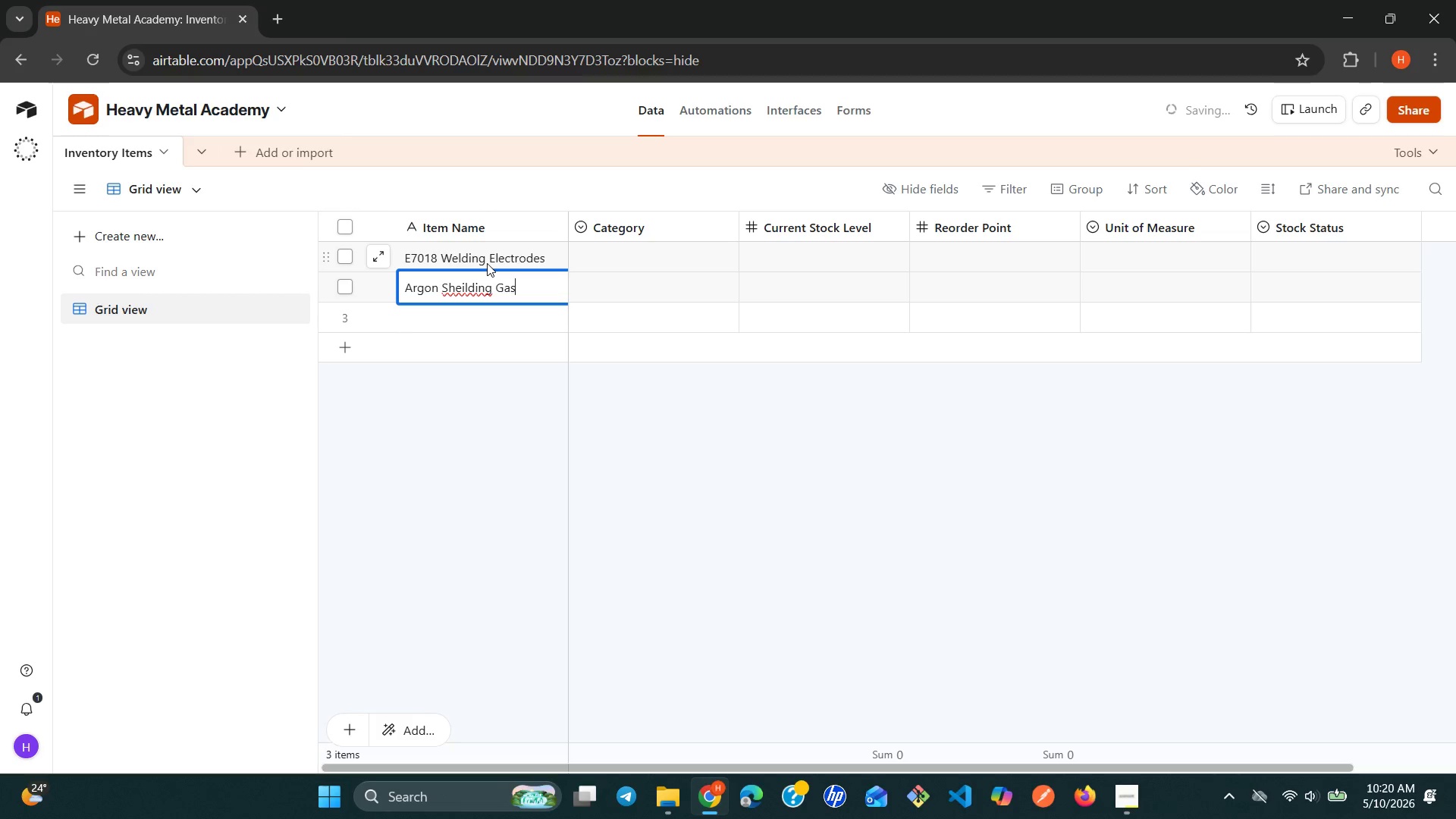 
key(ArrowLeft)
 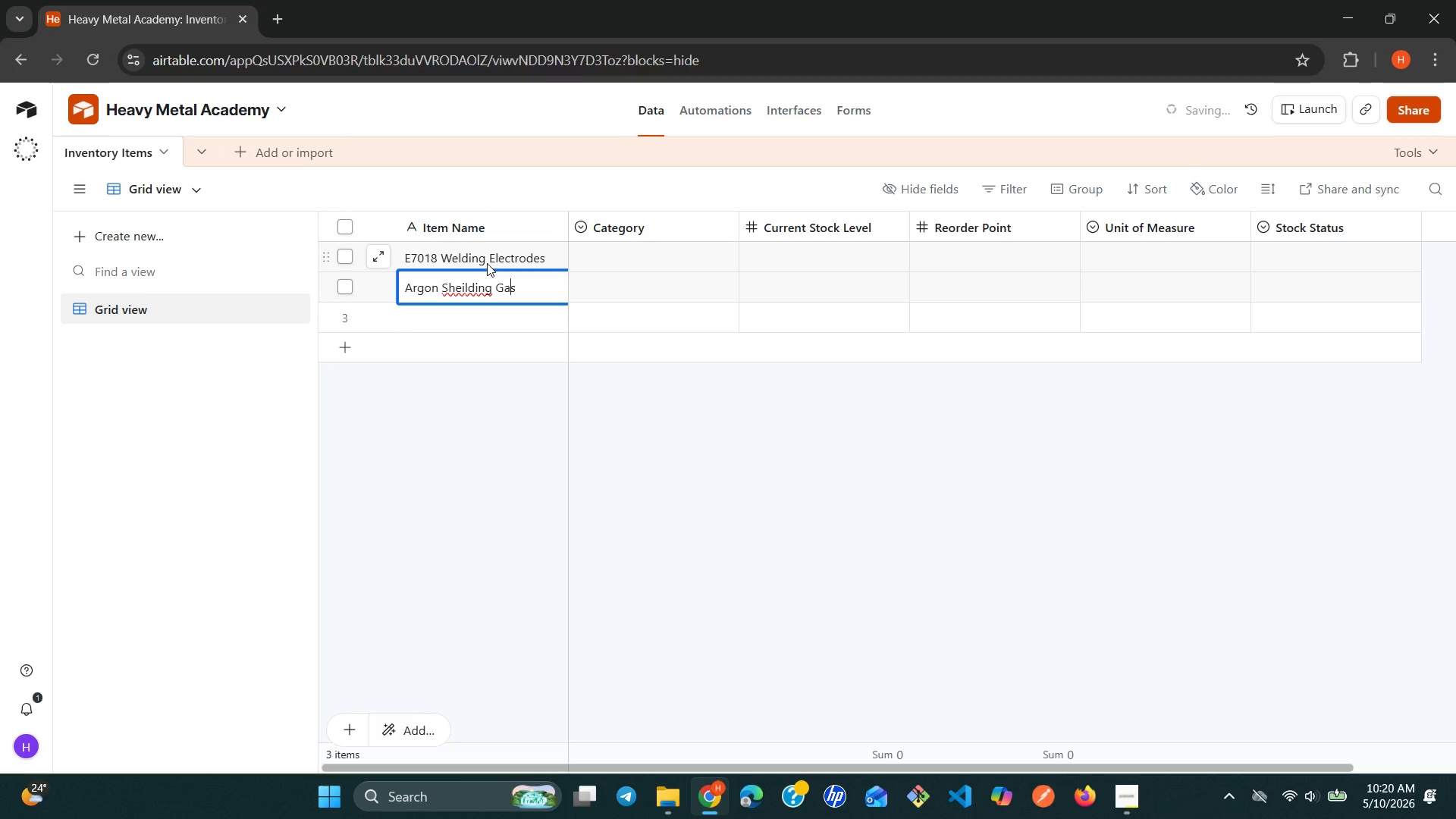 
key(ArrowLeft)
 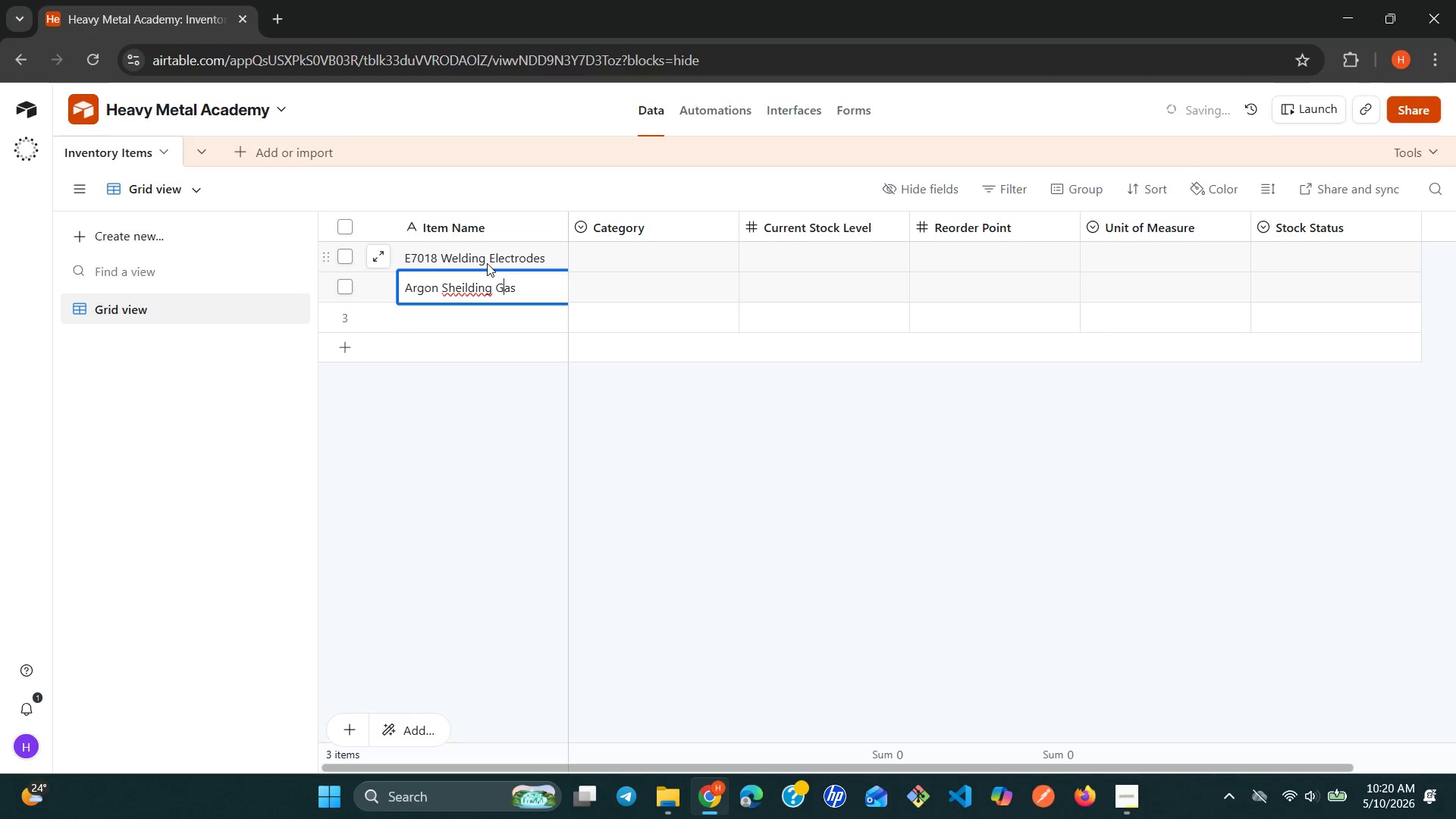 
key(ArrowLeft)
 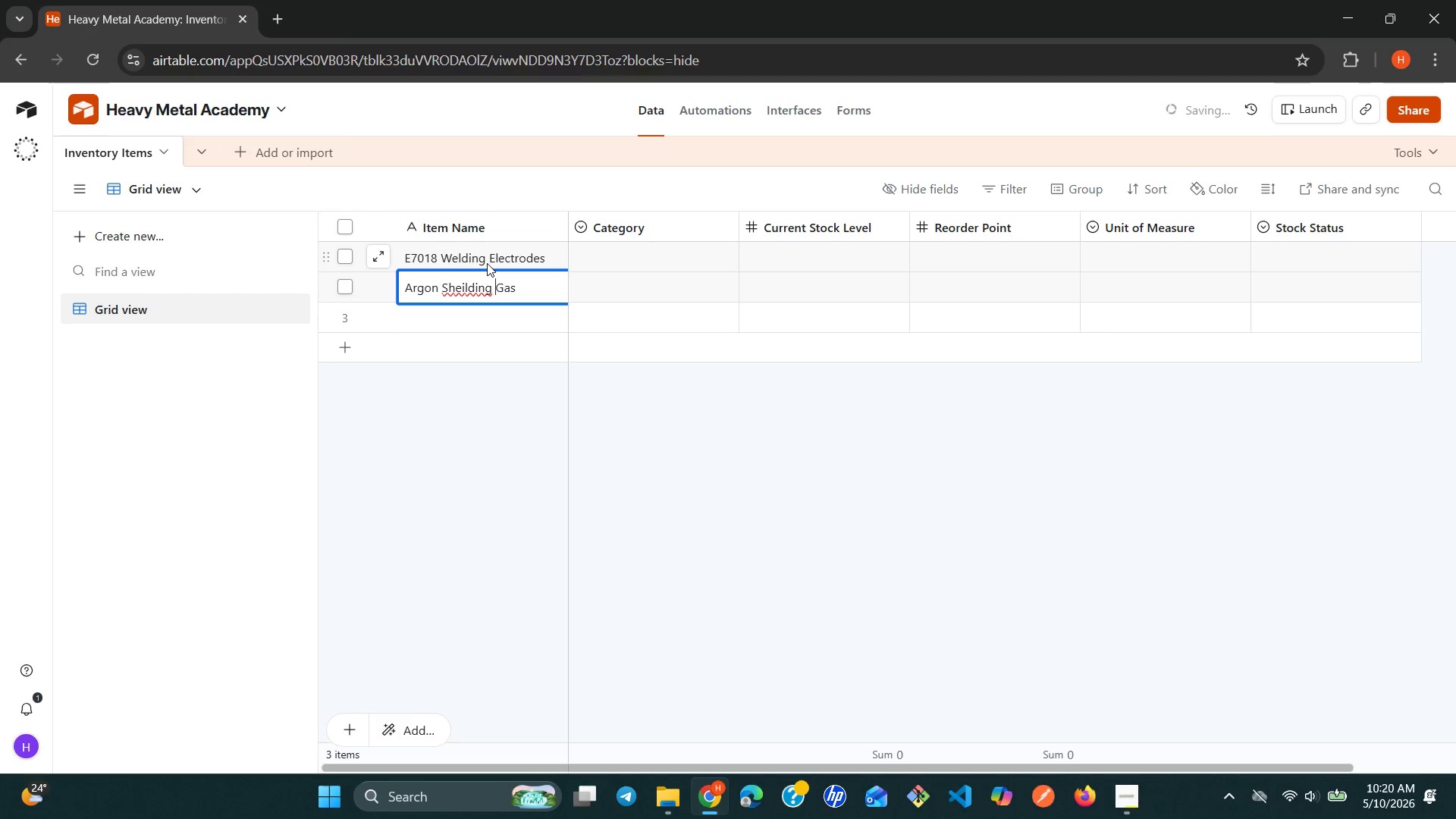 
key(ArrowLeft)
 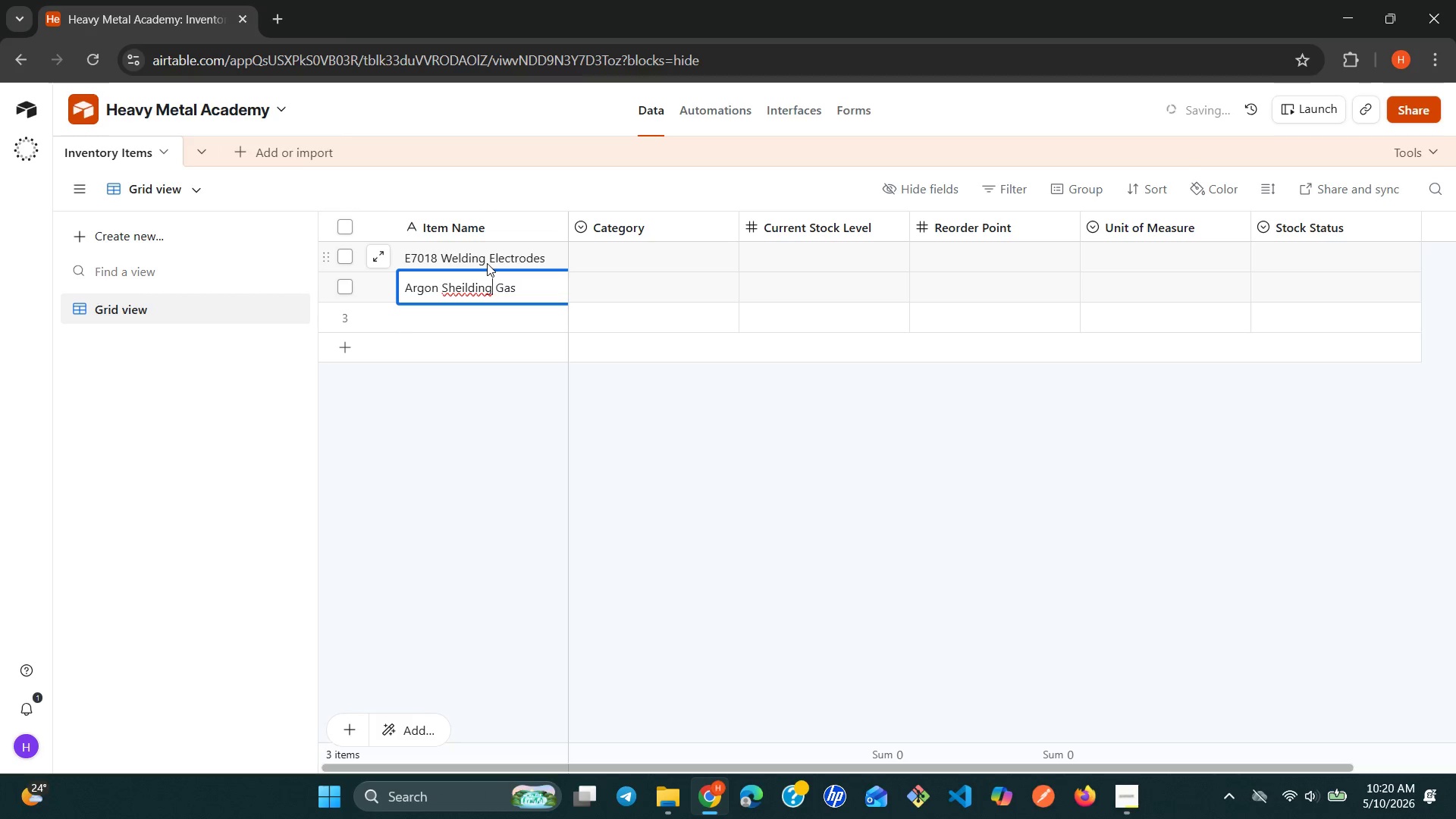 
key(ArrowLeft)
 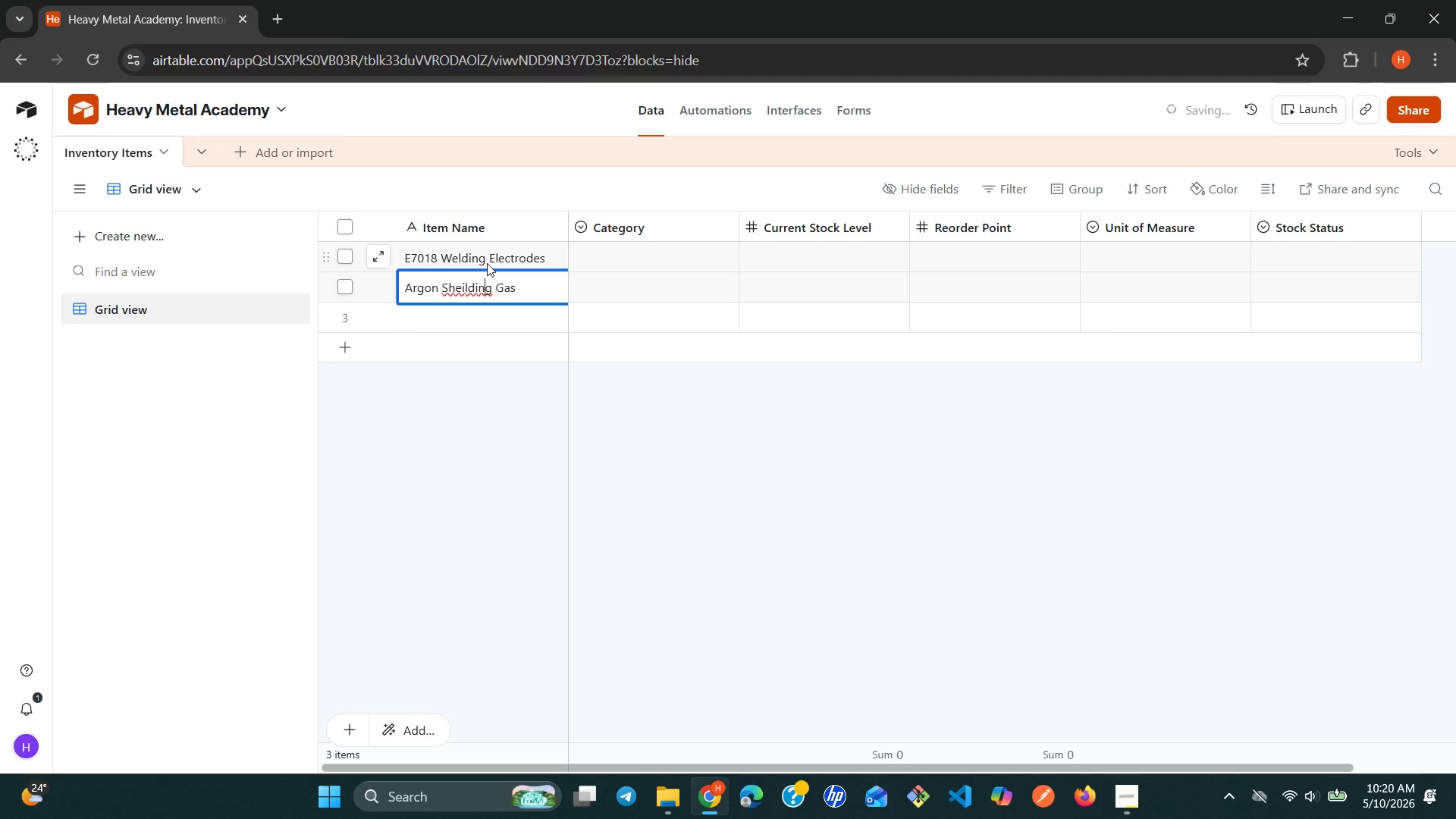 
key(ArrowLeft)
 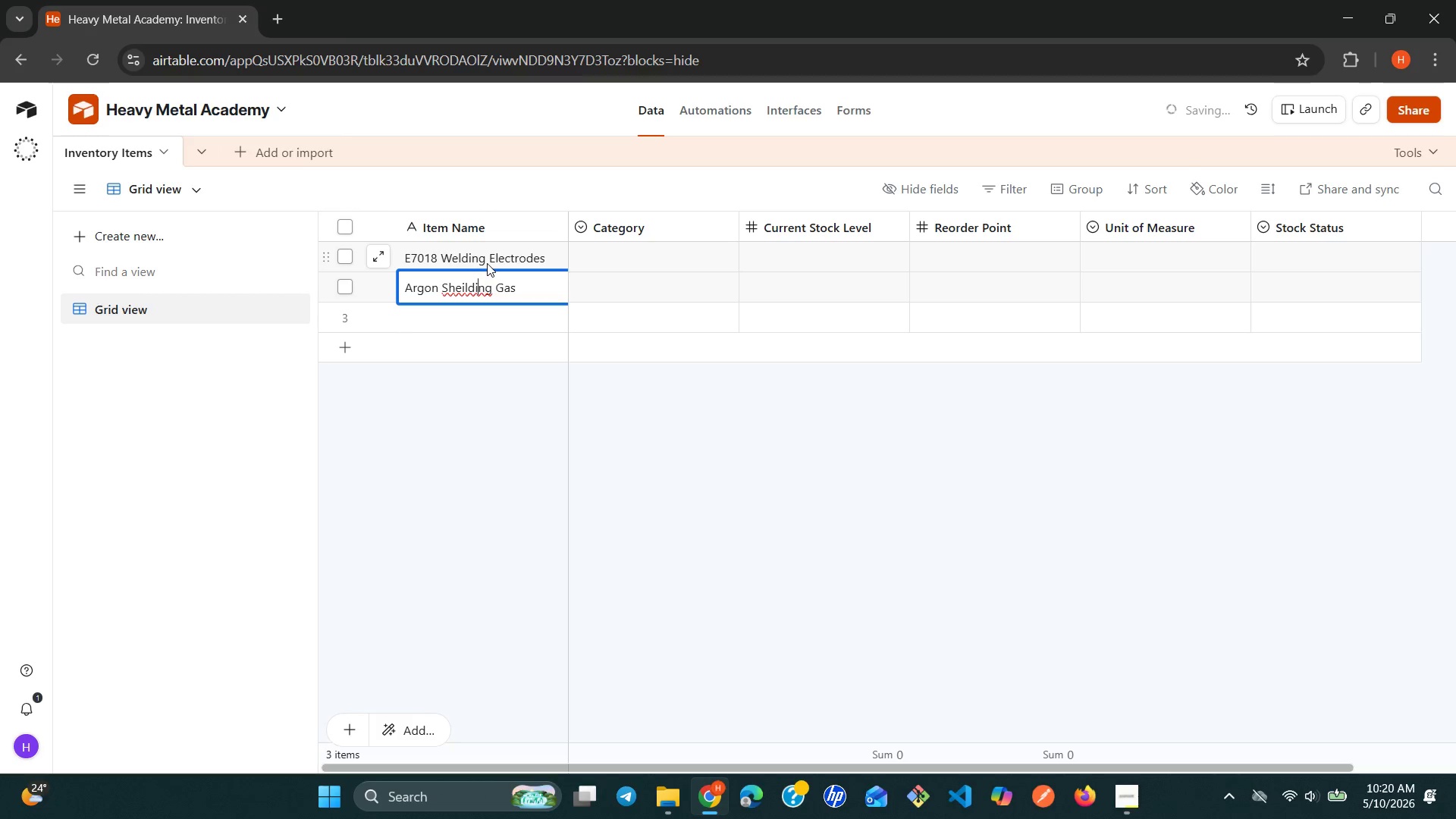 
key(ArrowLeft)
 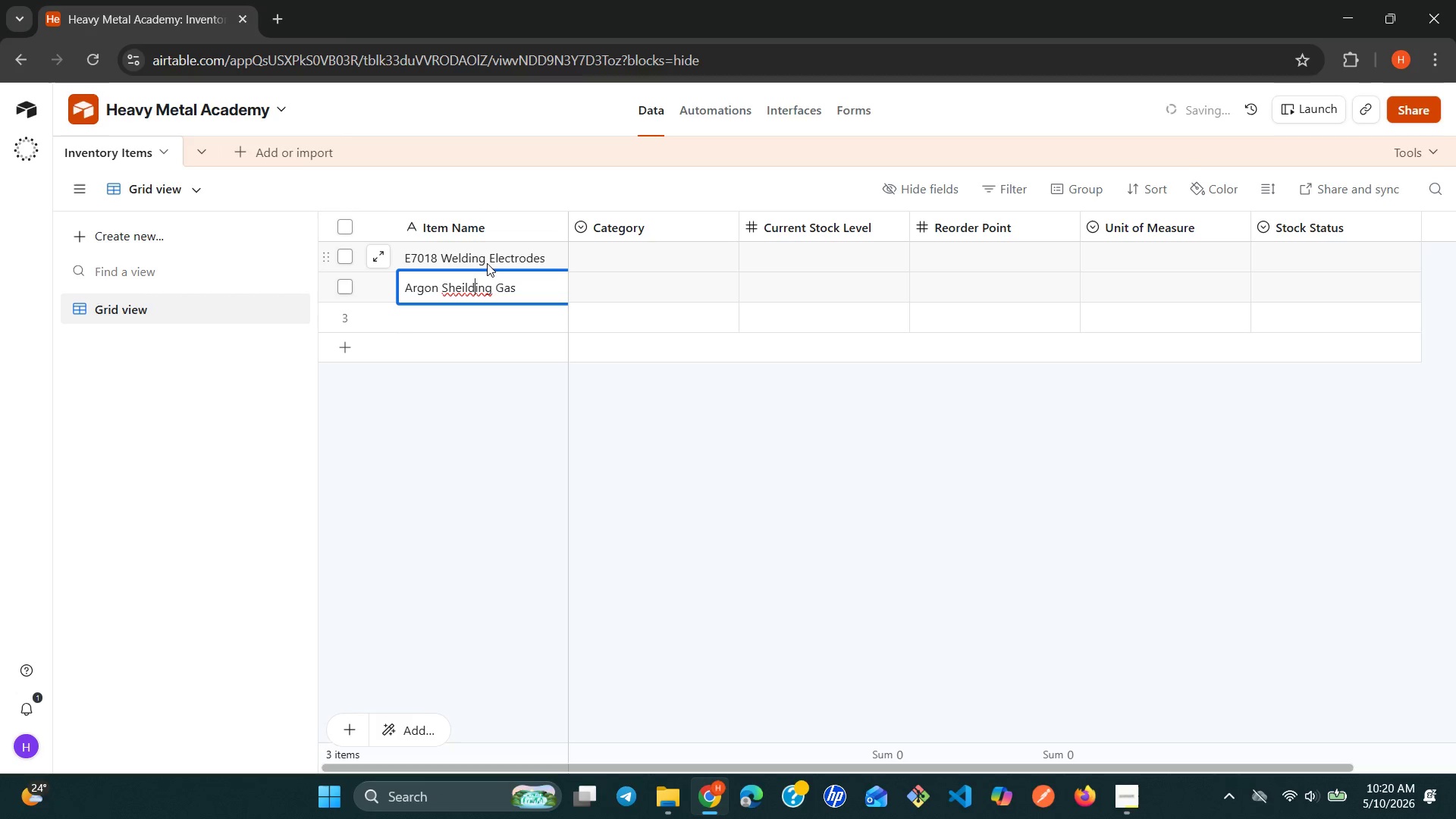 
key(ArrowLeft)
 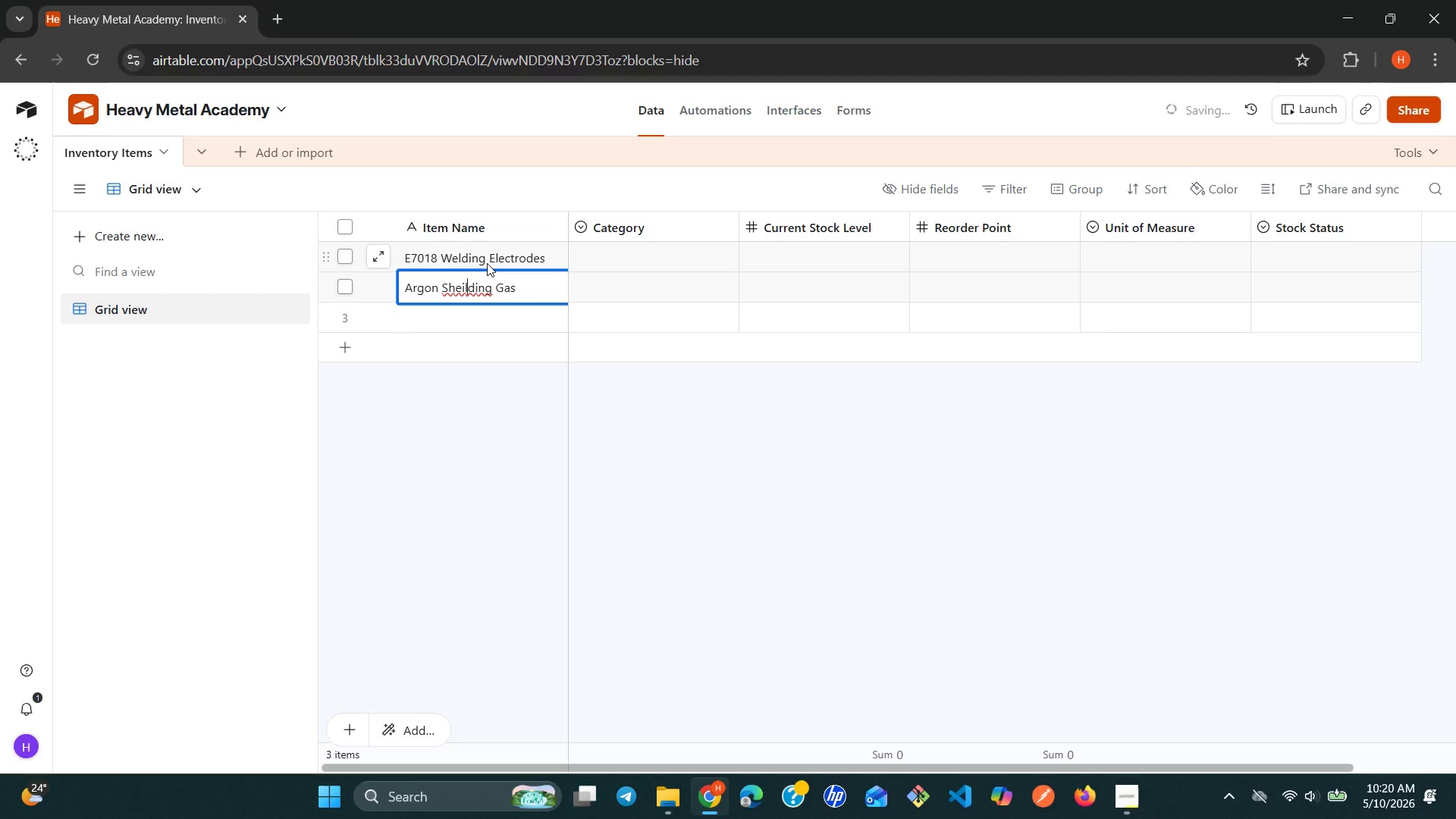 
key(ArrowLeft)
 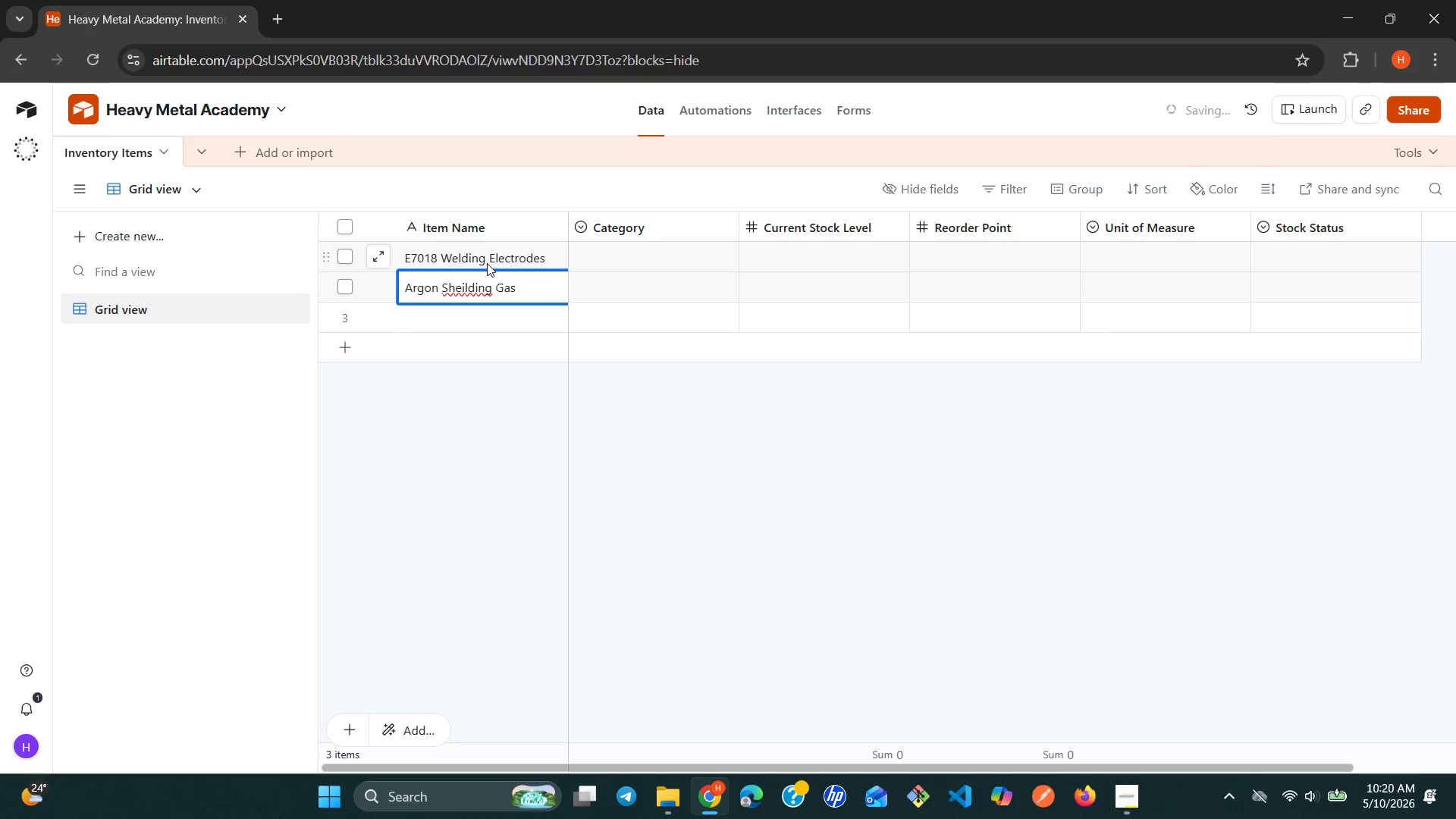 
key(Backspace)
key(Backspace)
type(ie)
 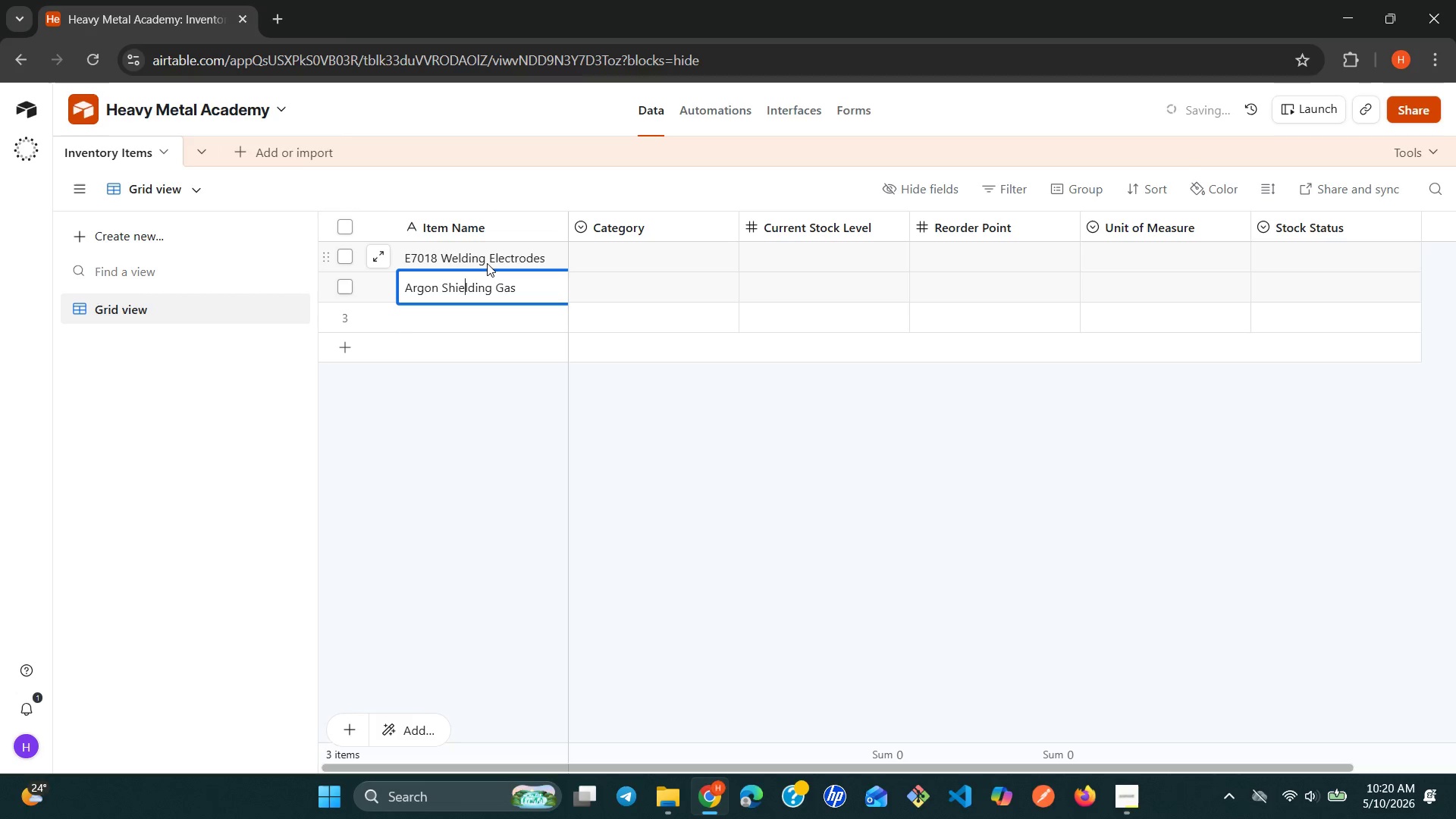 
key(ArrowRight)
 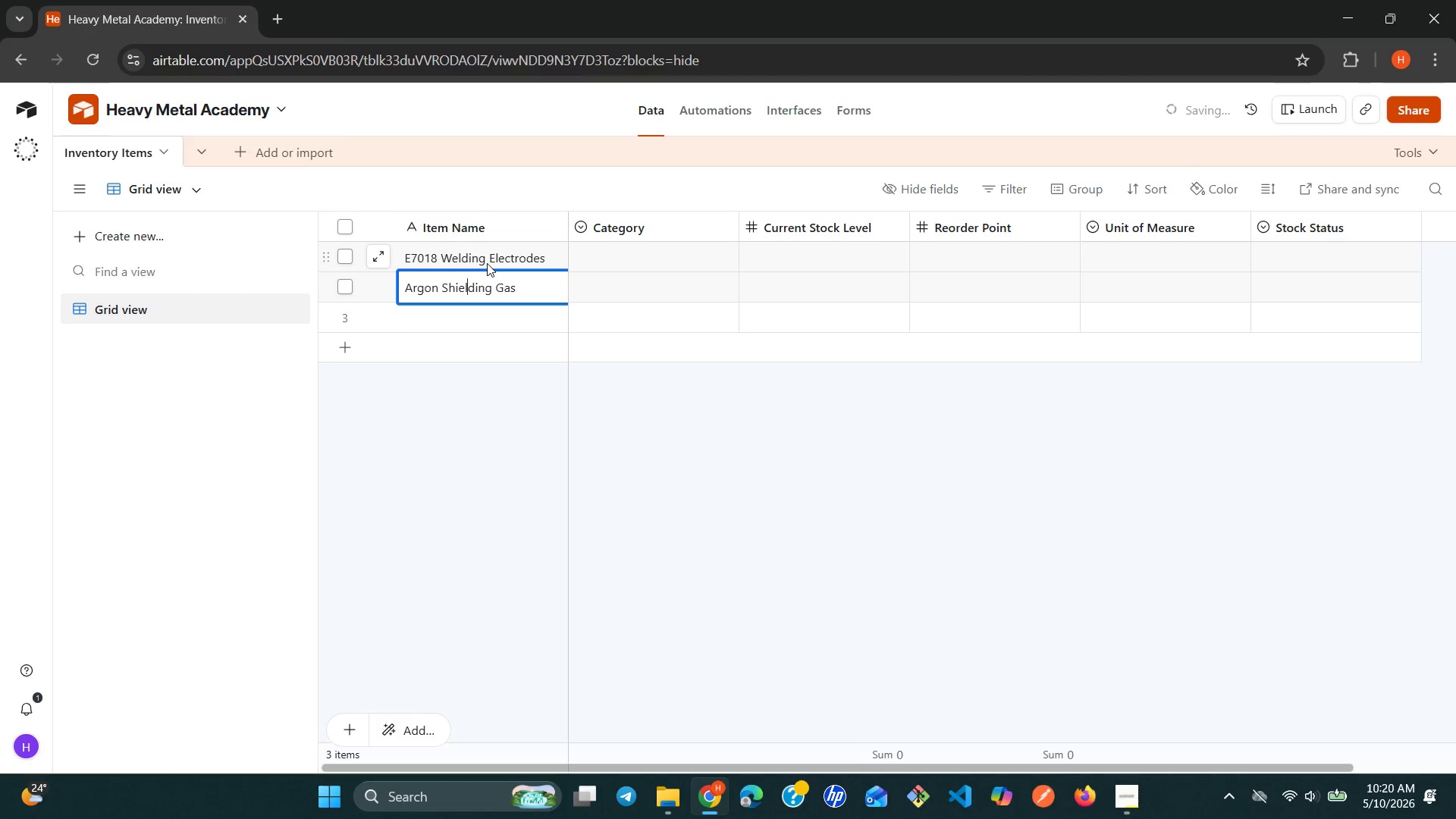 
hold_key(key=ArrowRight, duration=0.67)
 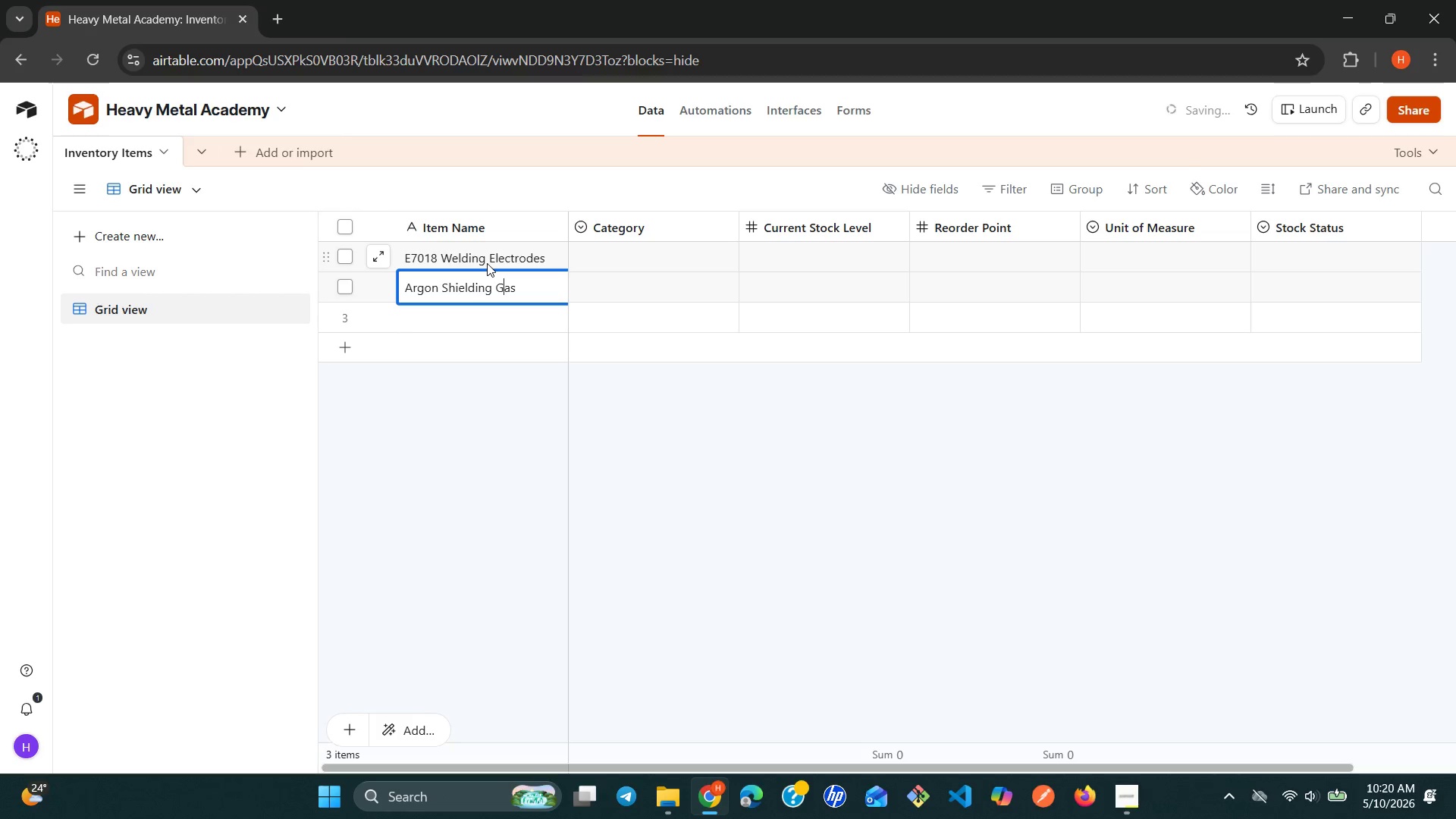 
key(ArrowRight)
 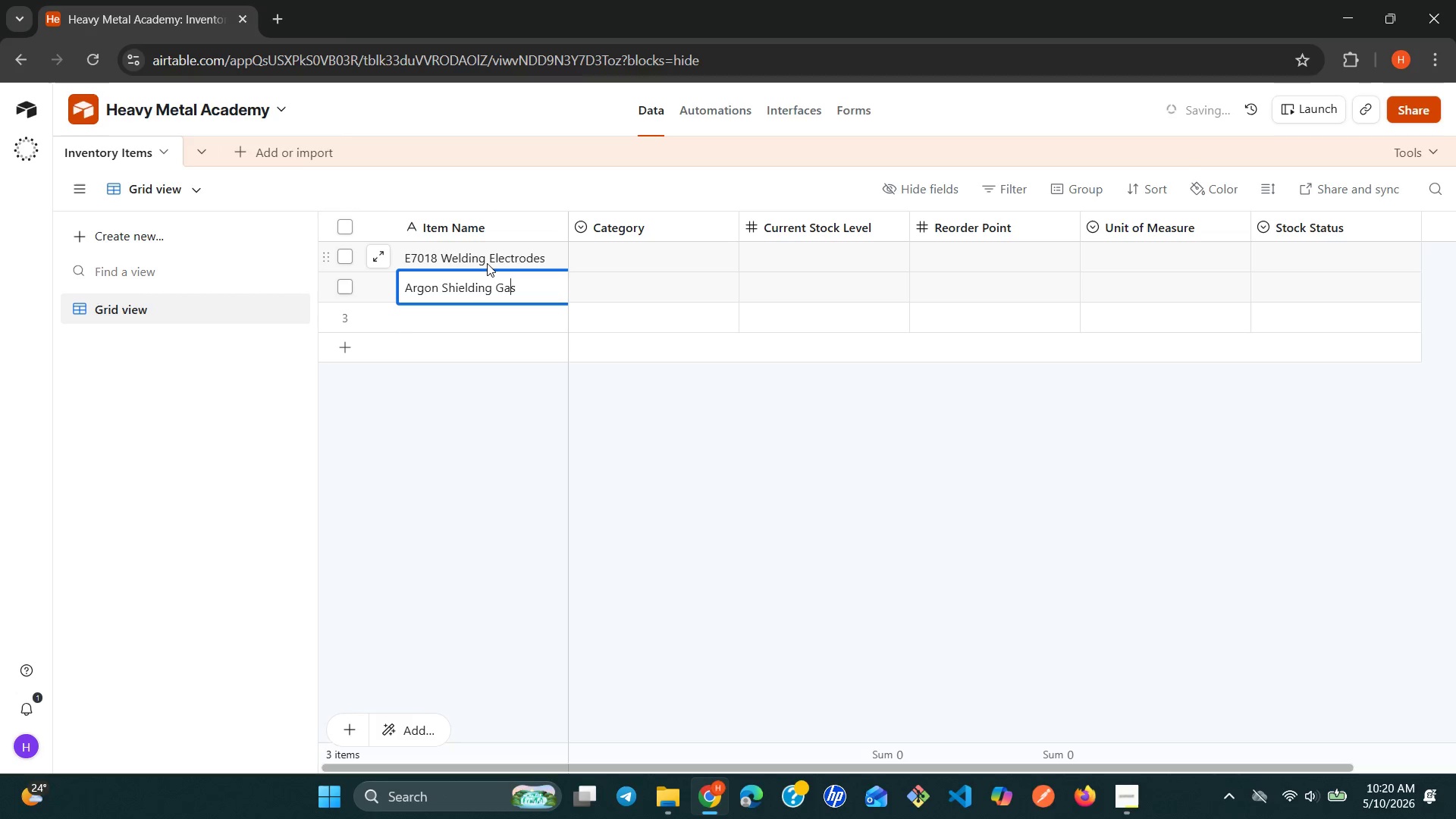 
key(ArrowRight)
 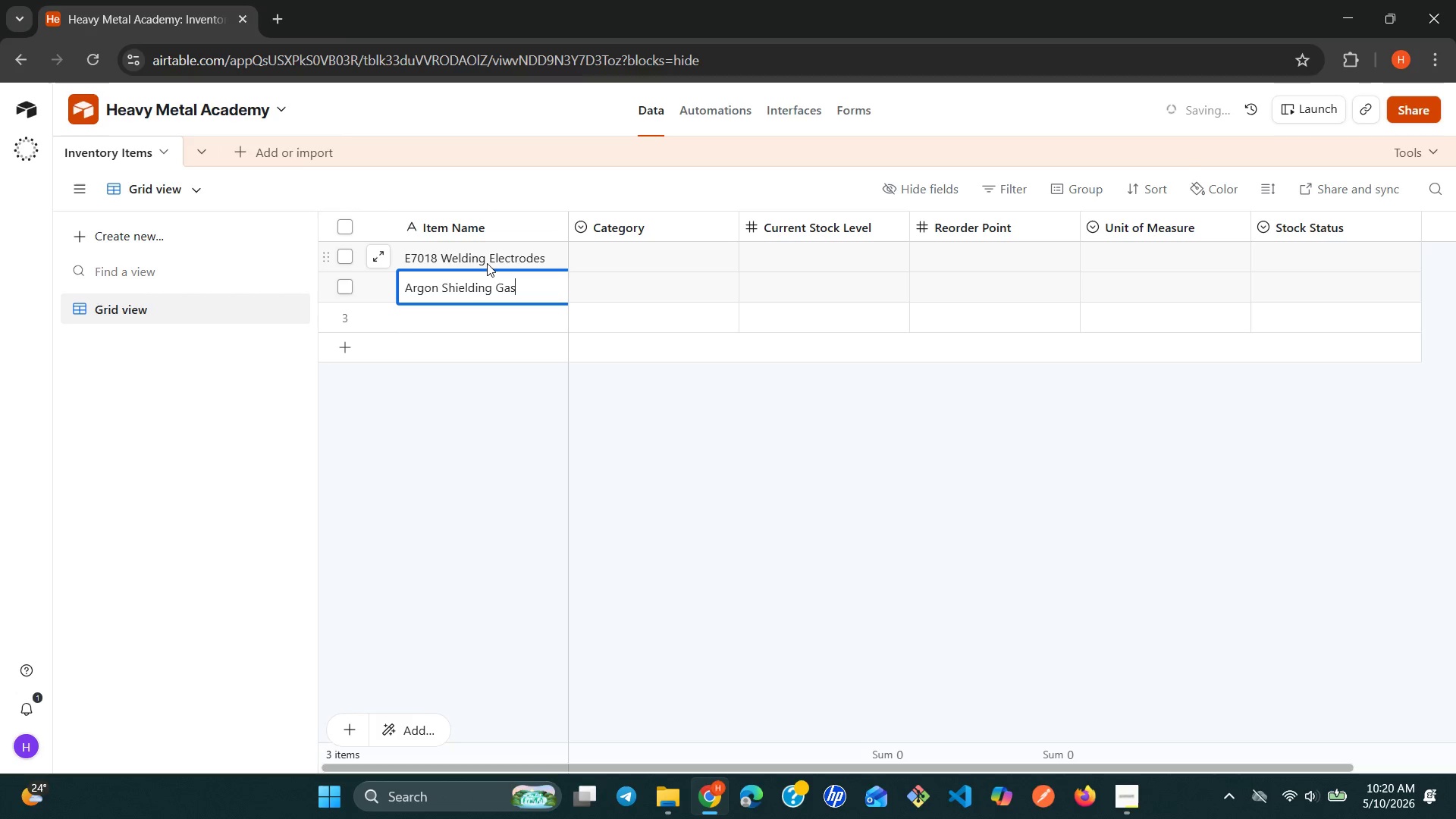 
type( ())
 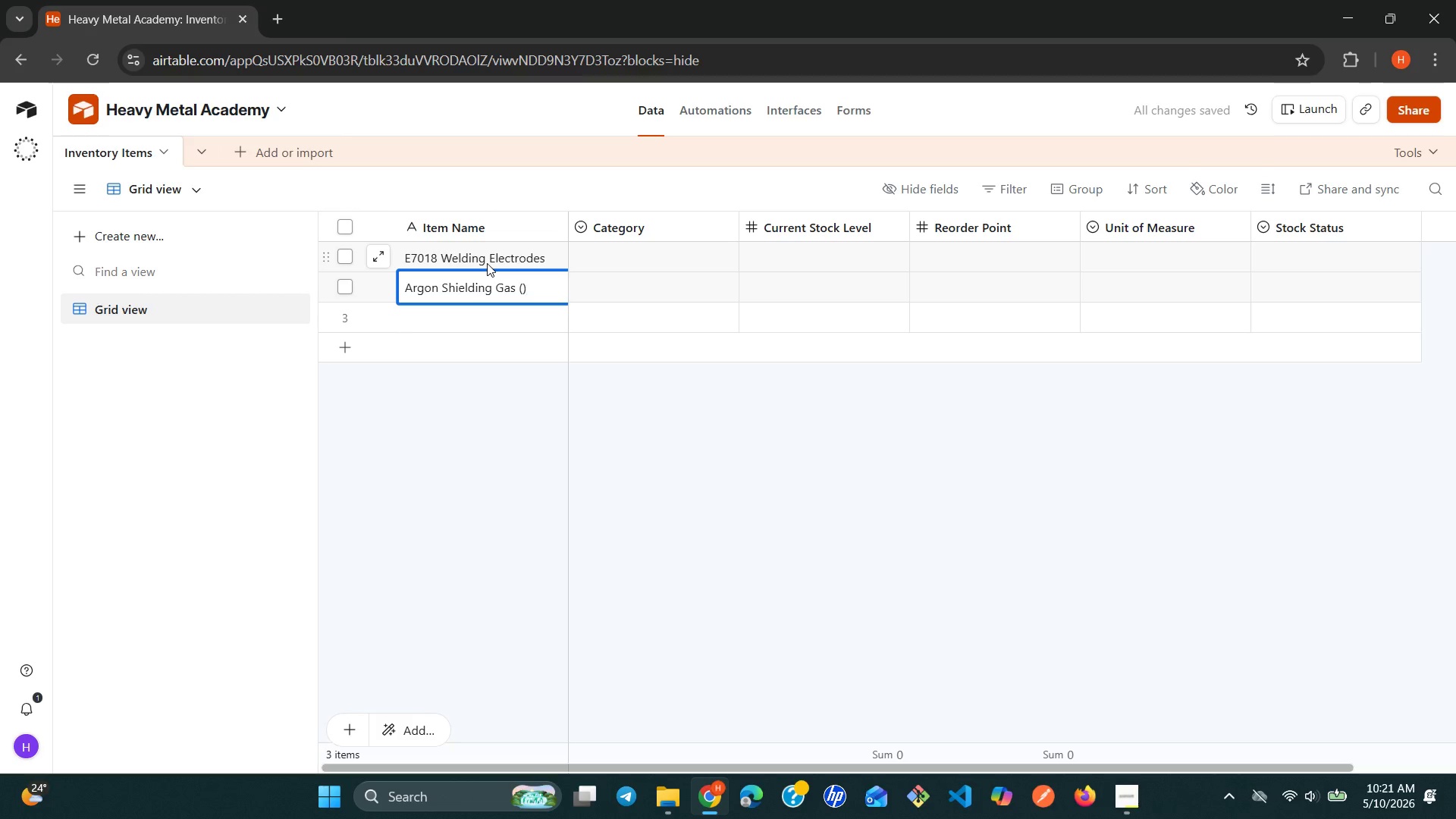 
key(ArrowLeft)
 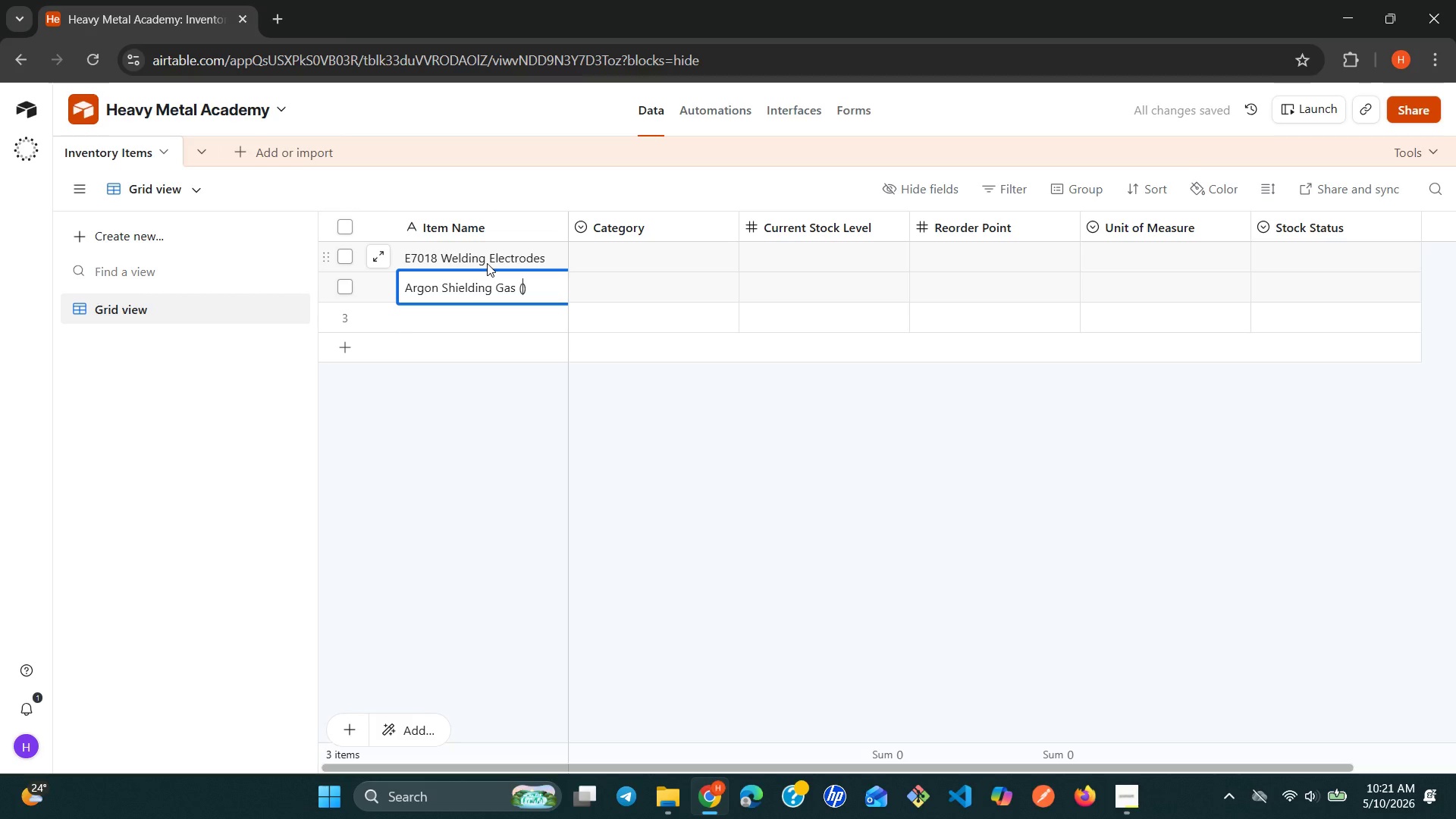 
type(125 CF)
 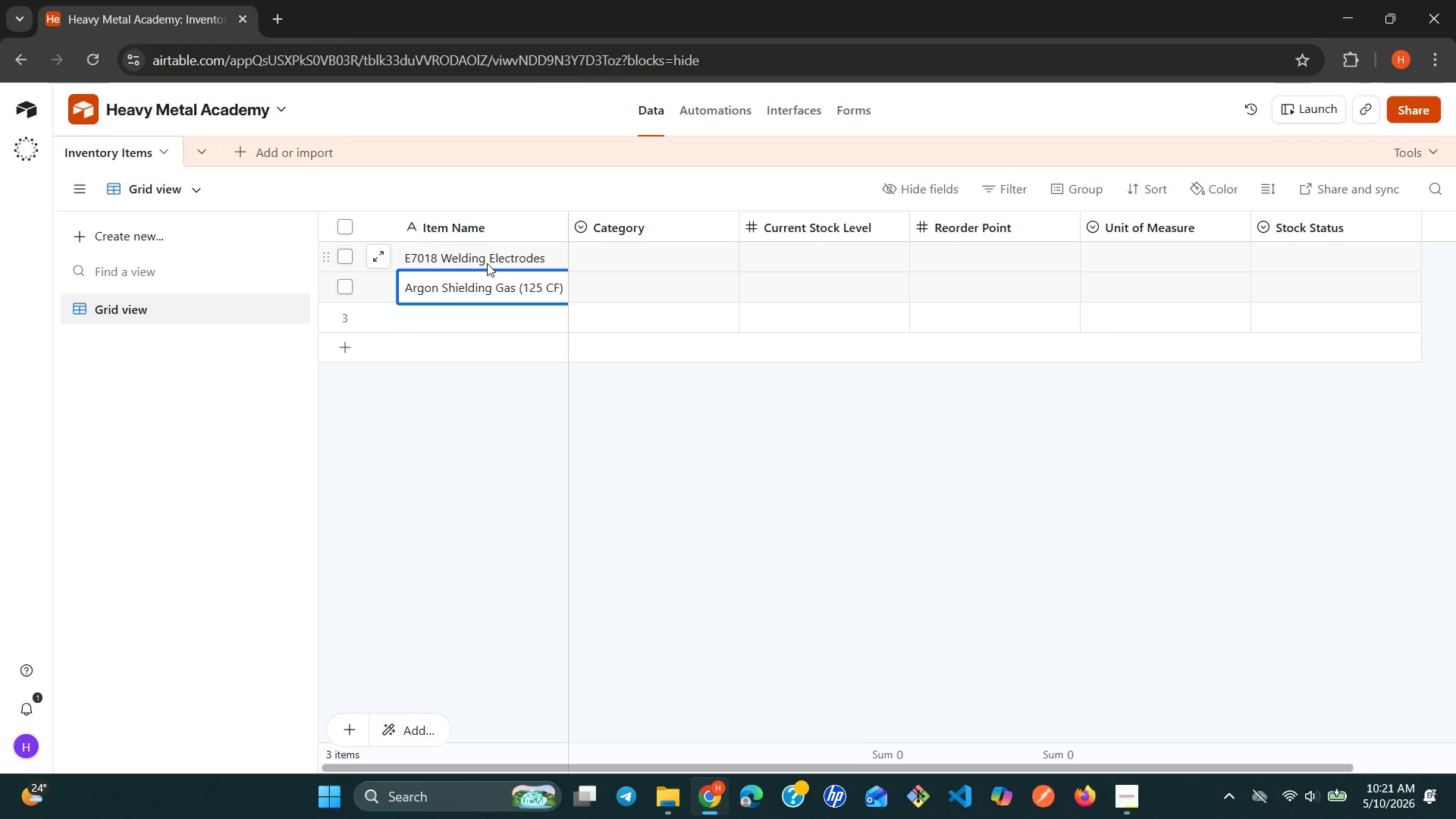 
key(ArrowRight)
 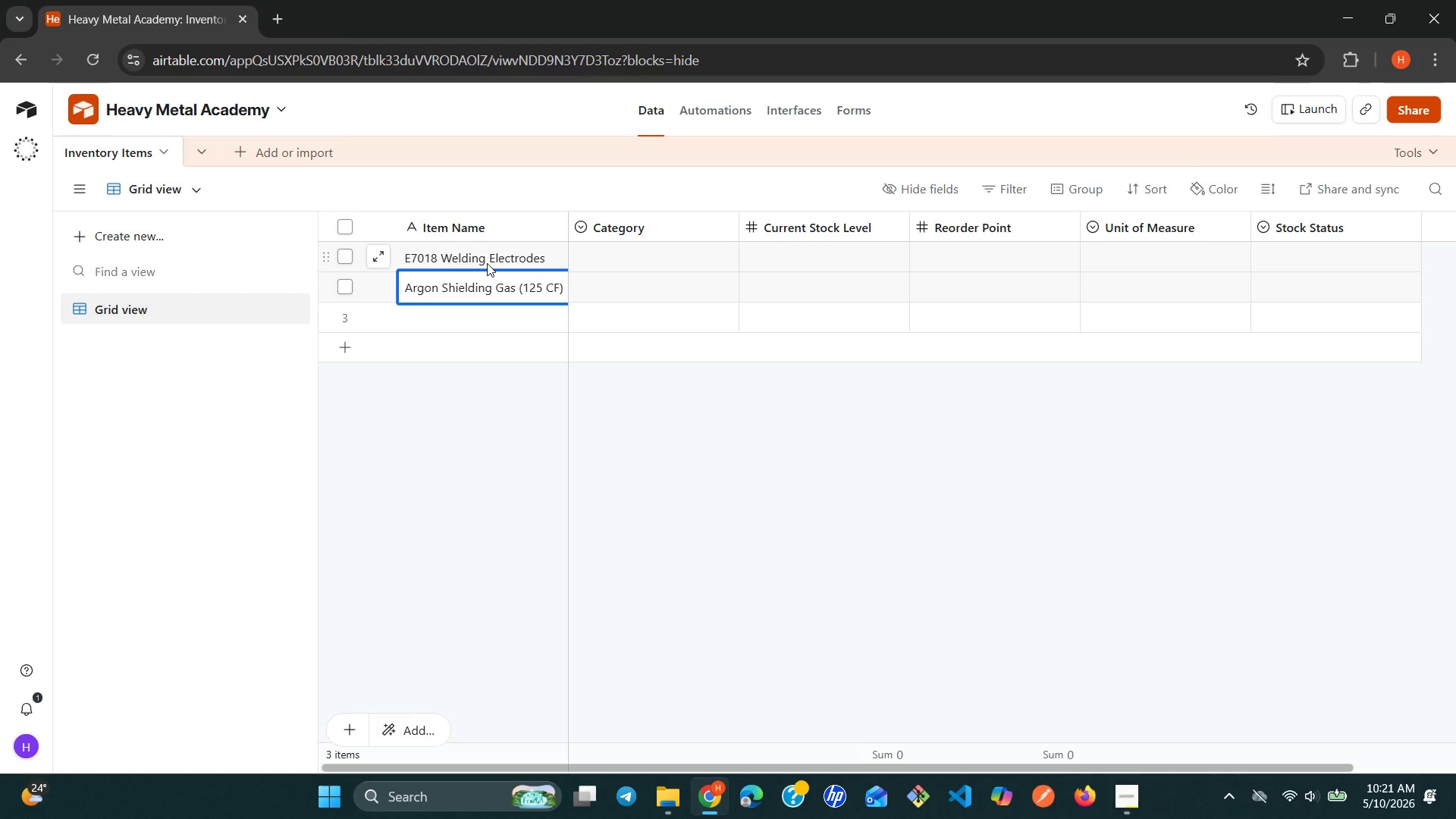 
key(Enter)
 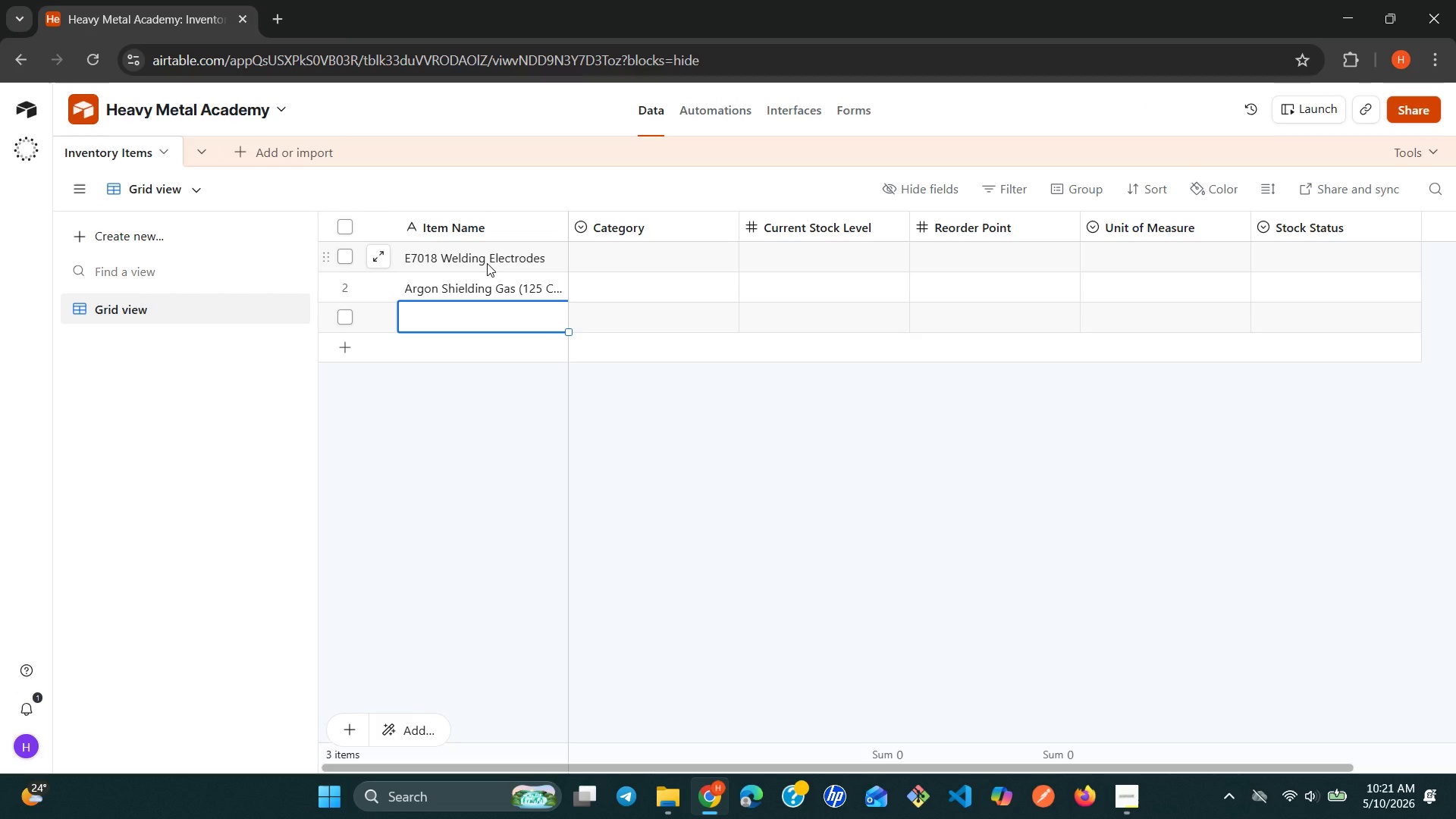 
type(Premium )
 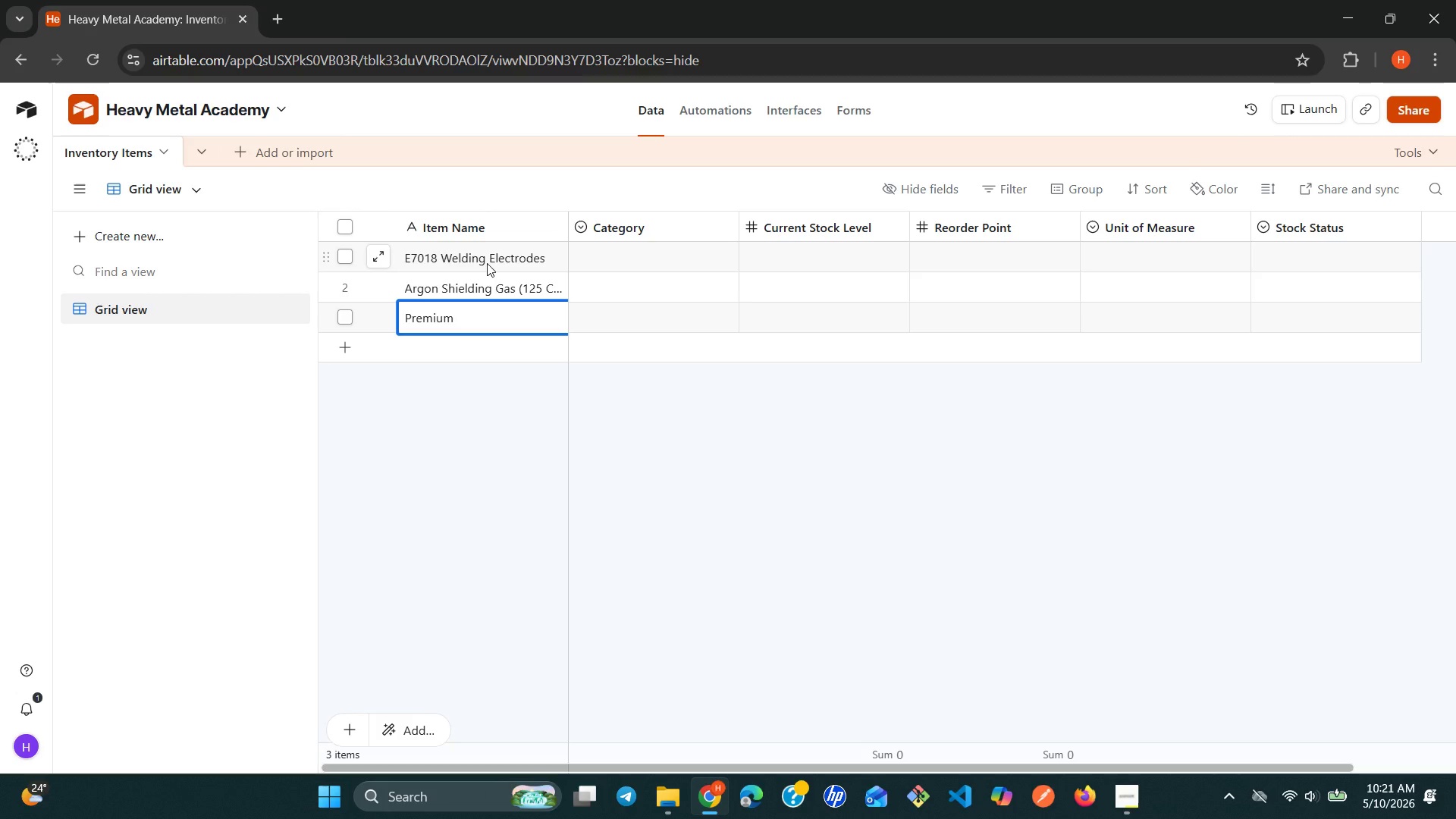 
wait(5.05)
 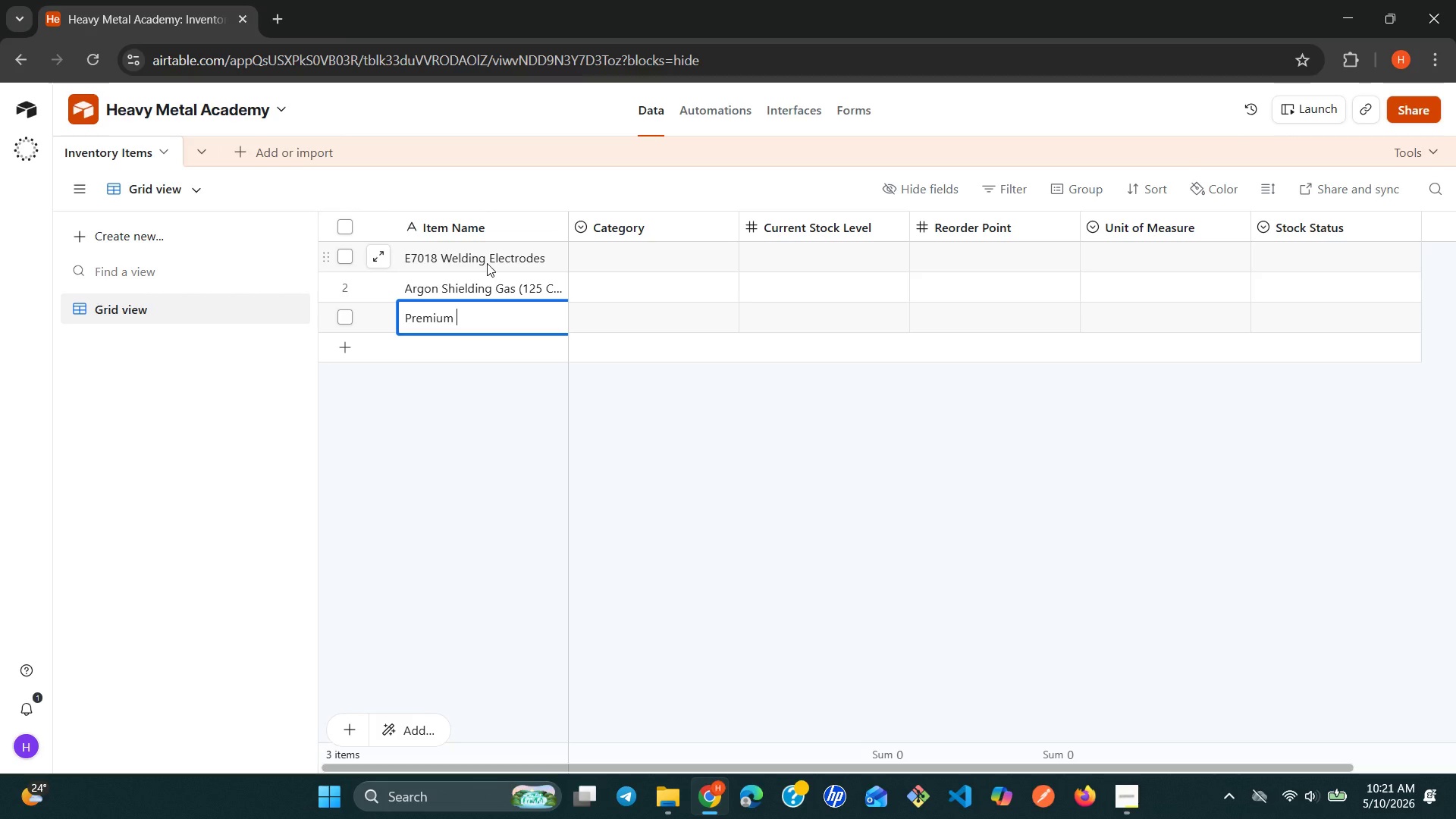 
type(Cowhide)
 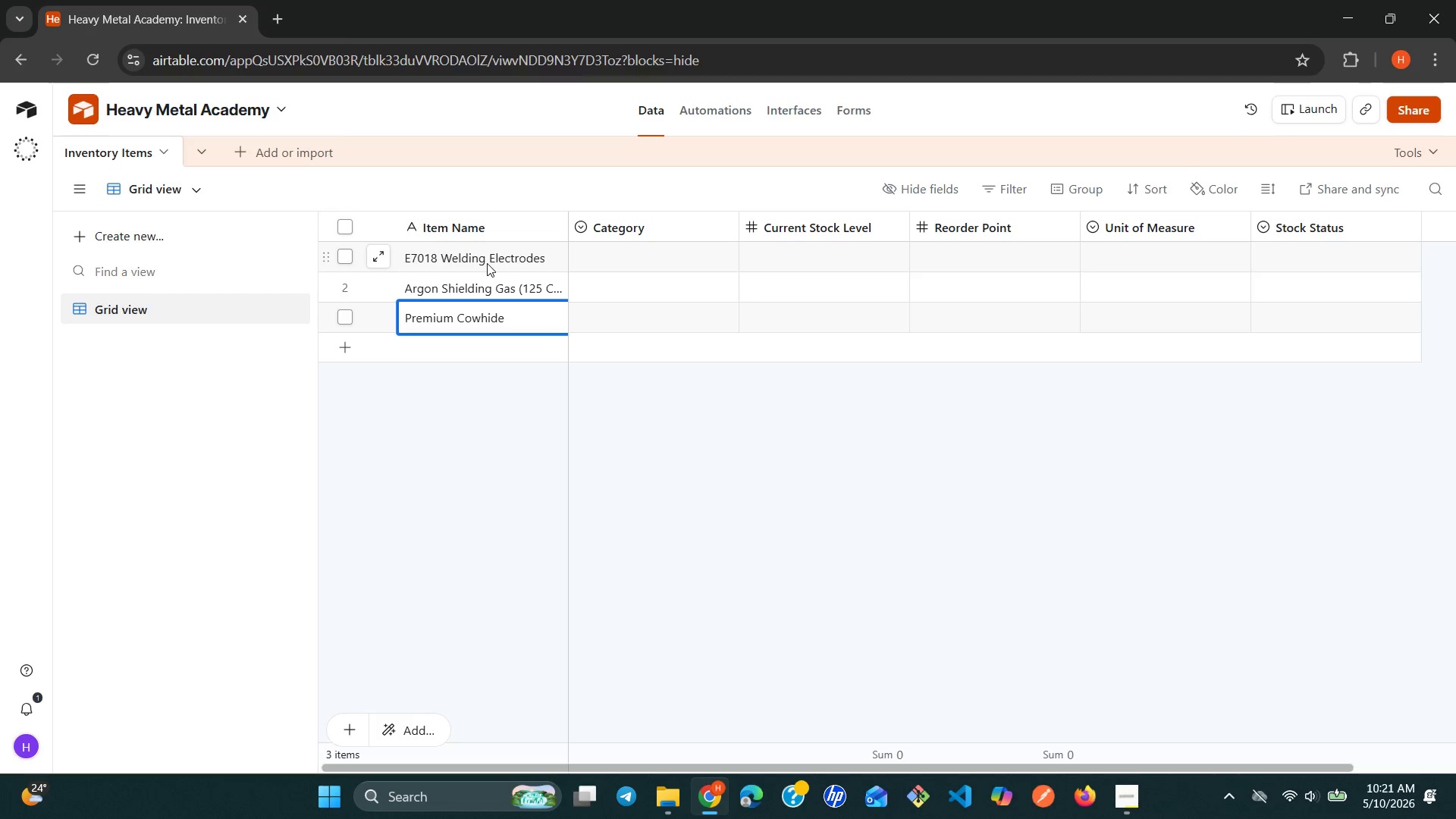 
type( Gloves)
 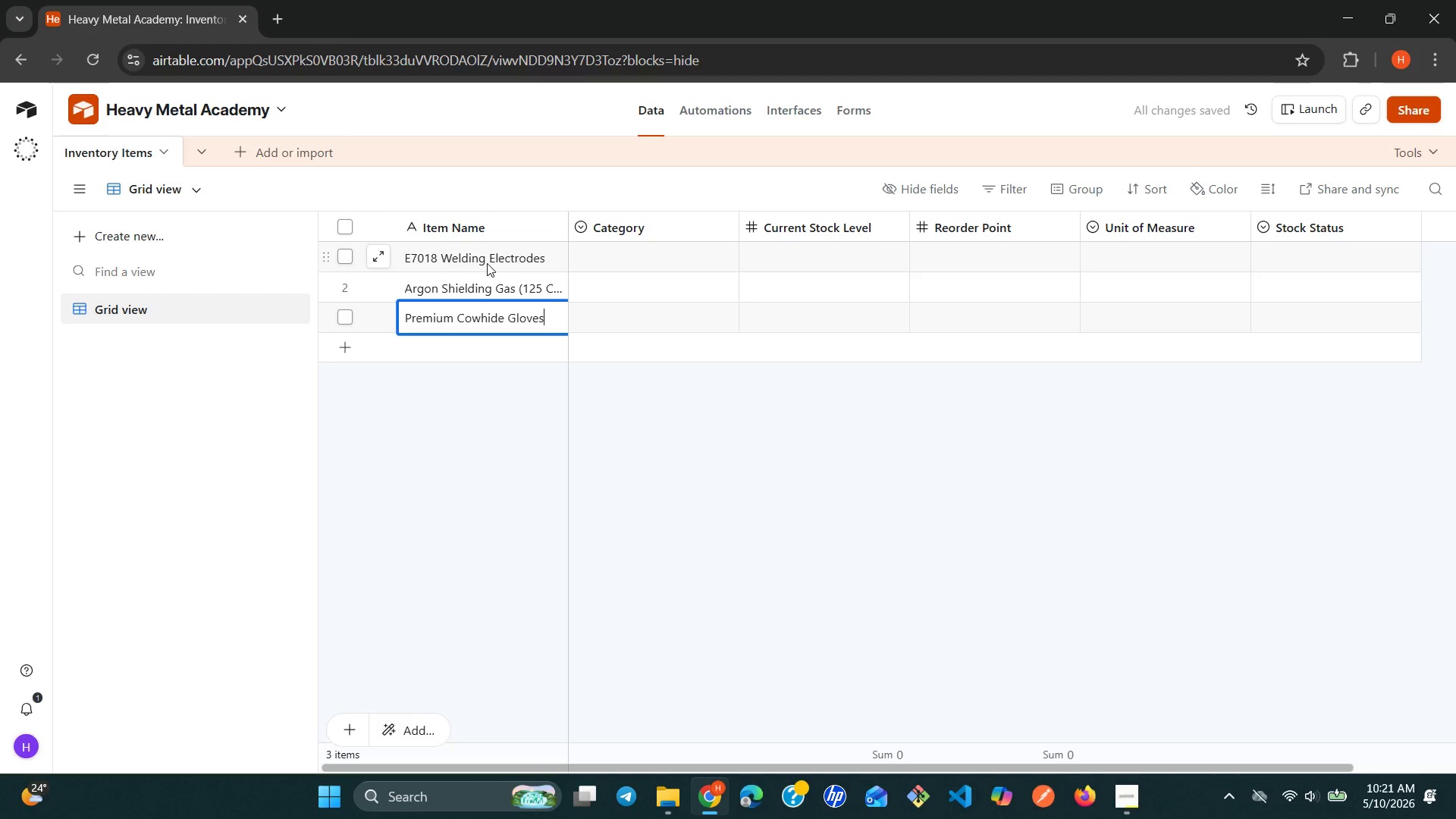 
key(Shift+Enter)
 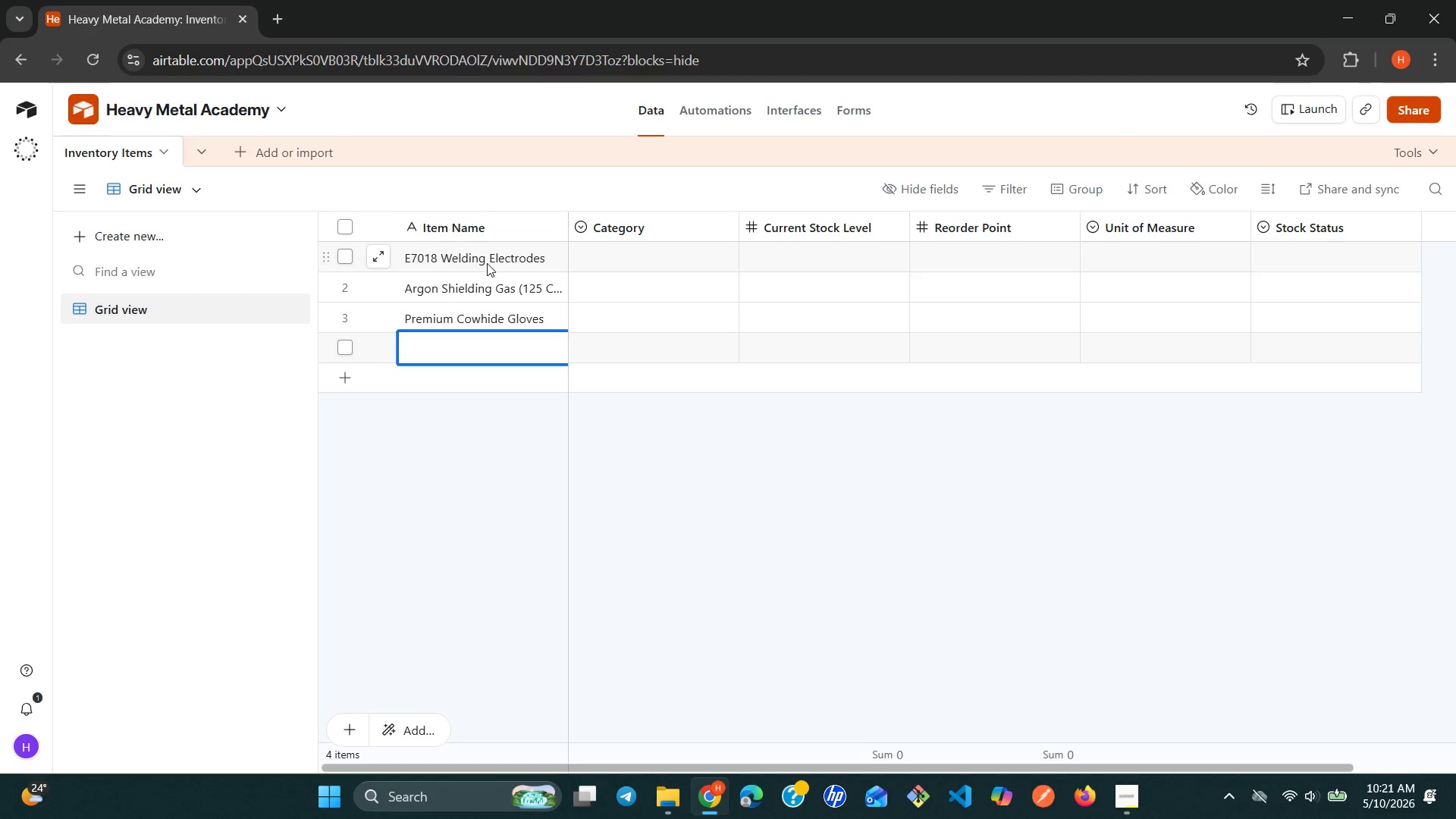 
wait(10.94)
 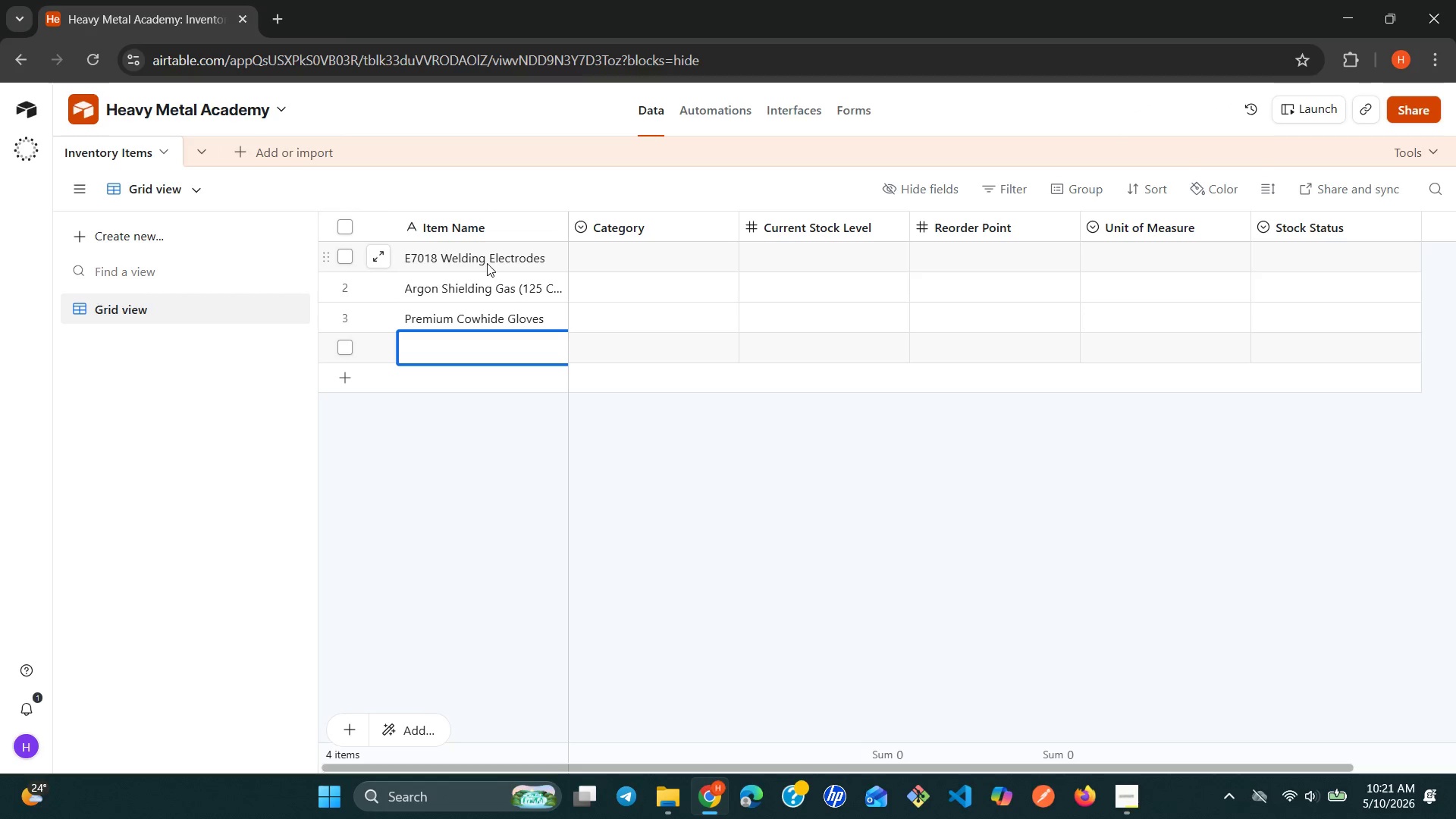 
type(4.5')
key(Backspace)
type(" Grinding Discs)
 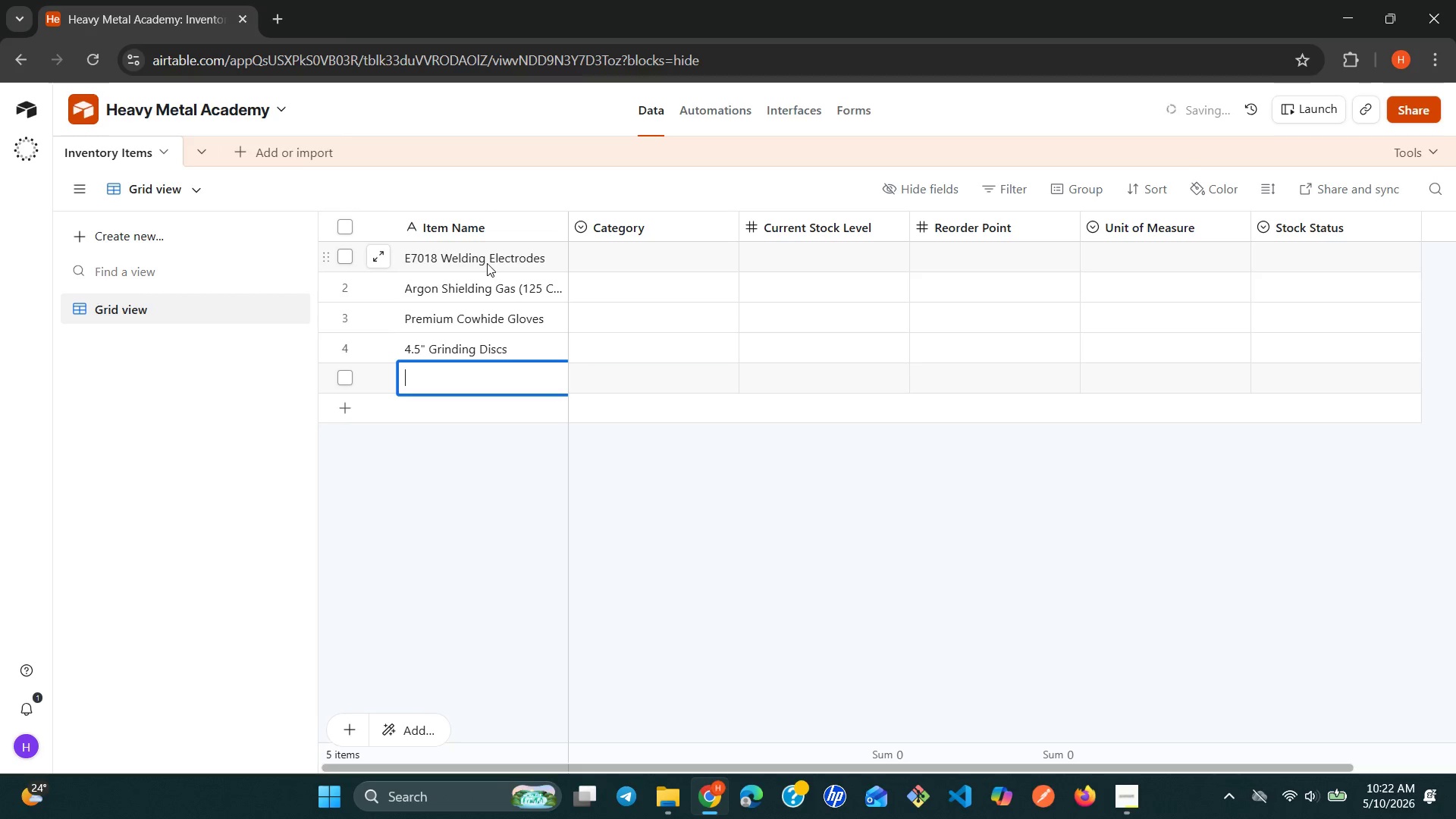 
 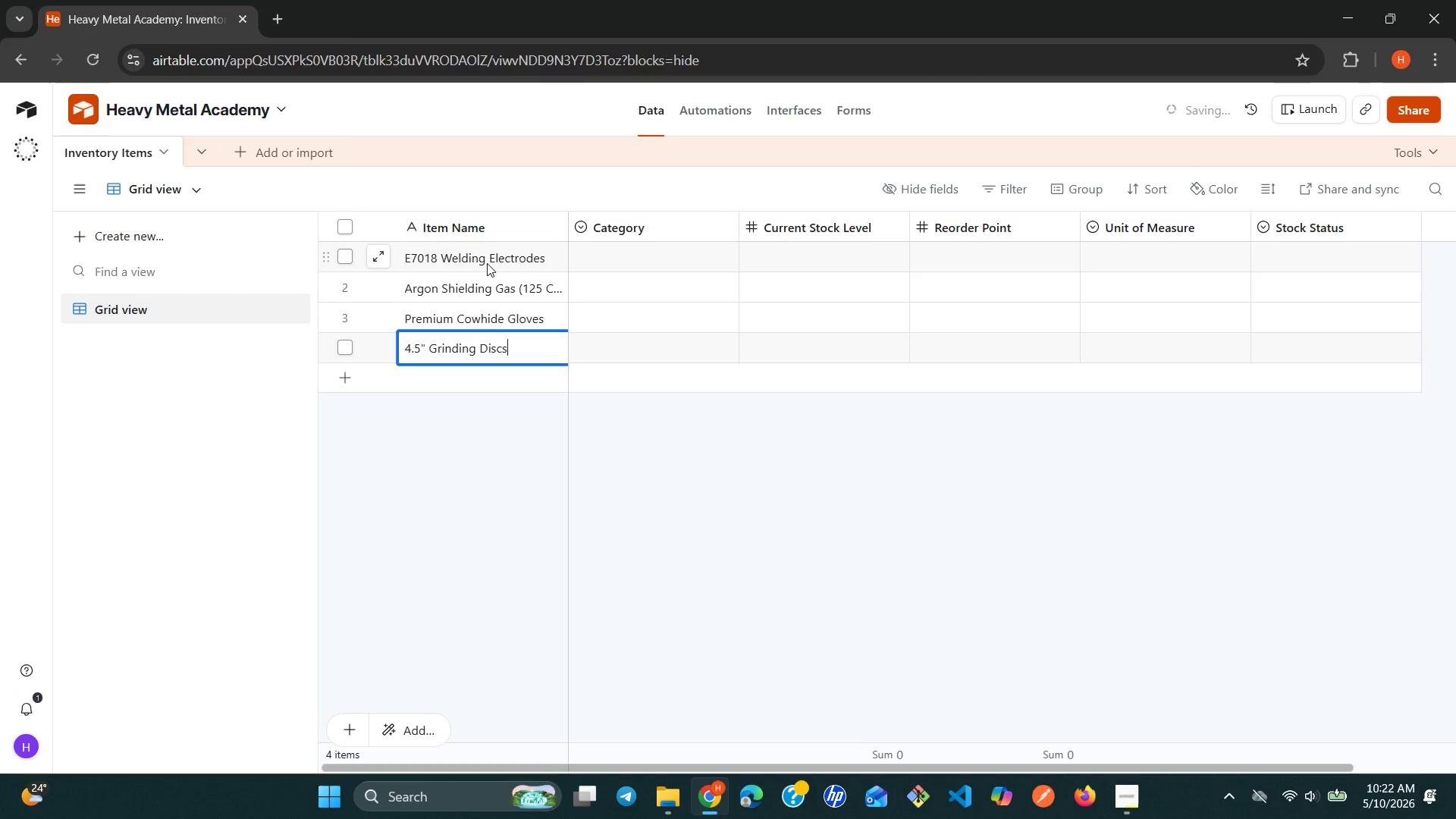 
key(Shift+Enter)
 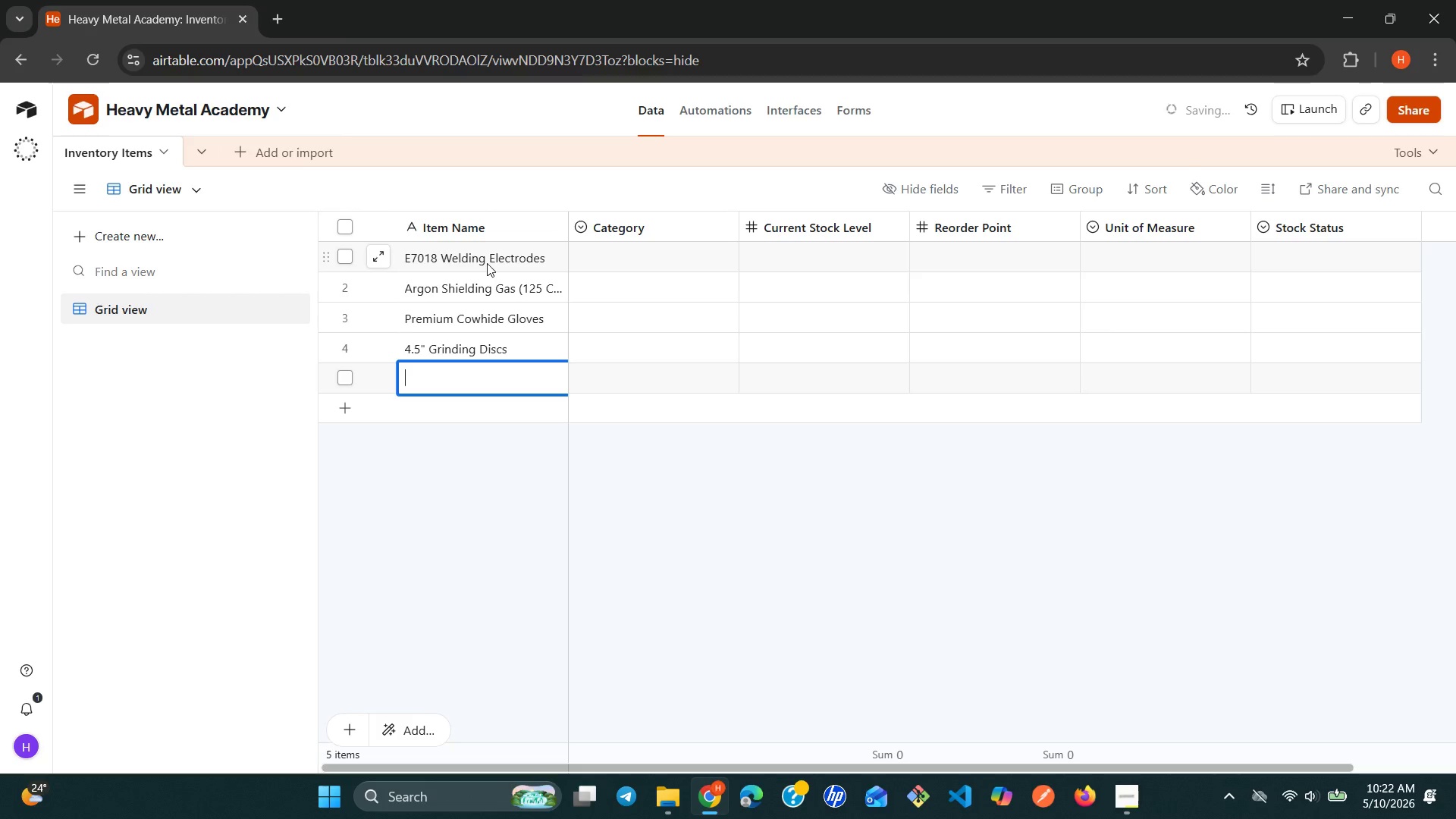 
wait(5.64)
 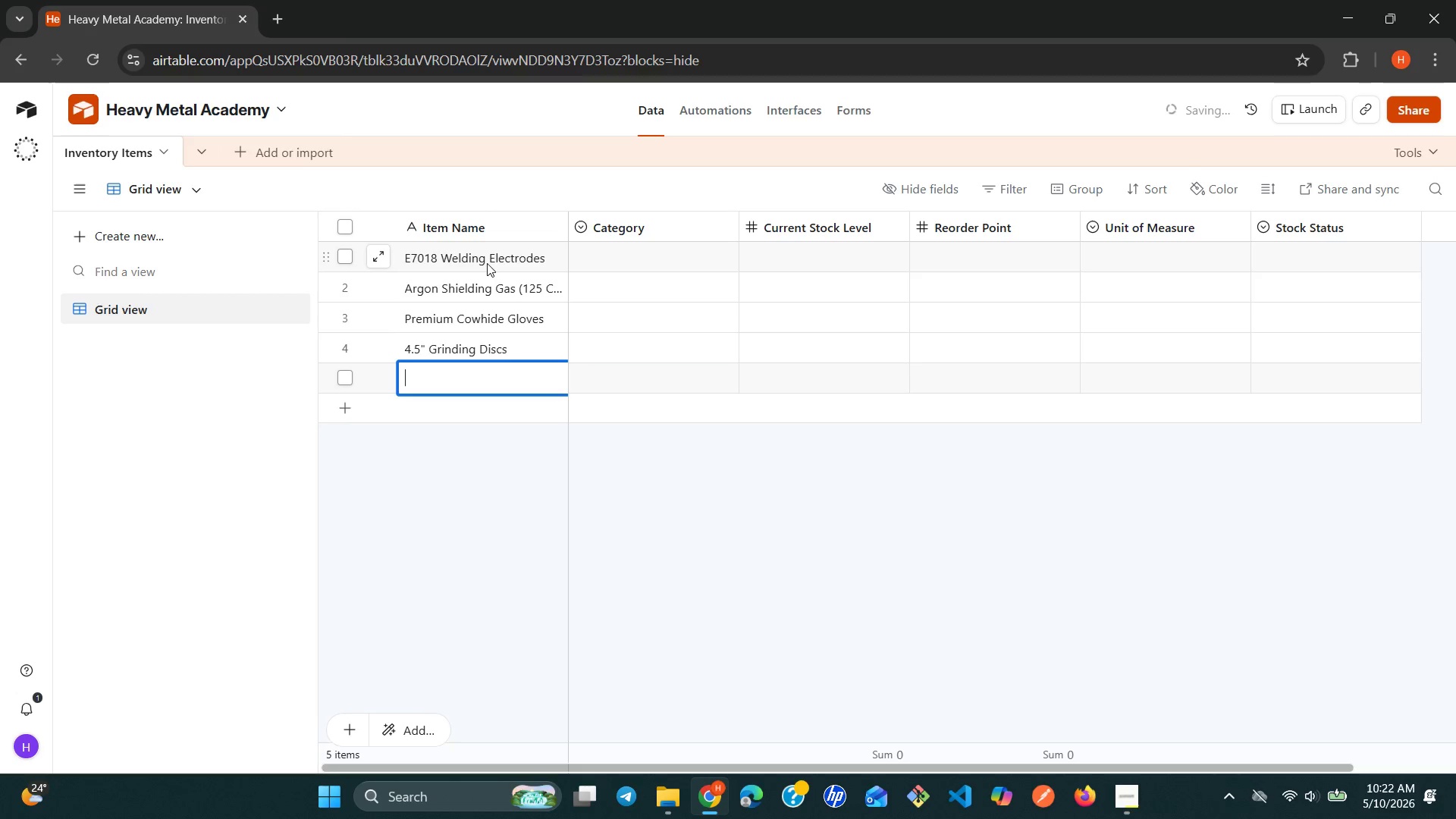 
type(ER)
 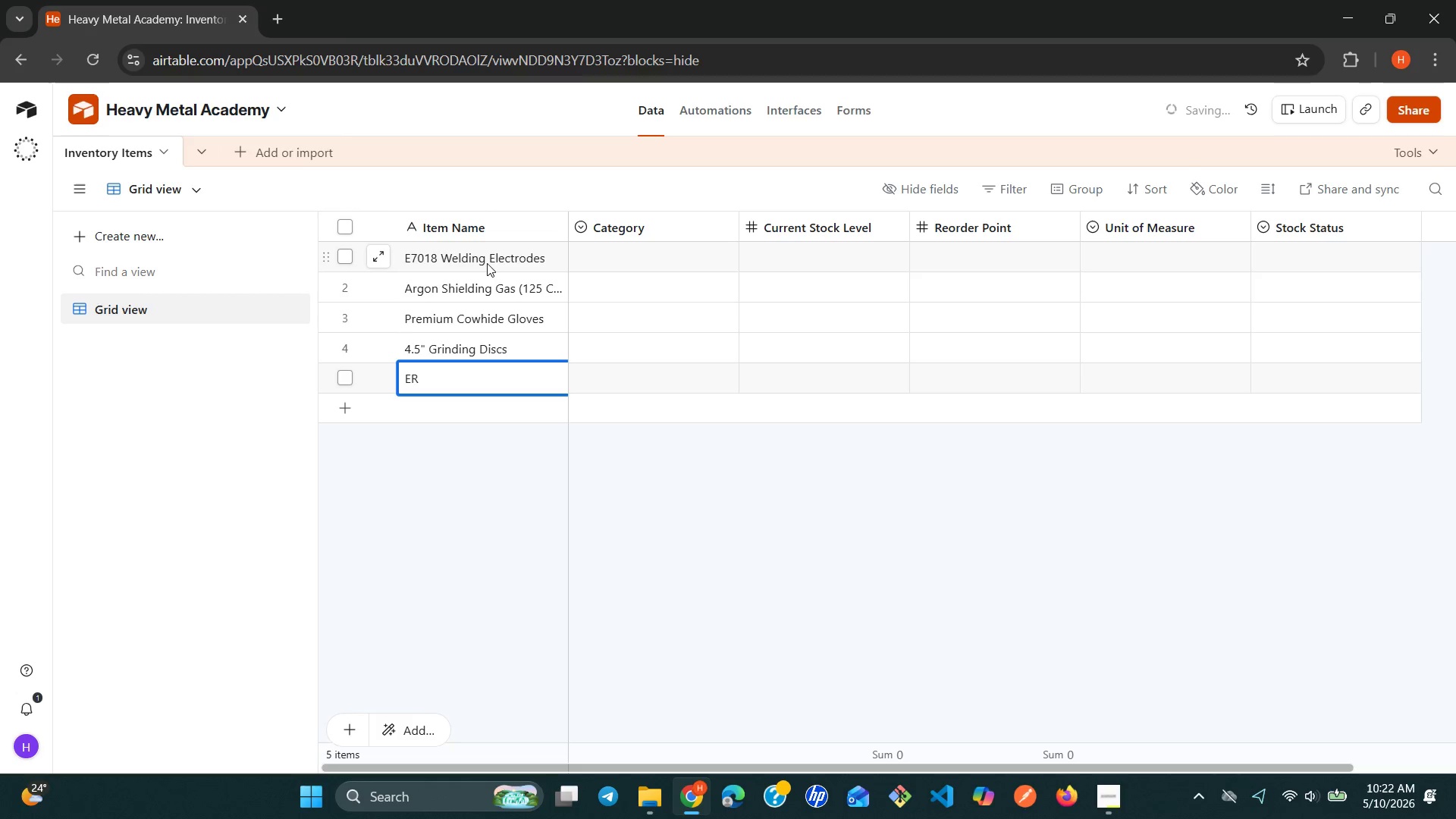 
type(7OS-6 MIG Wire (0.035))
 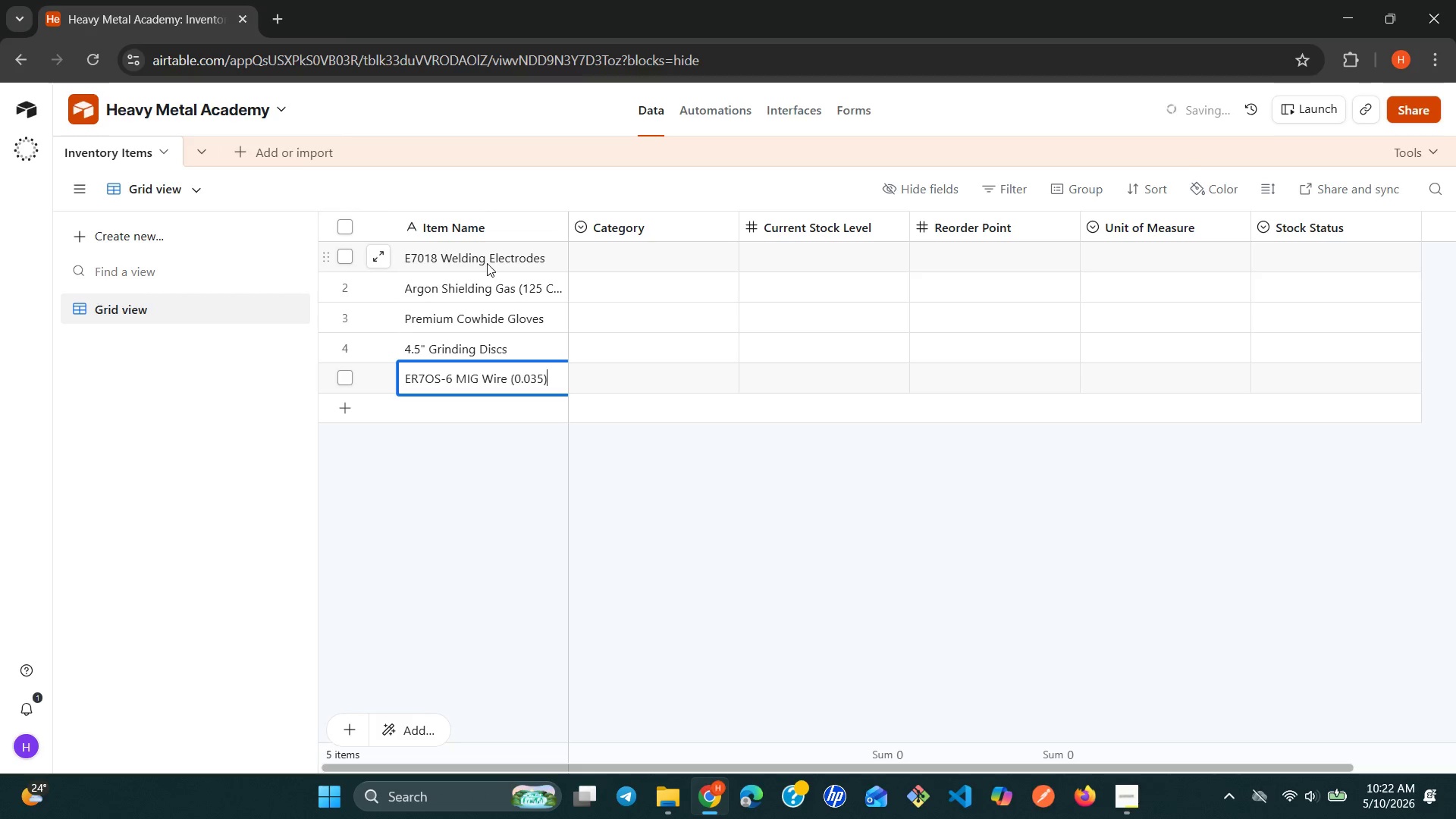 
key(Enter)
 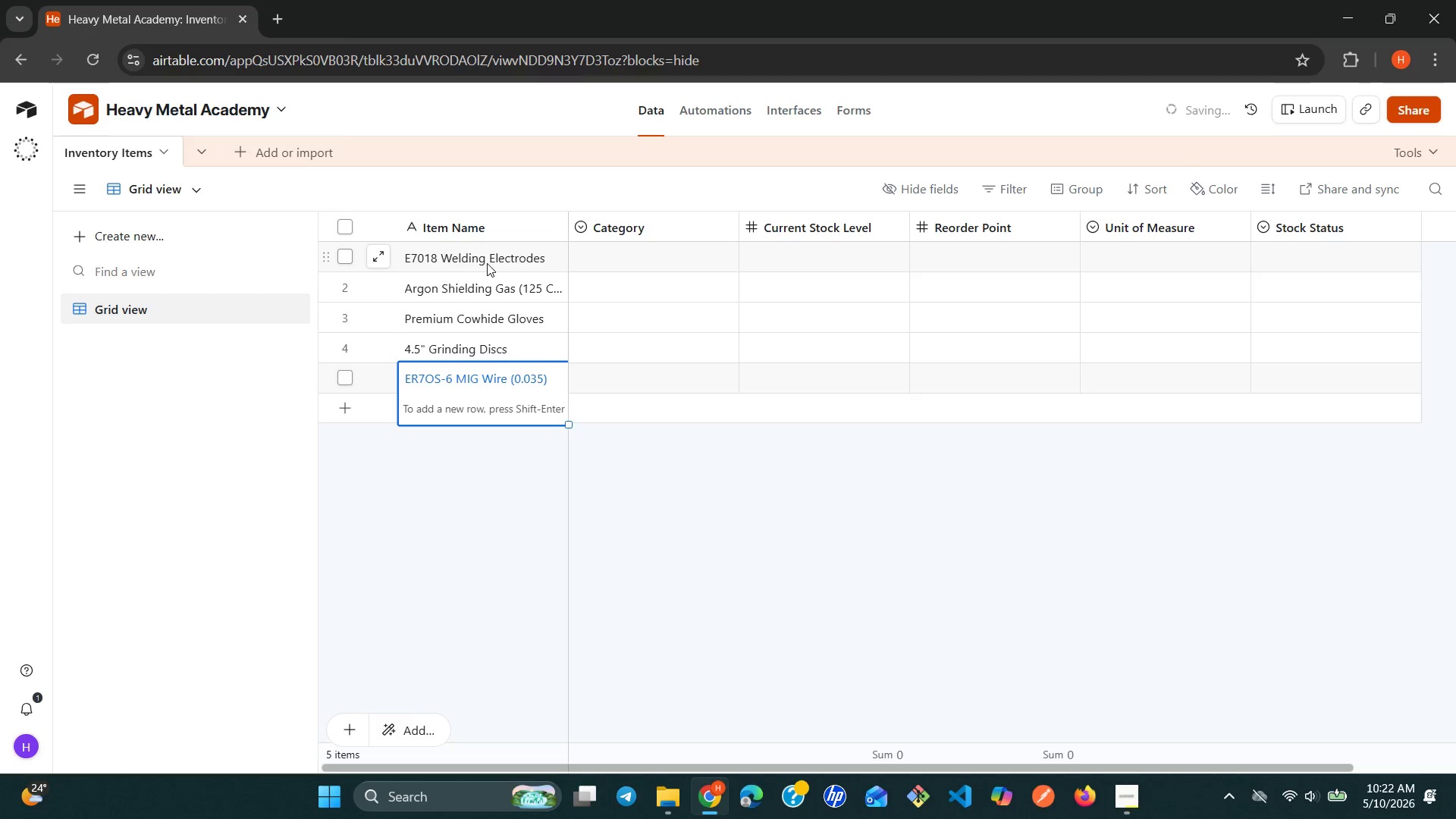 
key(Shift+ShiftLeft)
 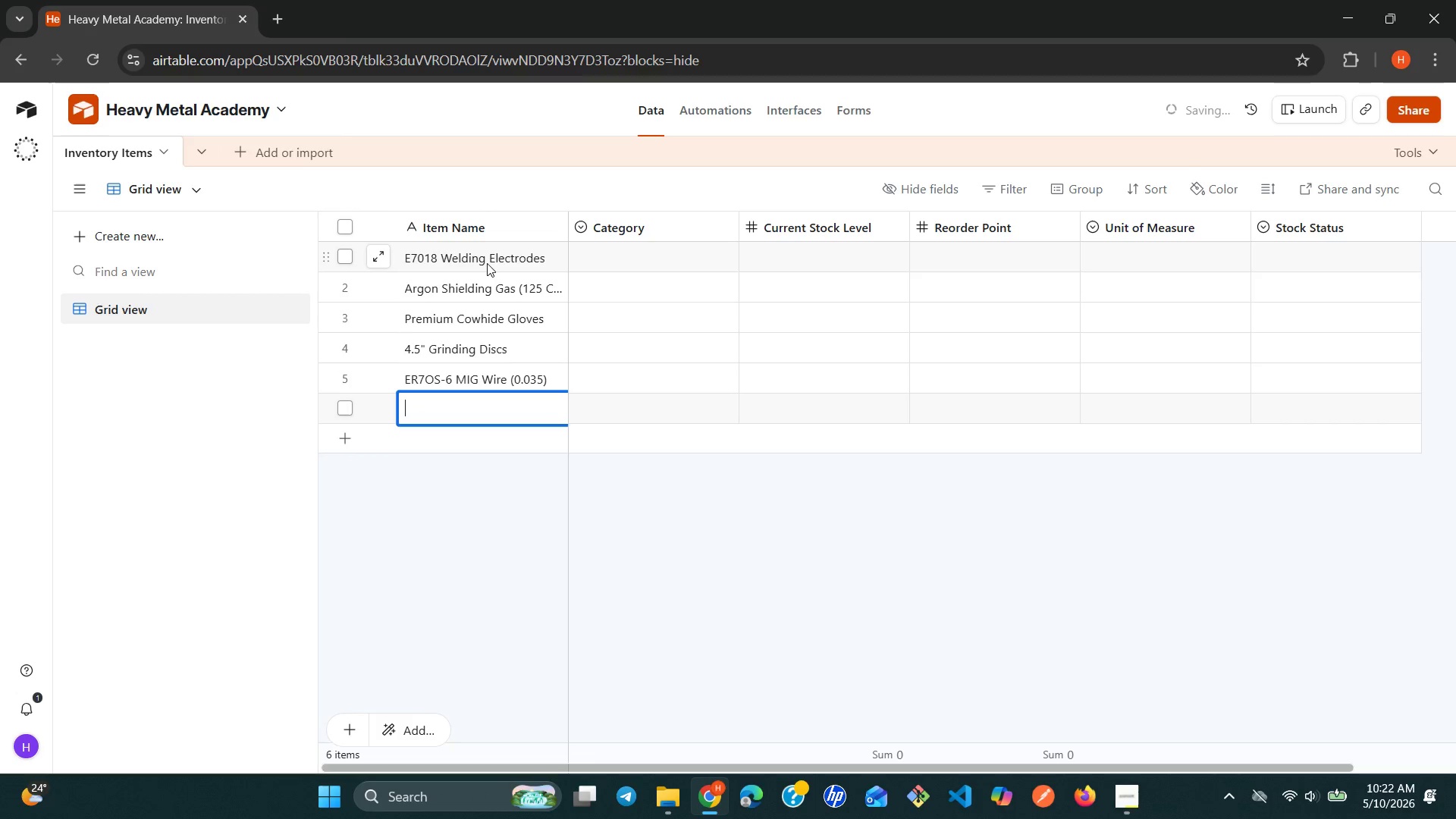 
key(Shift+Enter)
 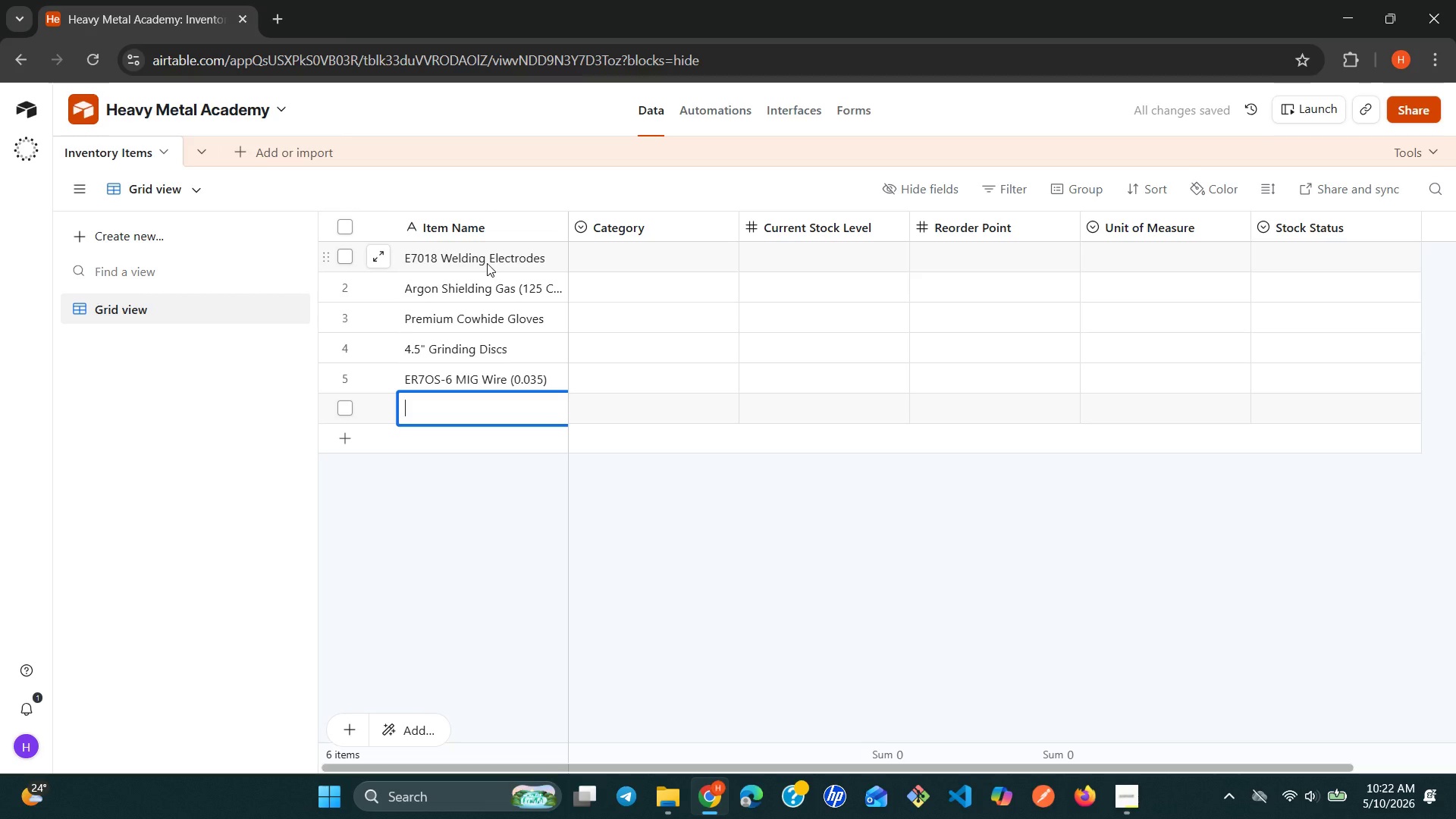 
wait(10.84)
 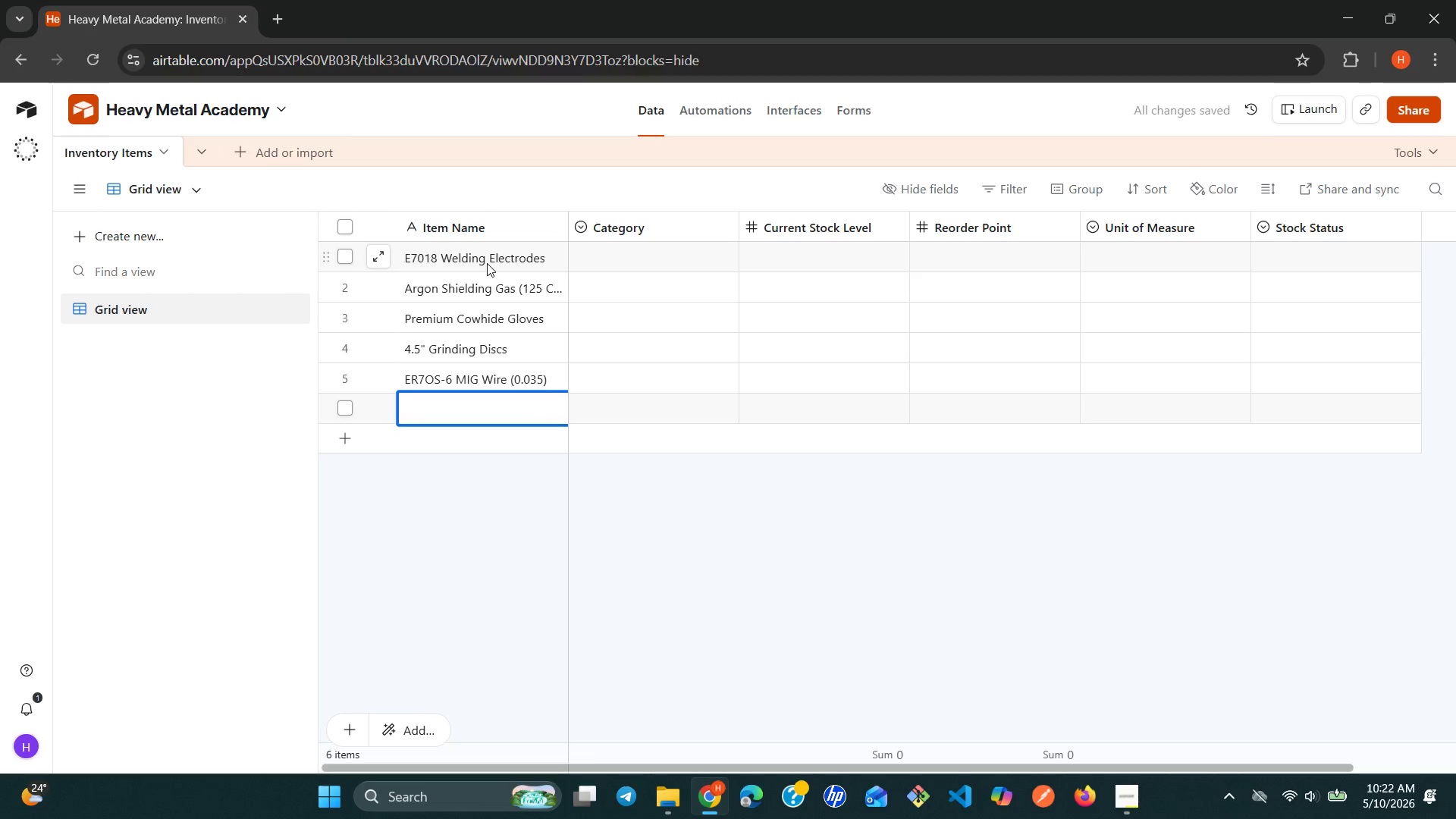 
type(Auto-Darking )
 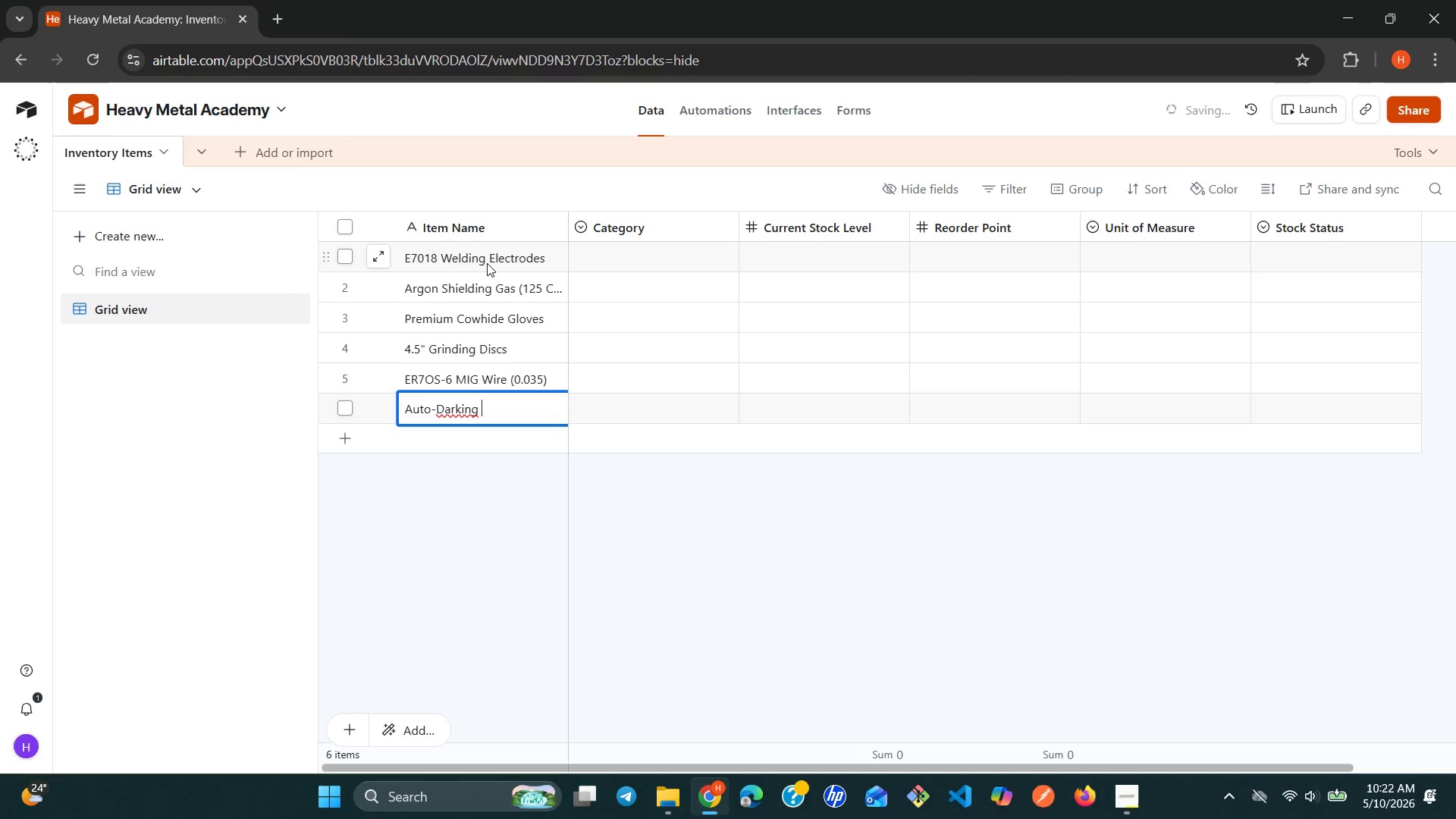 
key(Backspace)
key(Backspace)
key(Backspace)
key(Backspace)
type(ening Lens Covers)
 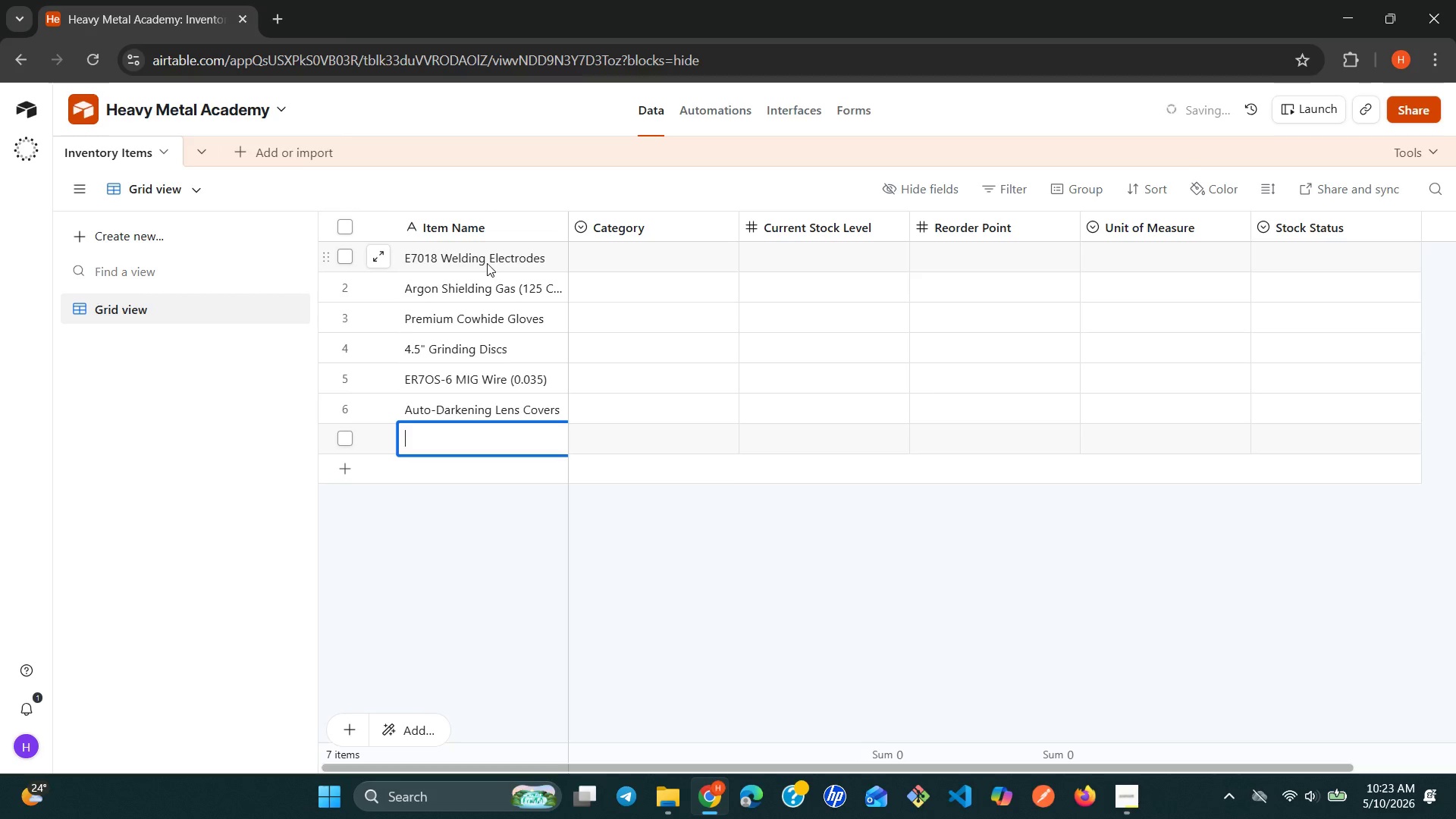 
 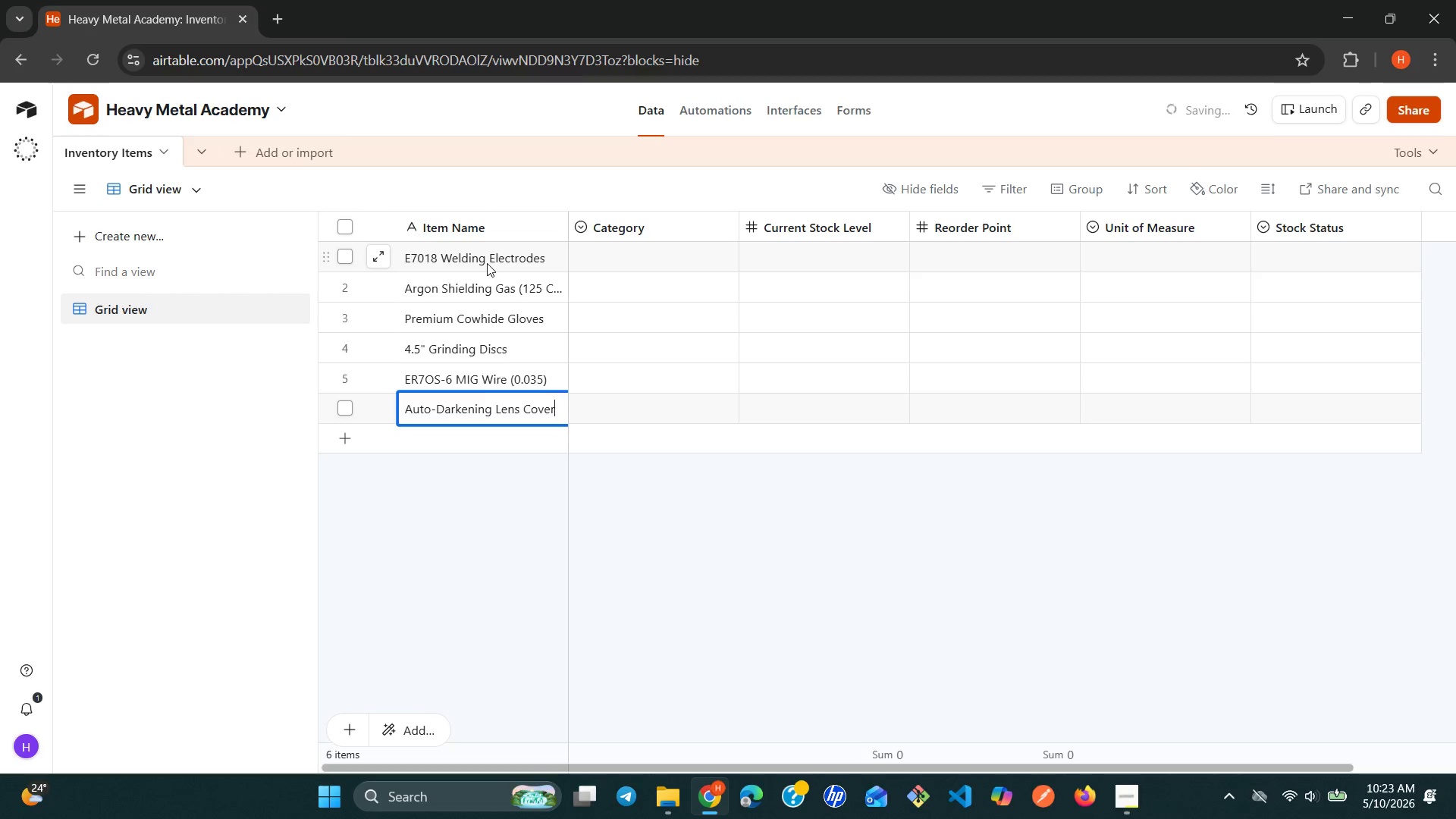 
key(Shift+Enter)
 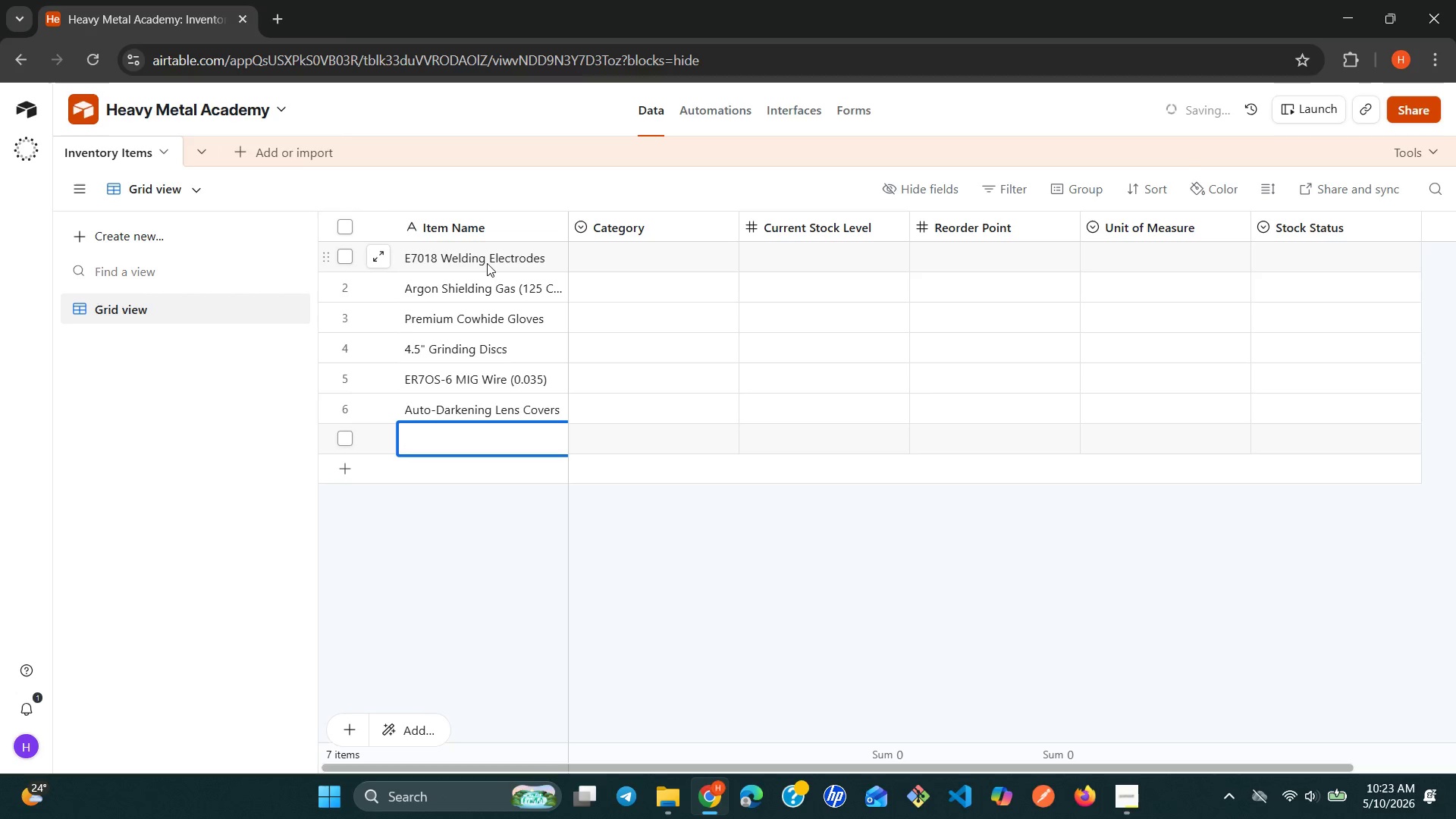 
type(Anti-Spatter Spray ()
 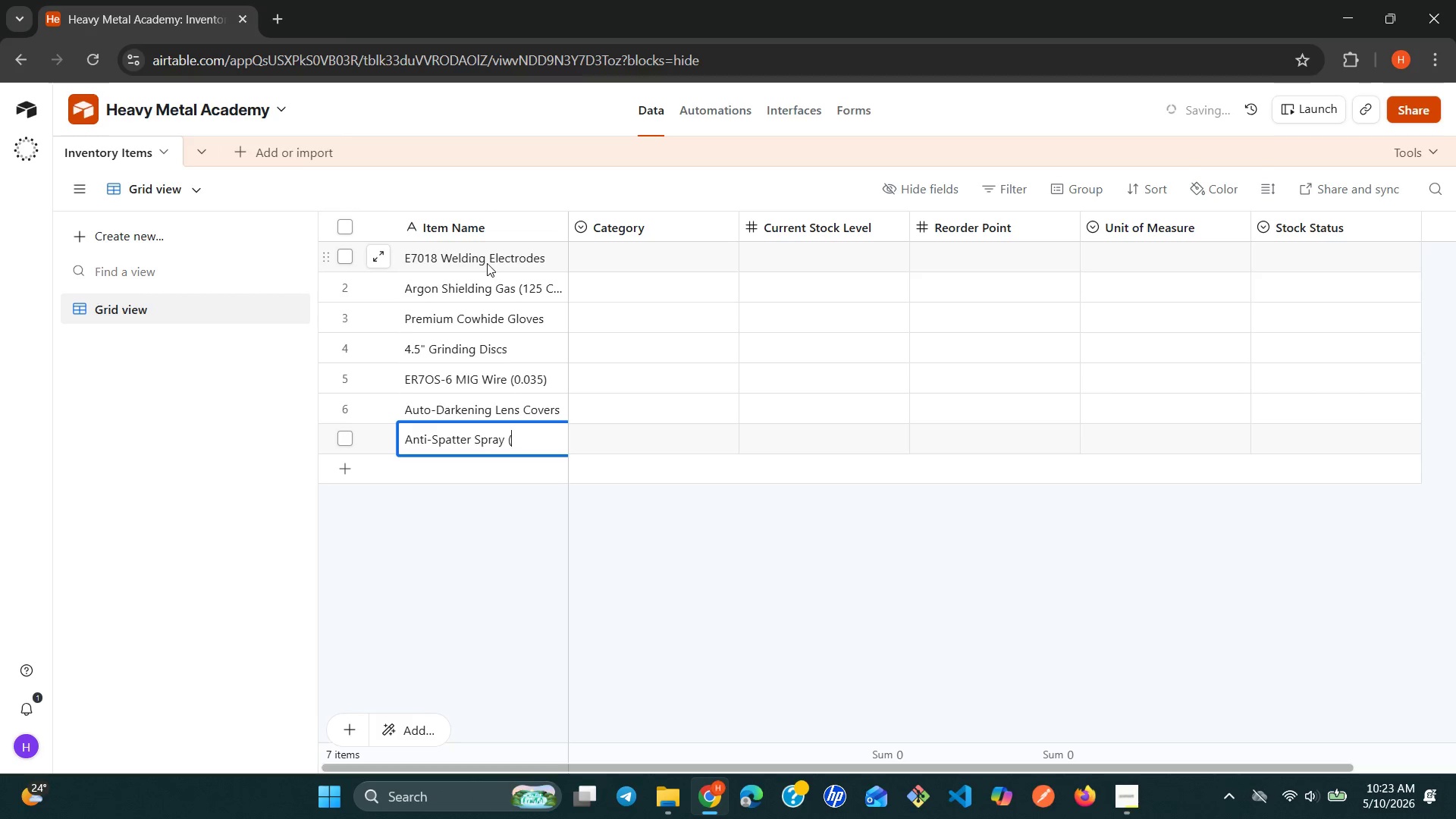 
wait(5.01)
 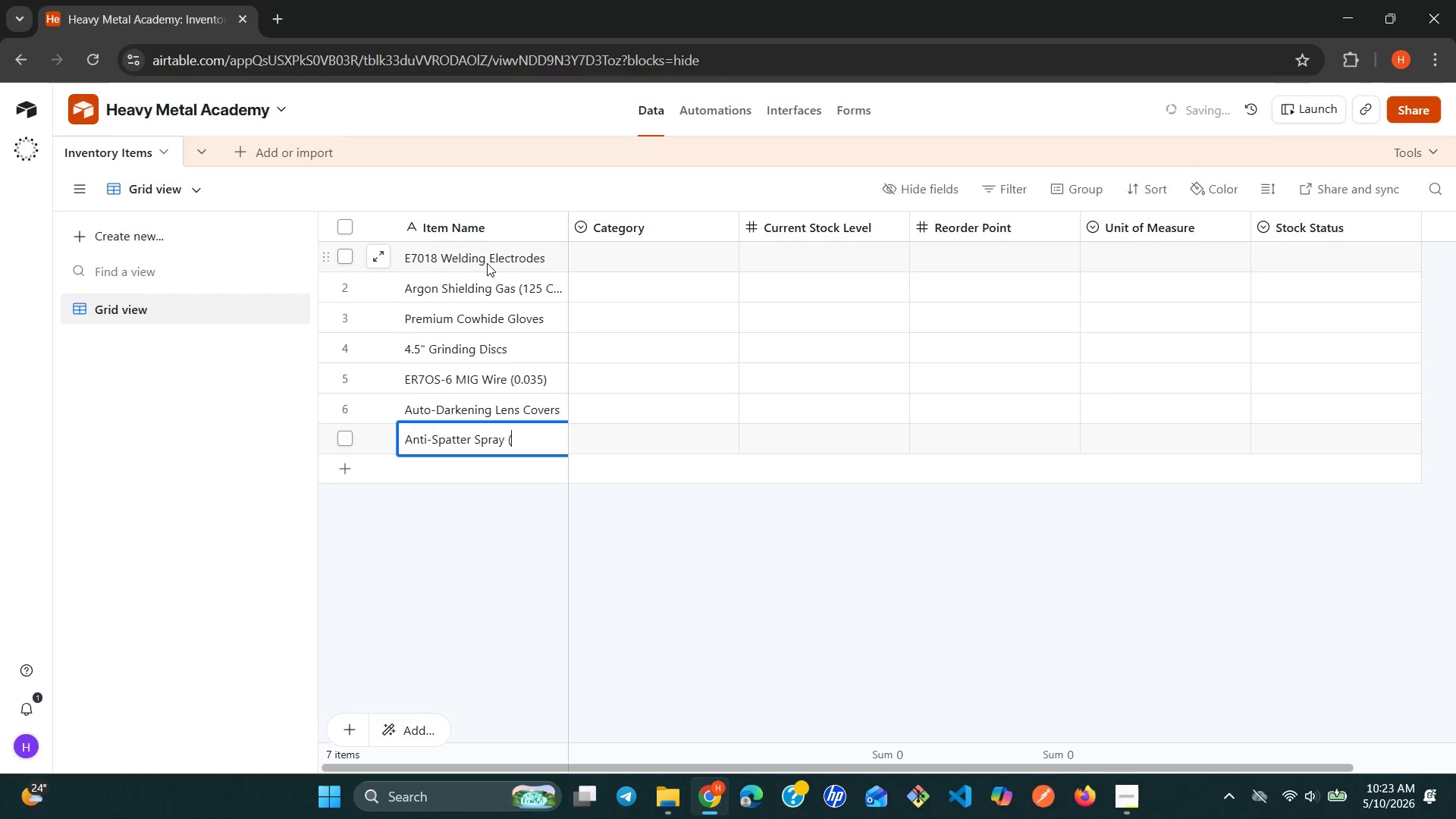 
type(160)
 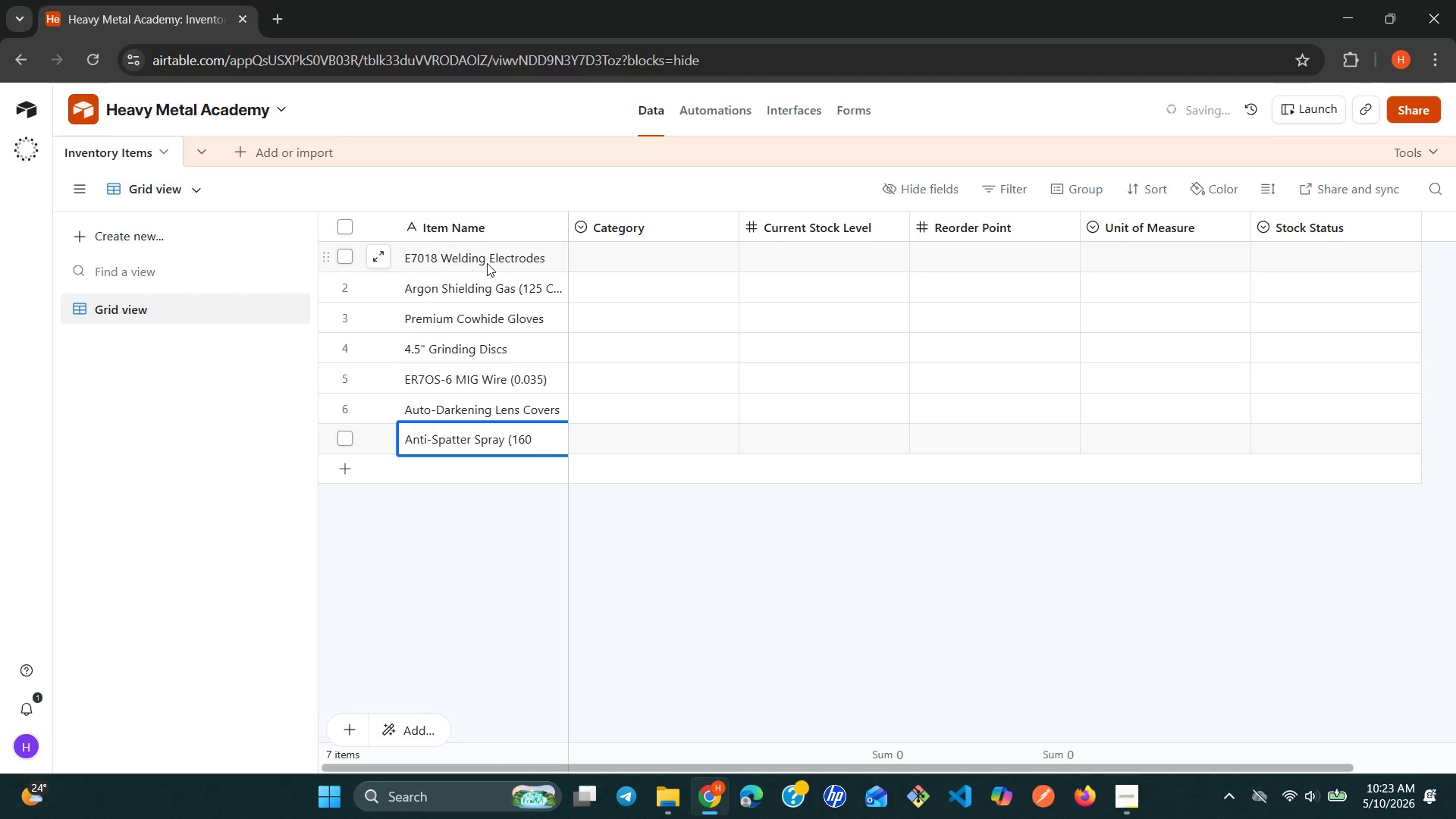 
type(Z))
 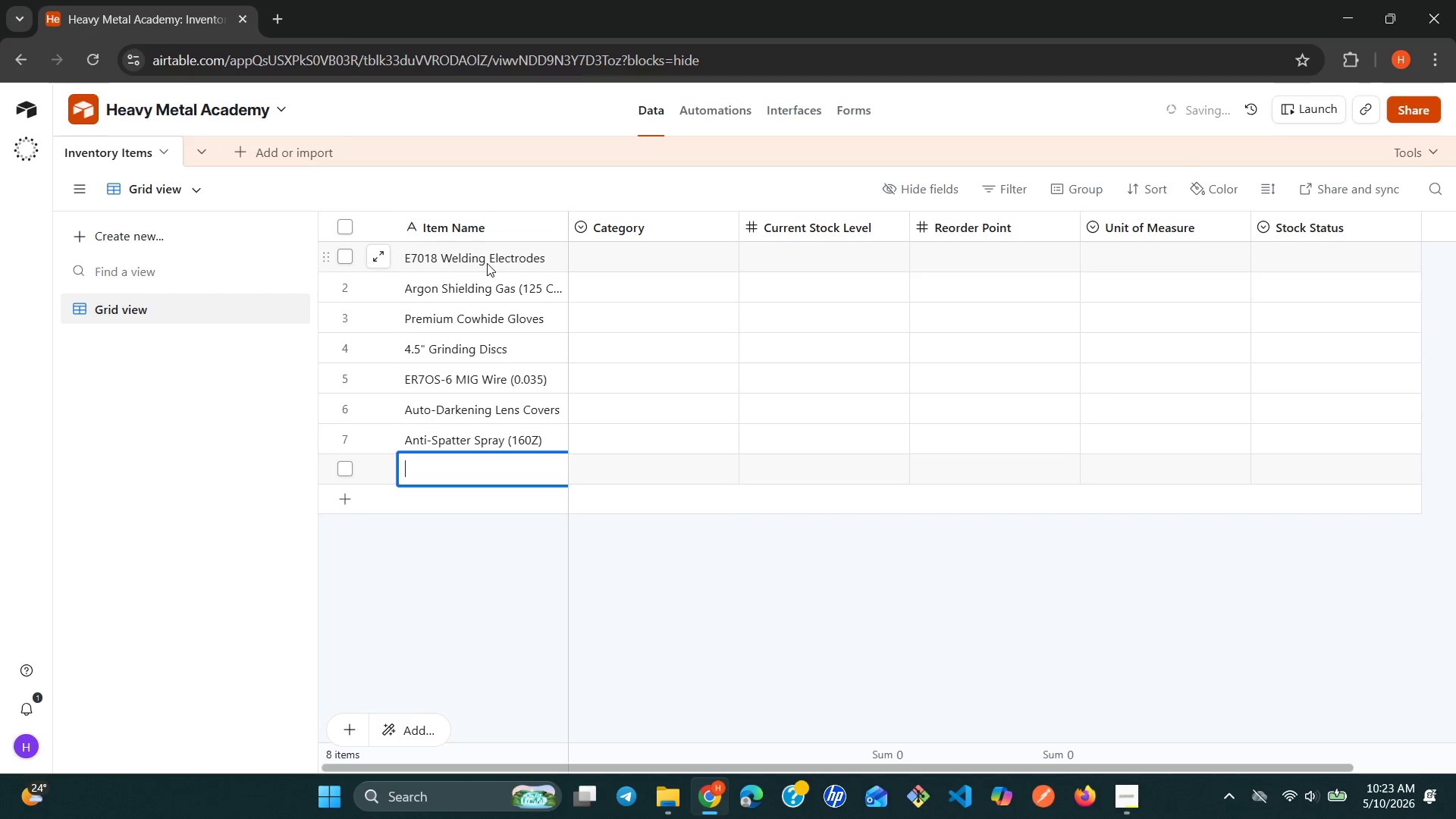 
 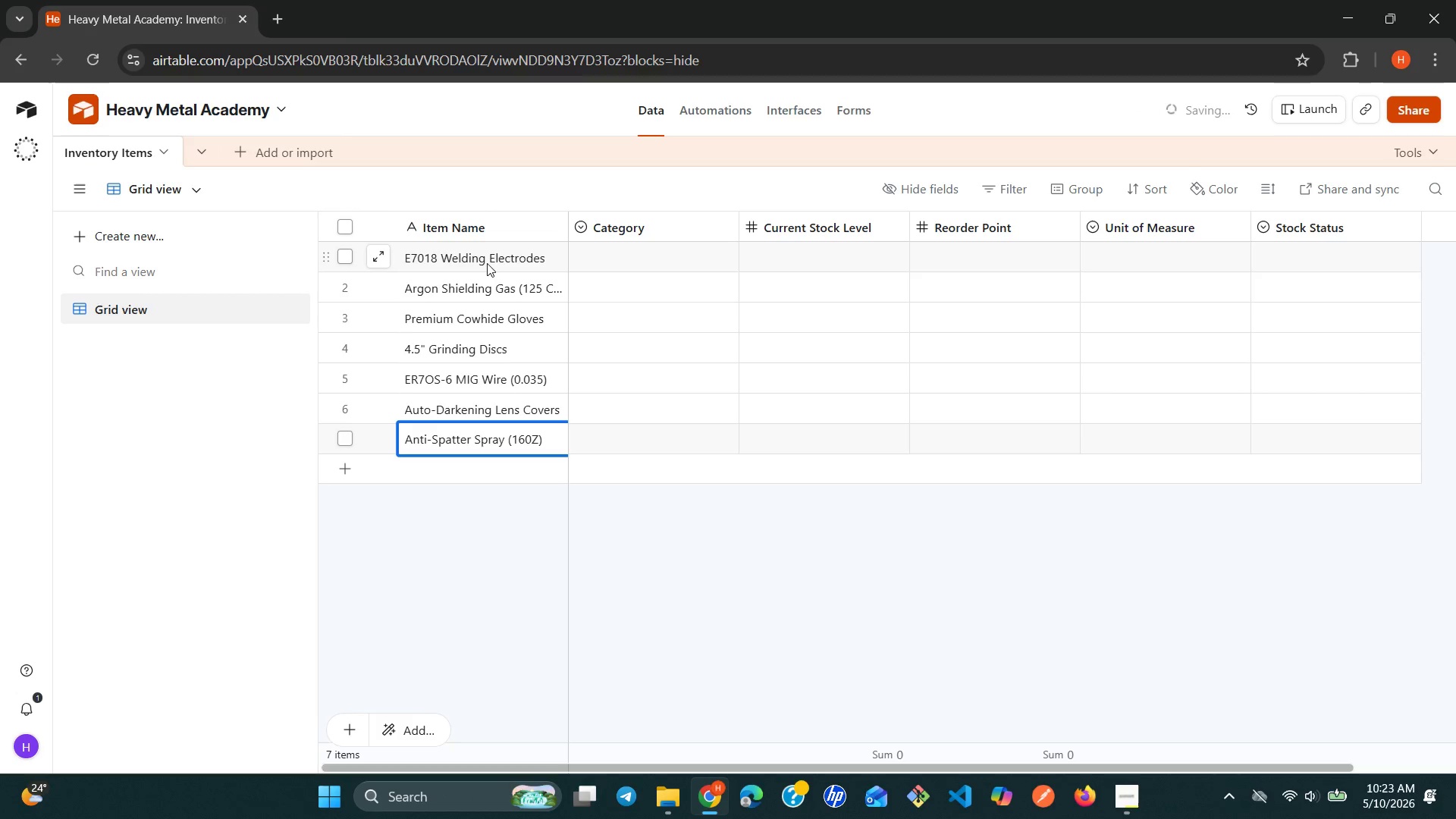 
key(Shift+Enter)
 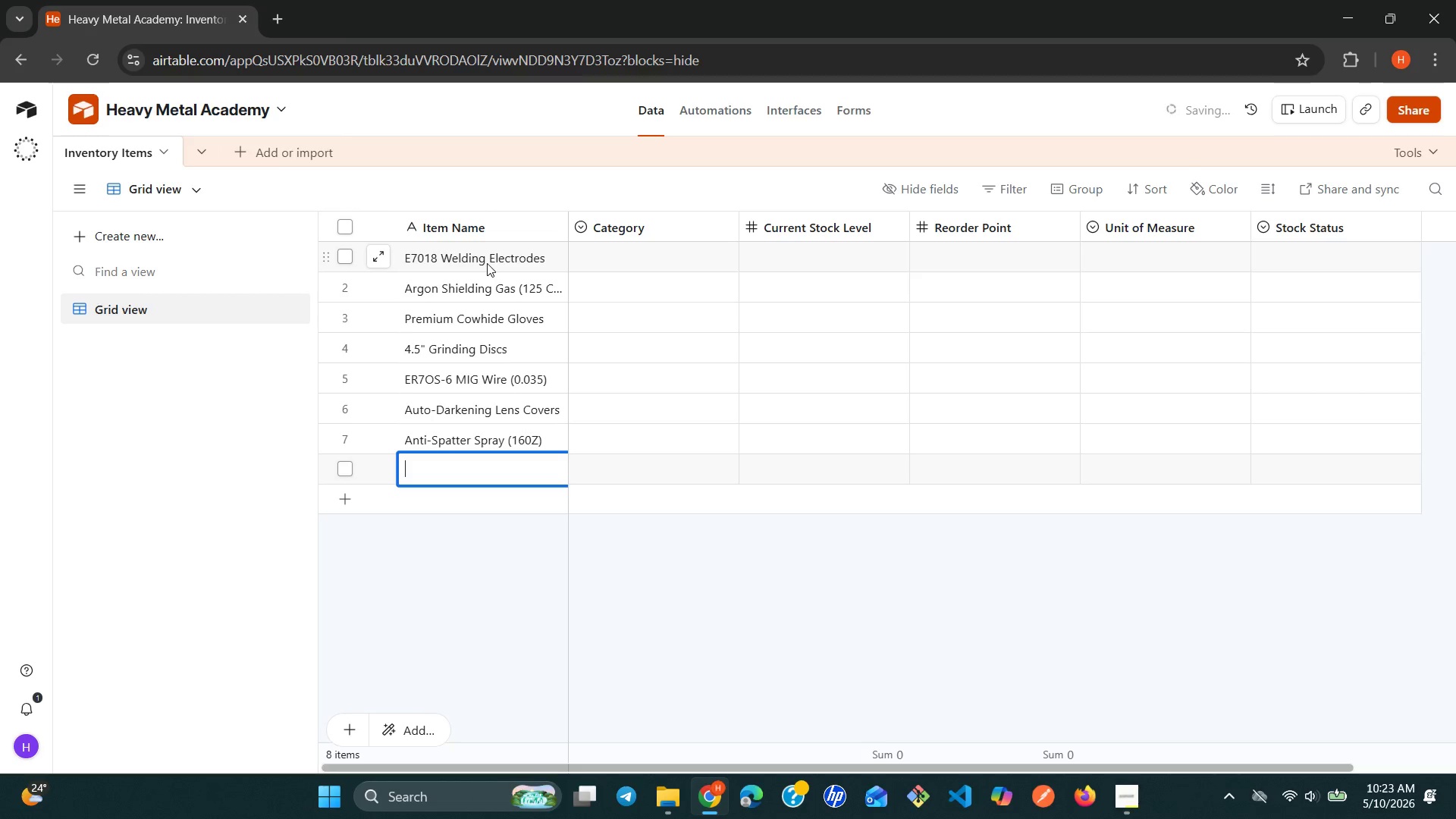 
type(2%)
 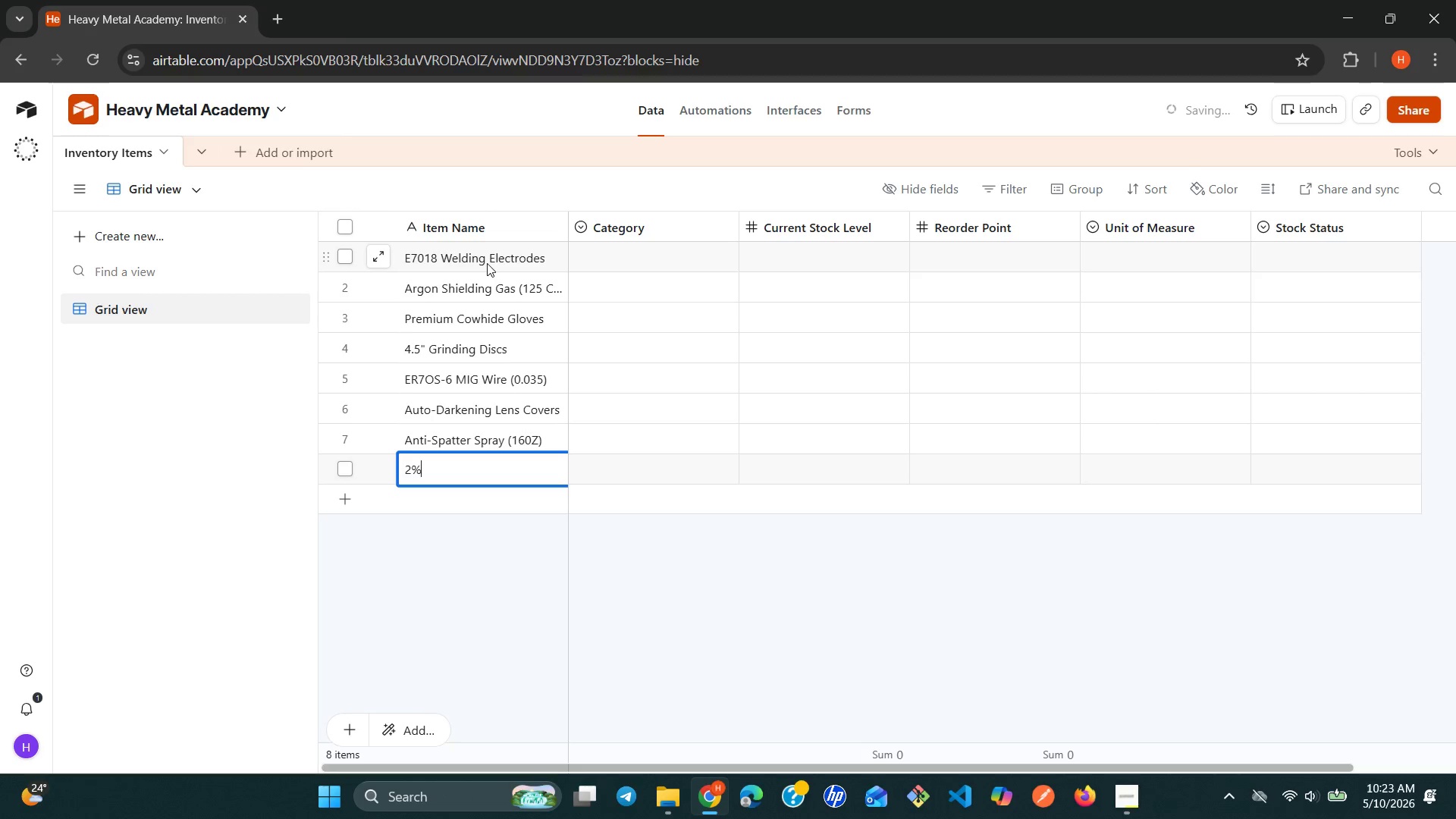 
type( Thoriated Tungsten )
 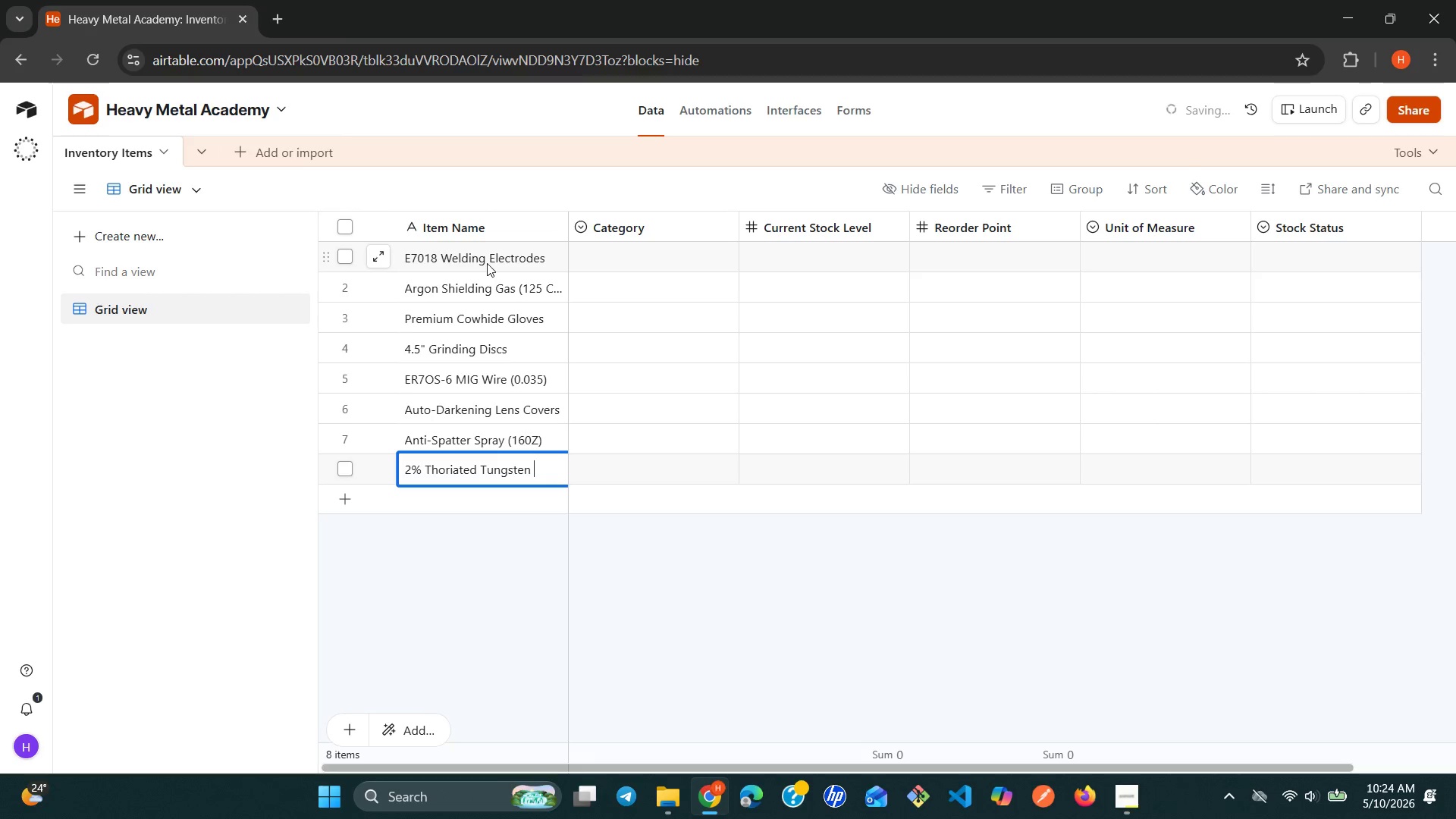 
key(Shift+Enter)
 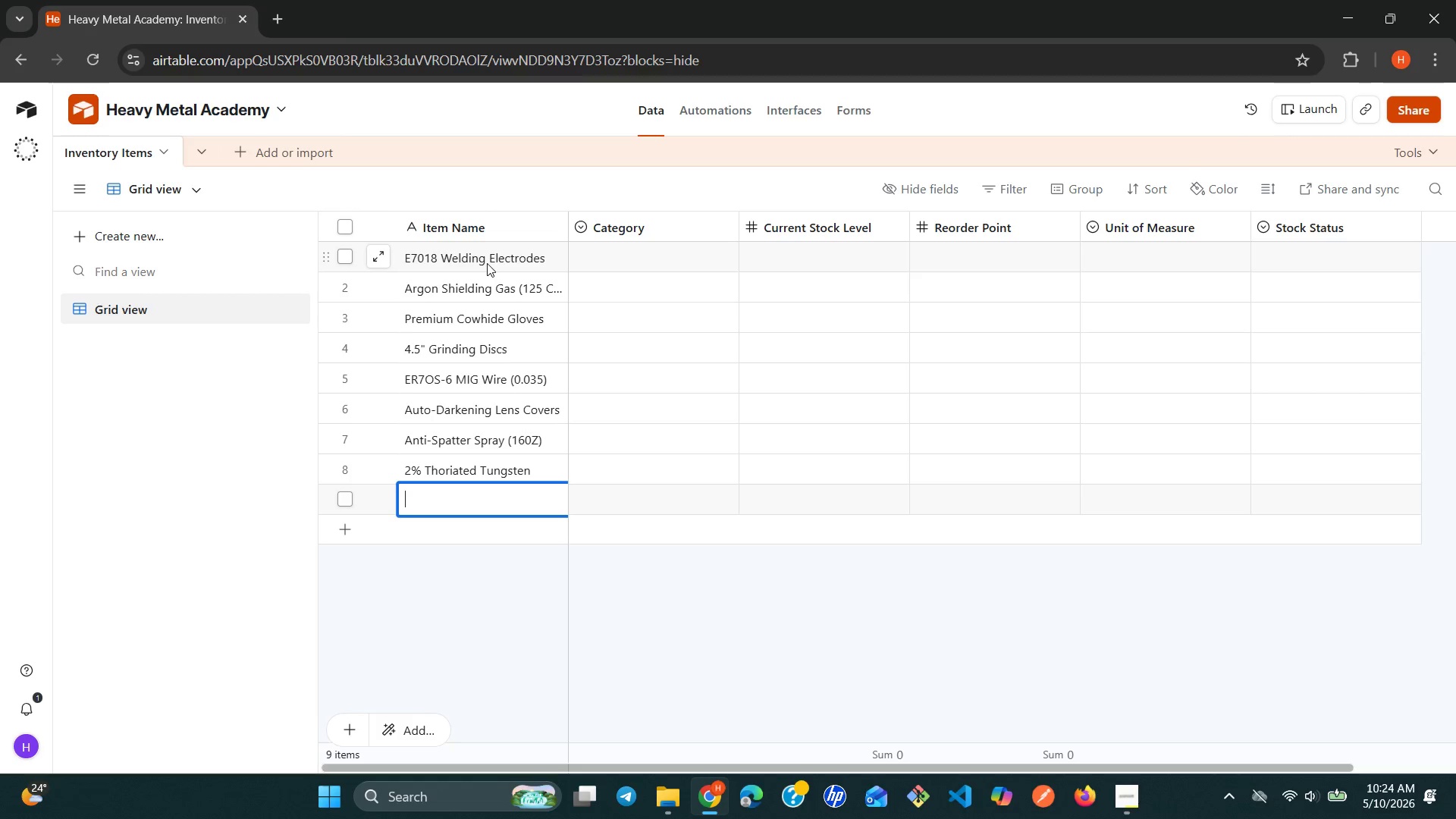 
wait(26.55)
 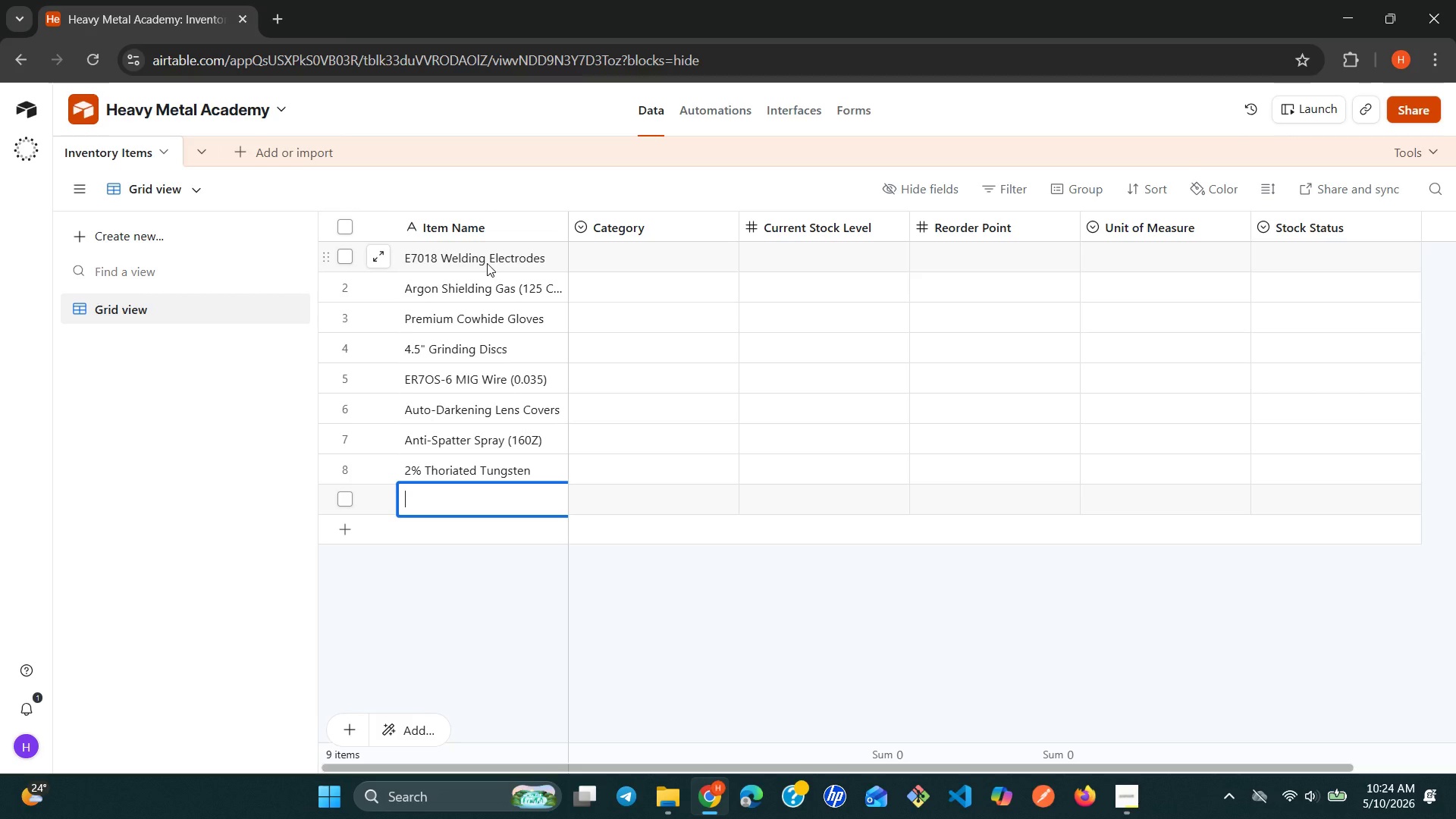 
type(Contact)
 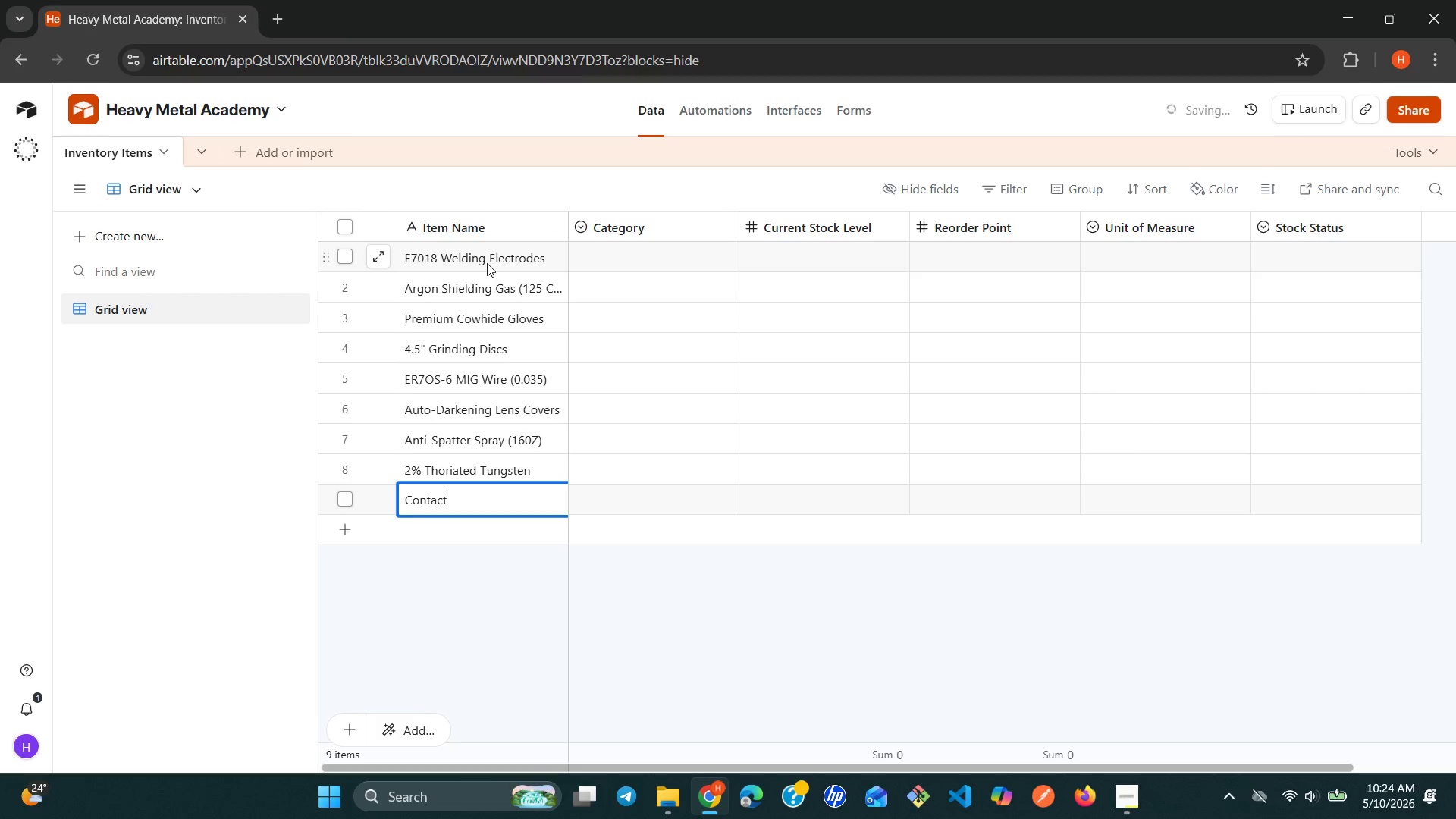 
type( Tips)
 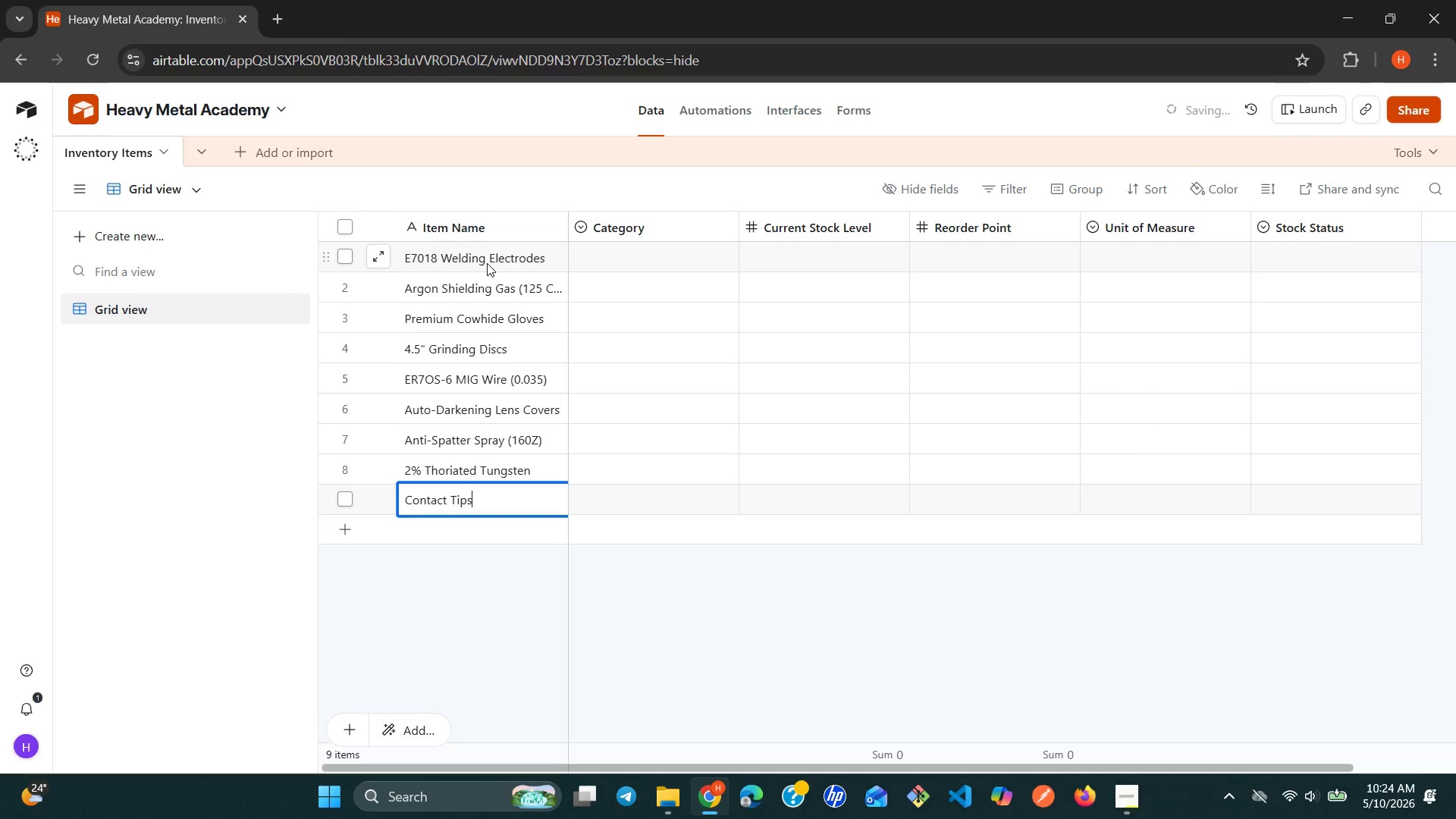 
type( (0.035))
 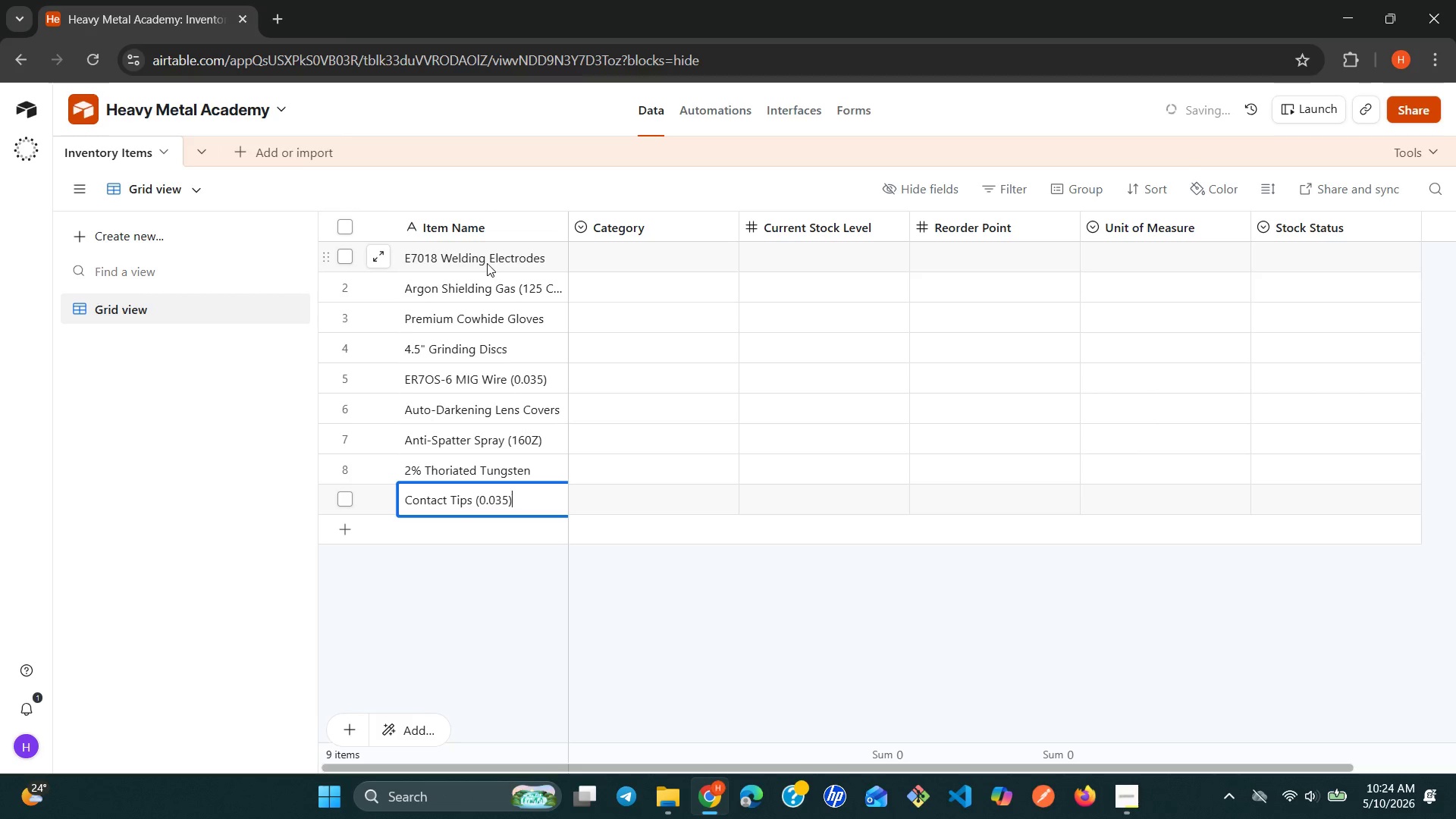 
wait(5.3)
 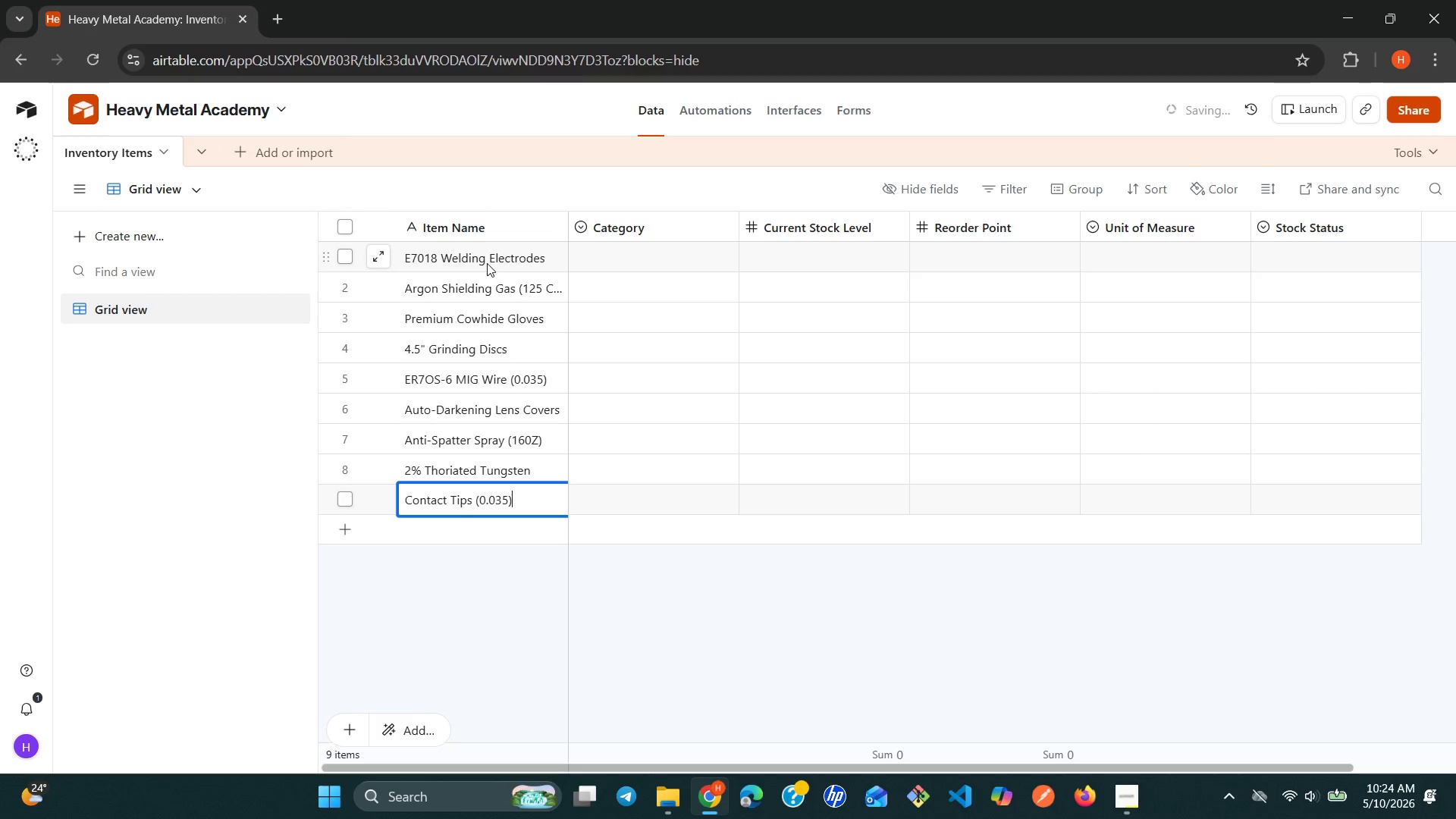 
key(Shift+ShiftLeft)
 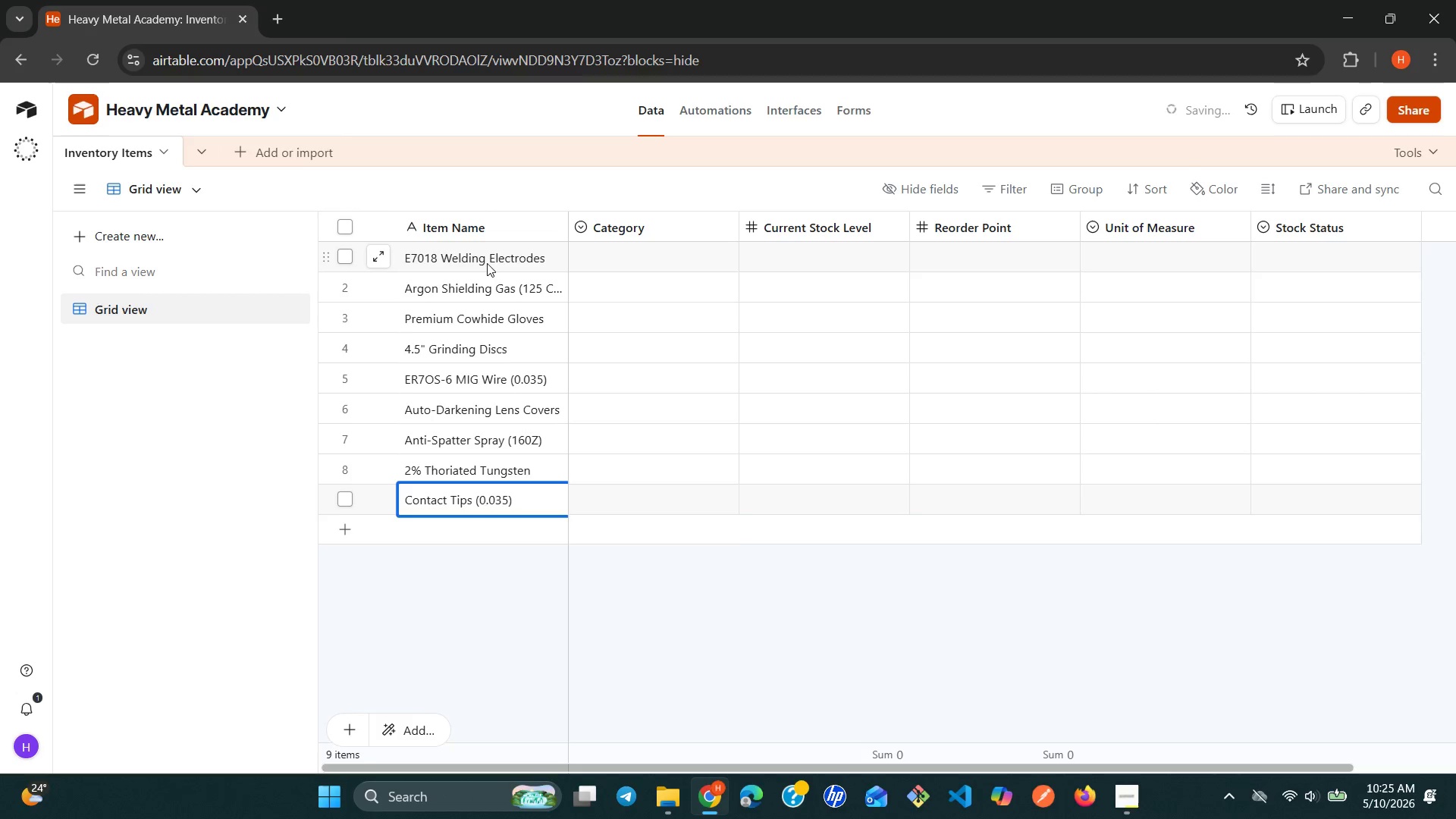 
key(Shift+Enter)
 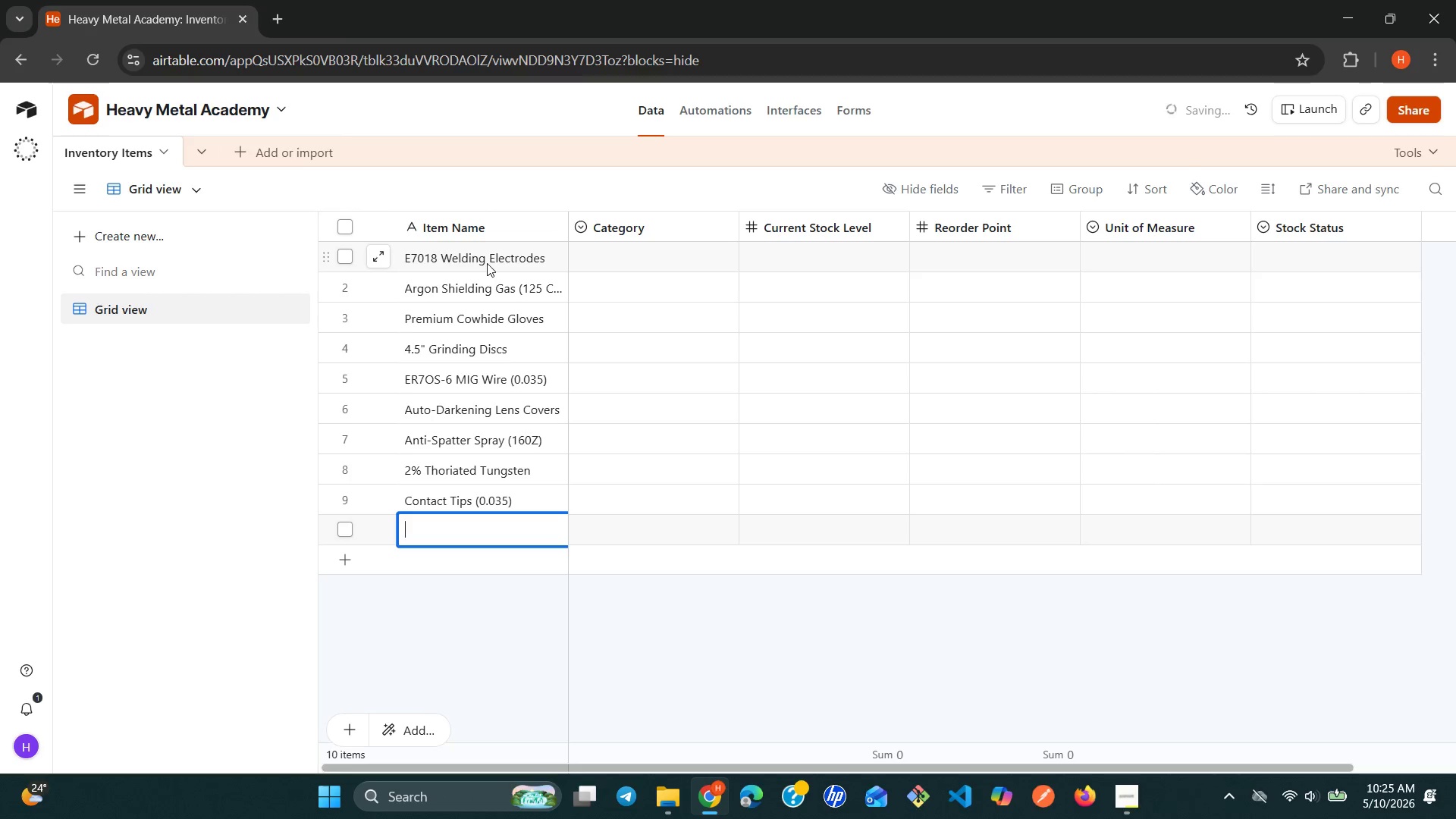 
wait(14.69)
 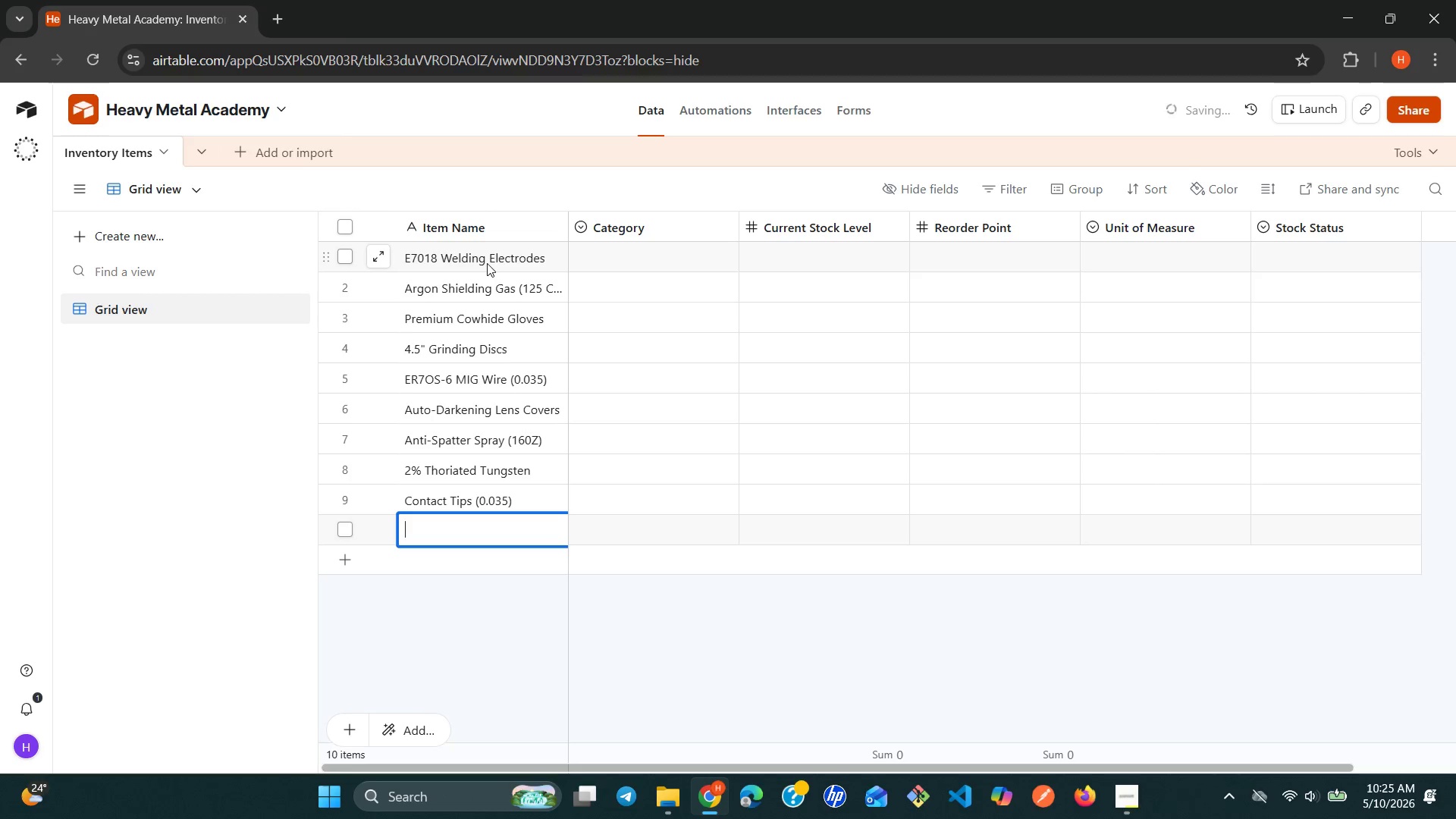 
type(C25 Gas Mix (75/25))
 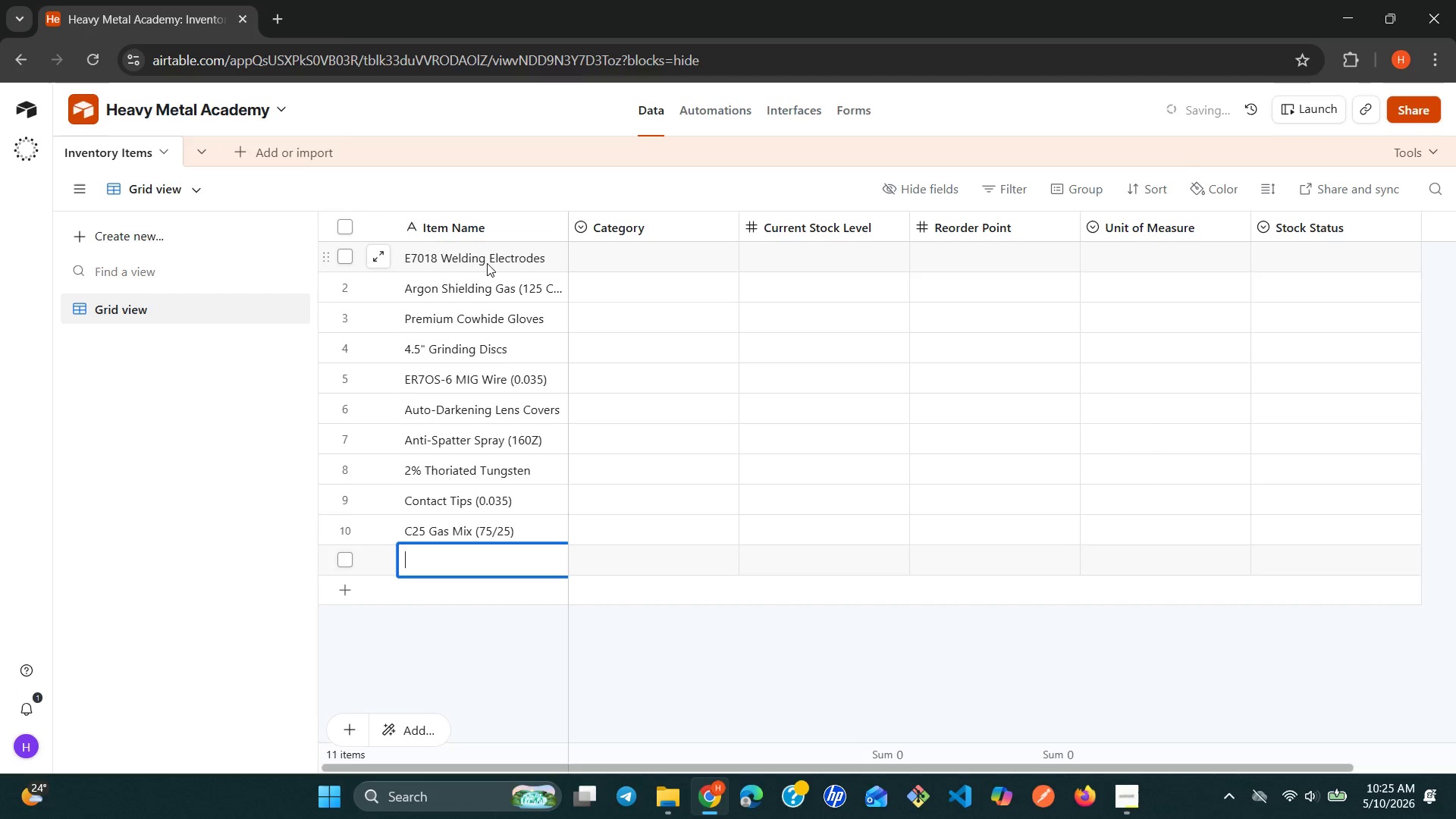 
 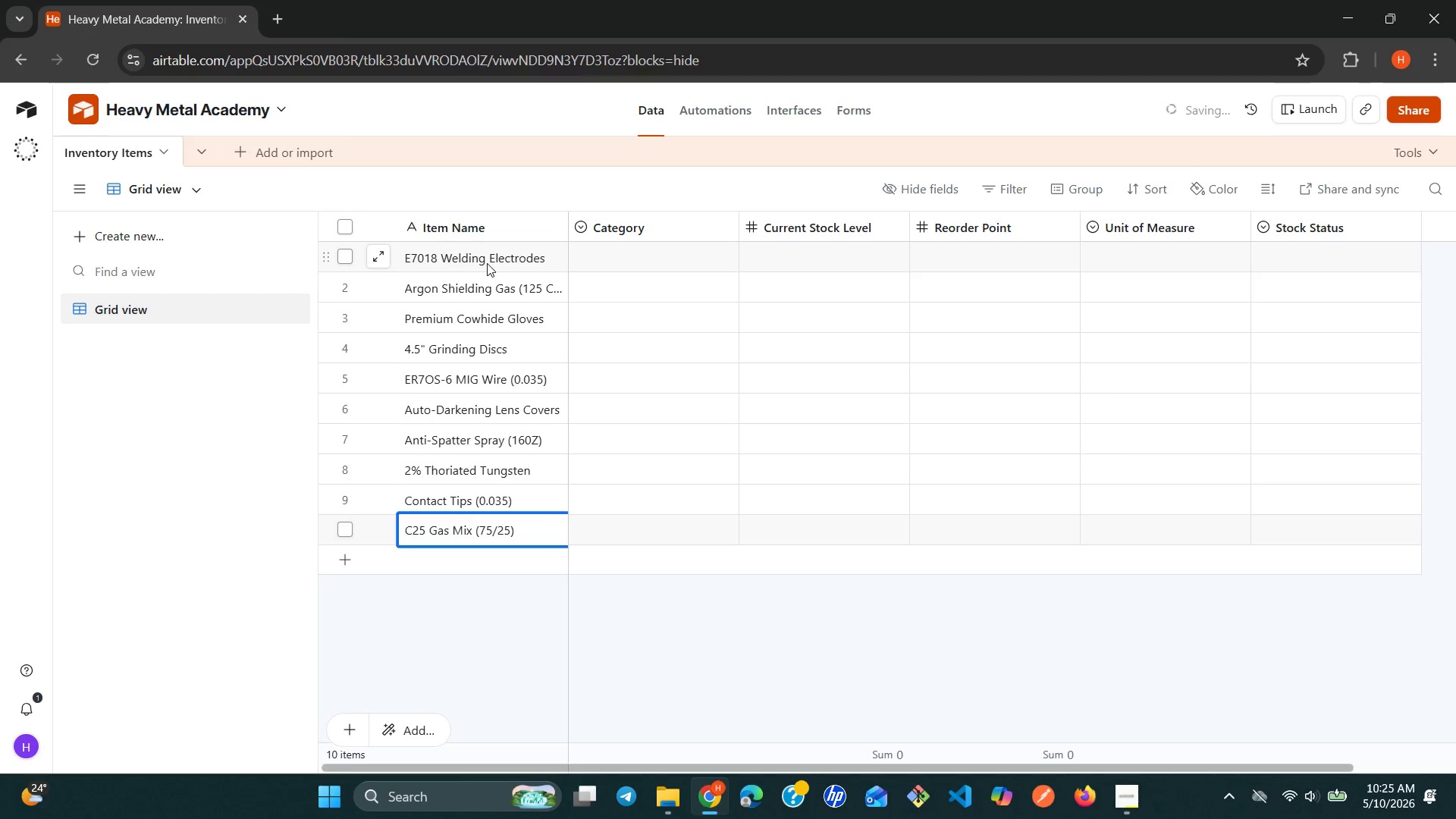 
key(Shift+Enter)
 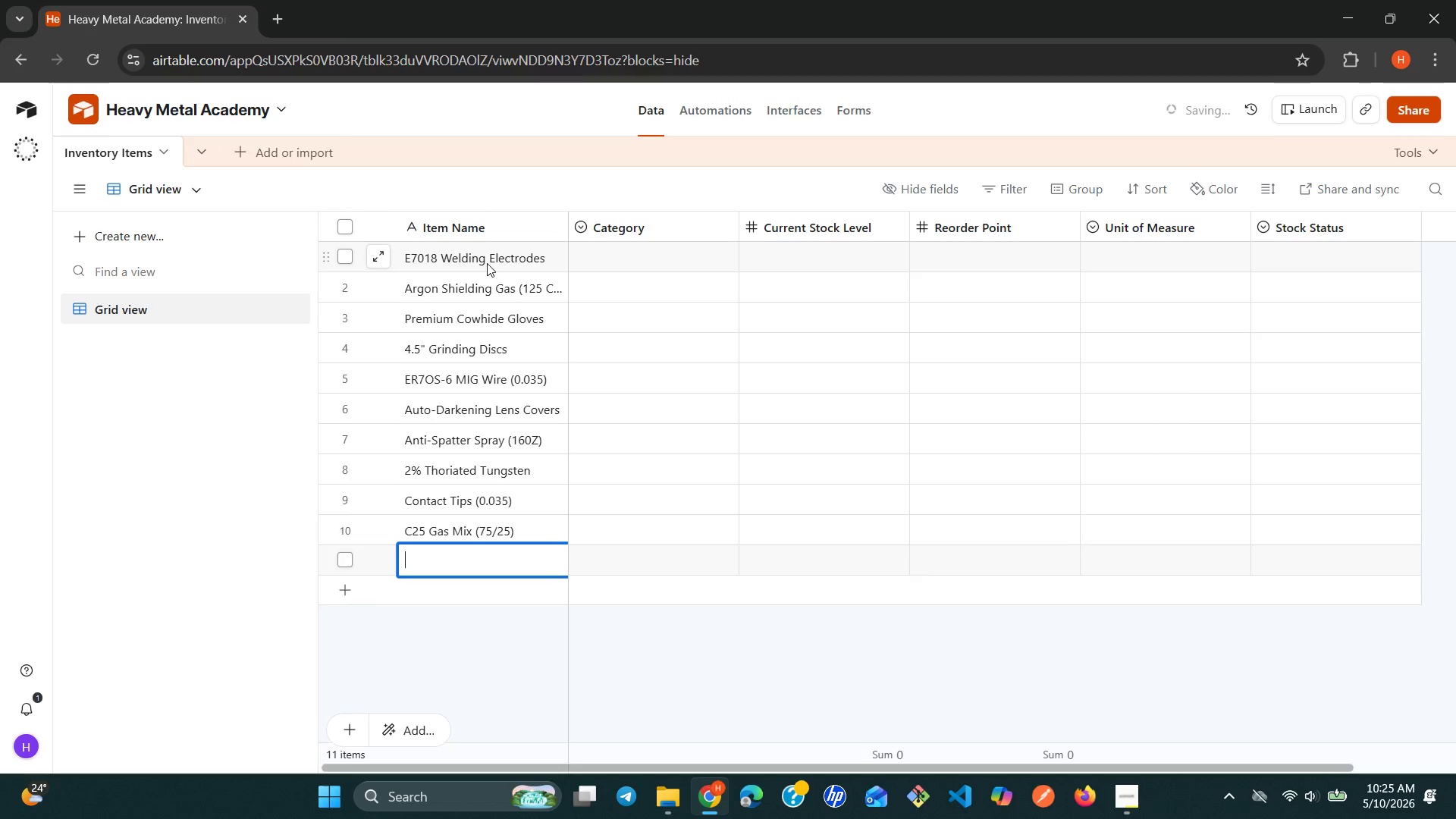 
wait(5.56)
 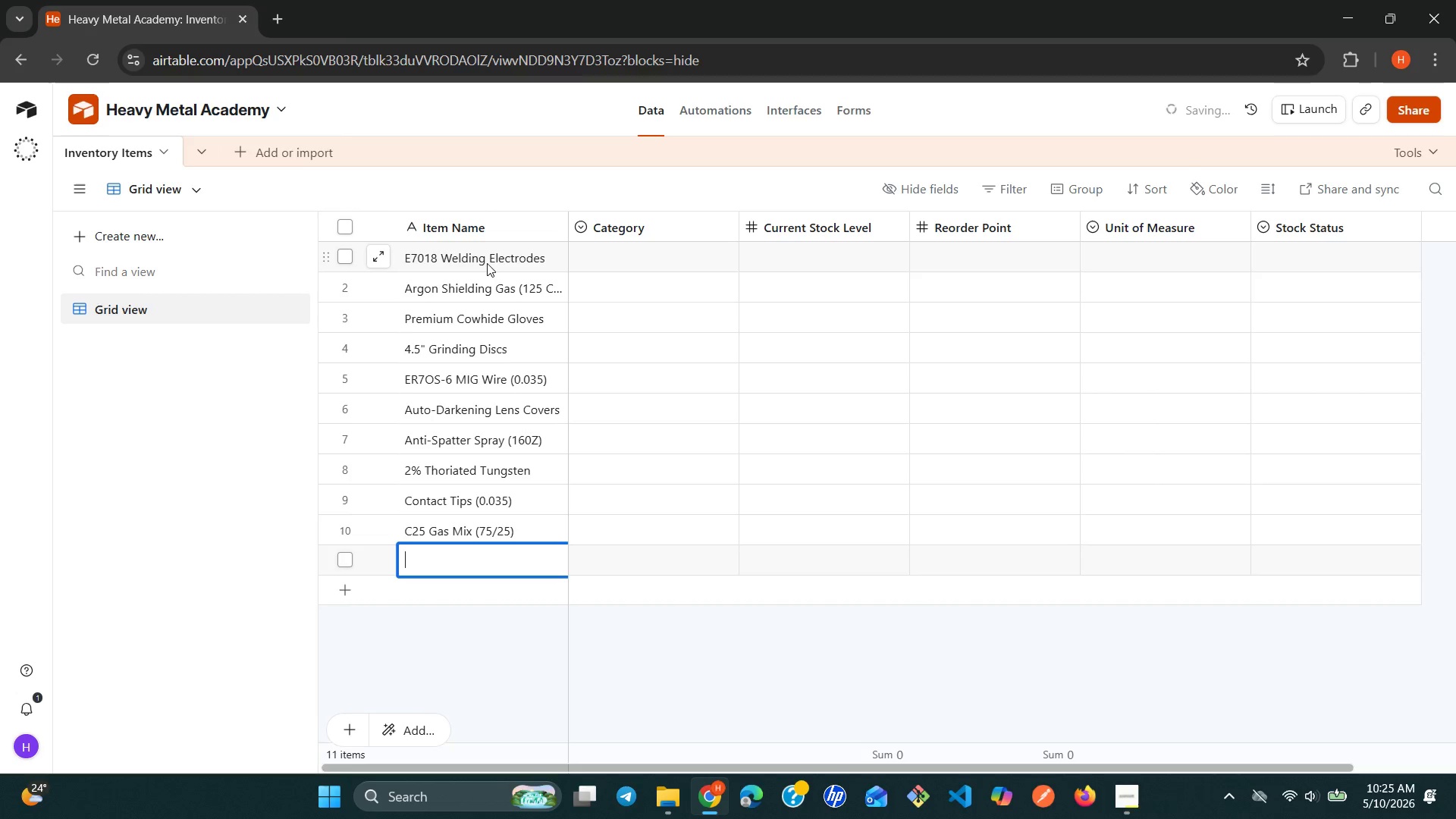 
type(Soapstone Markers)
 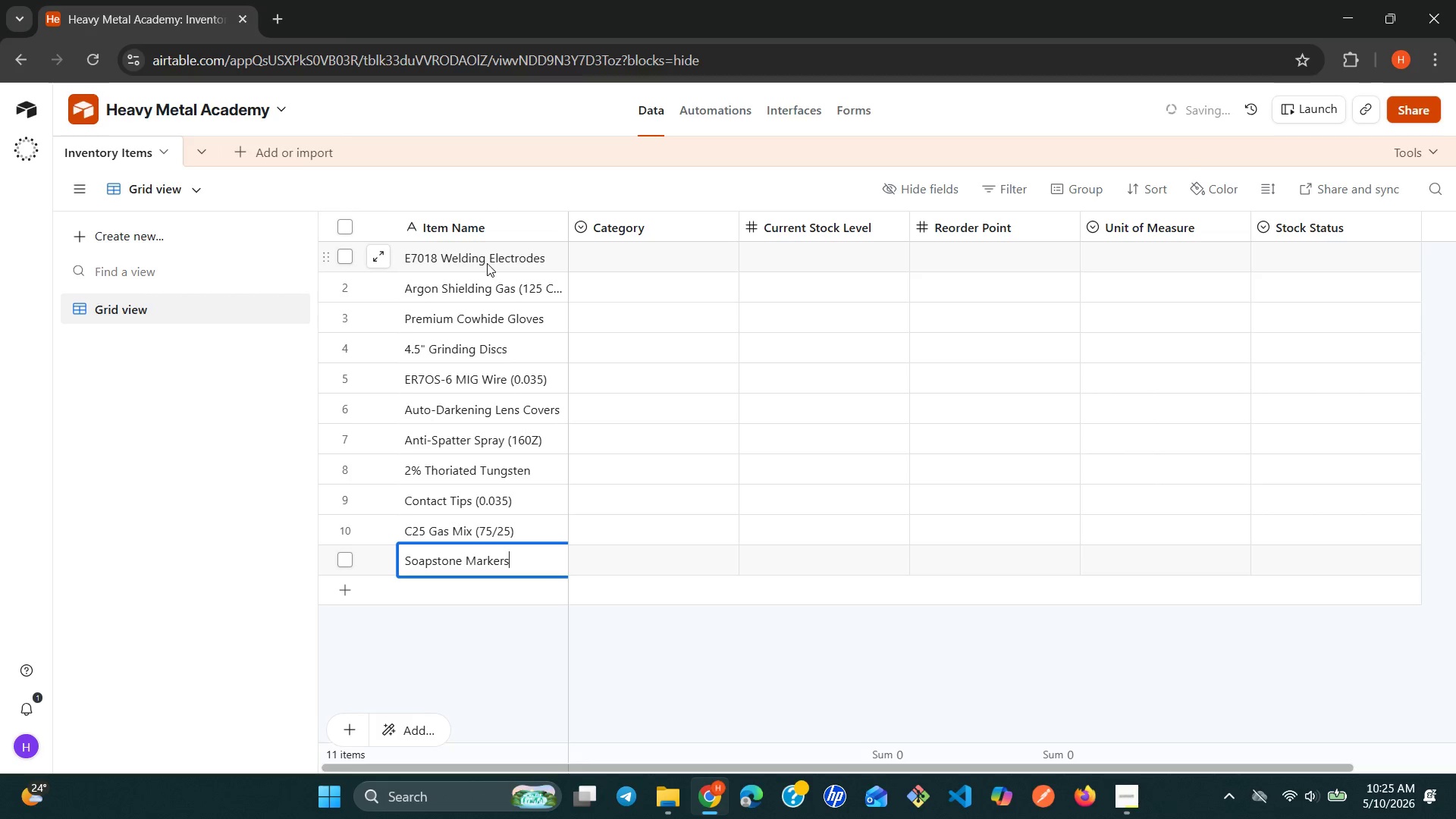 
key(Shift+Enter)
 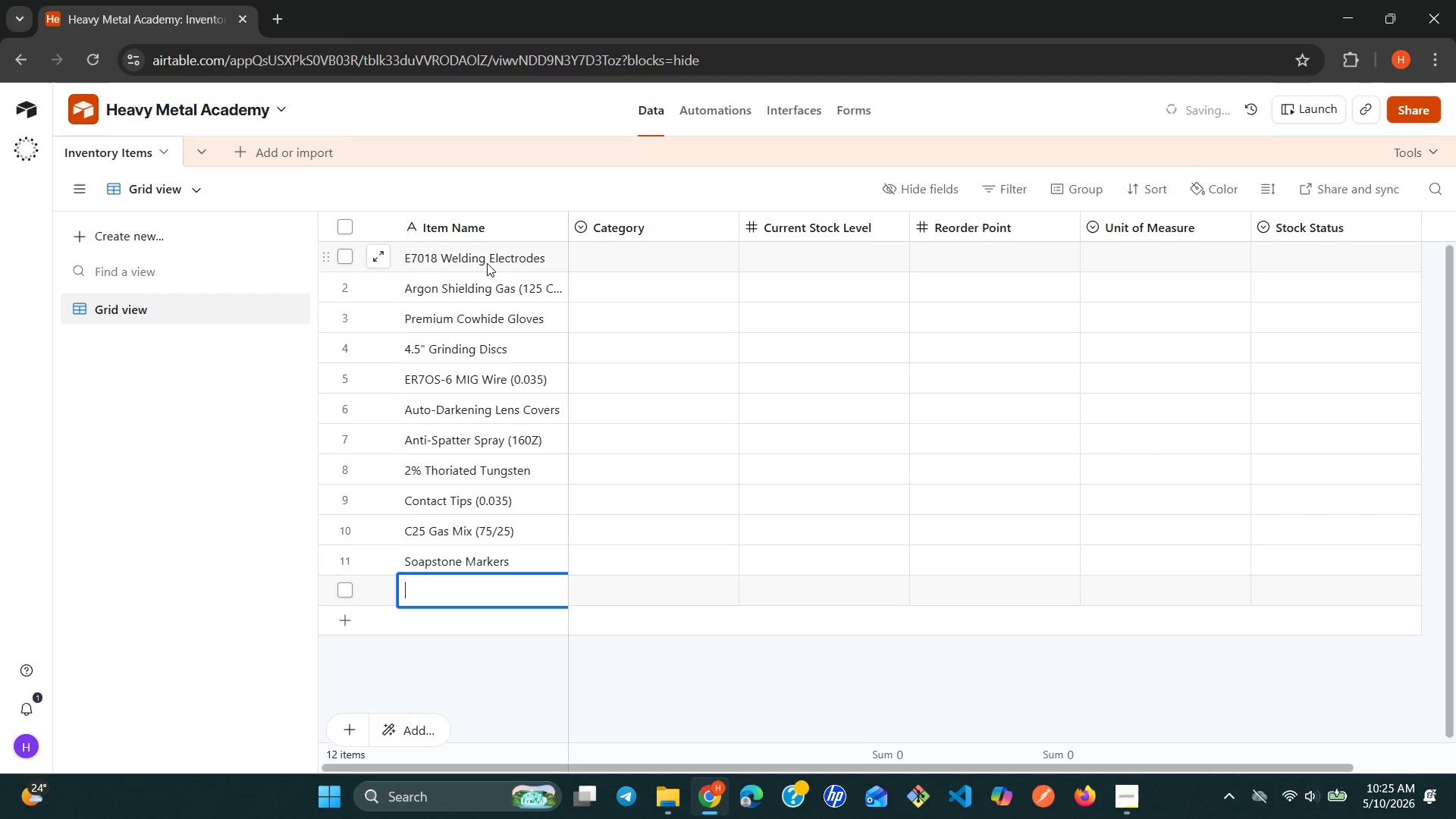 
wait(5.38)
 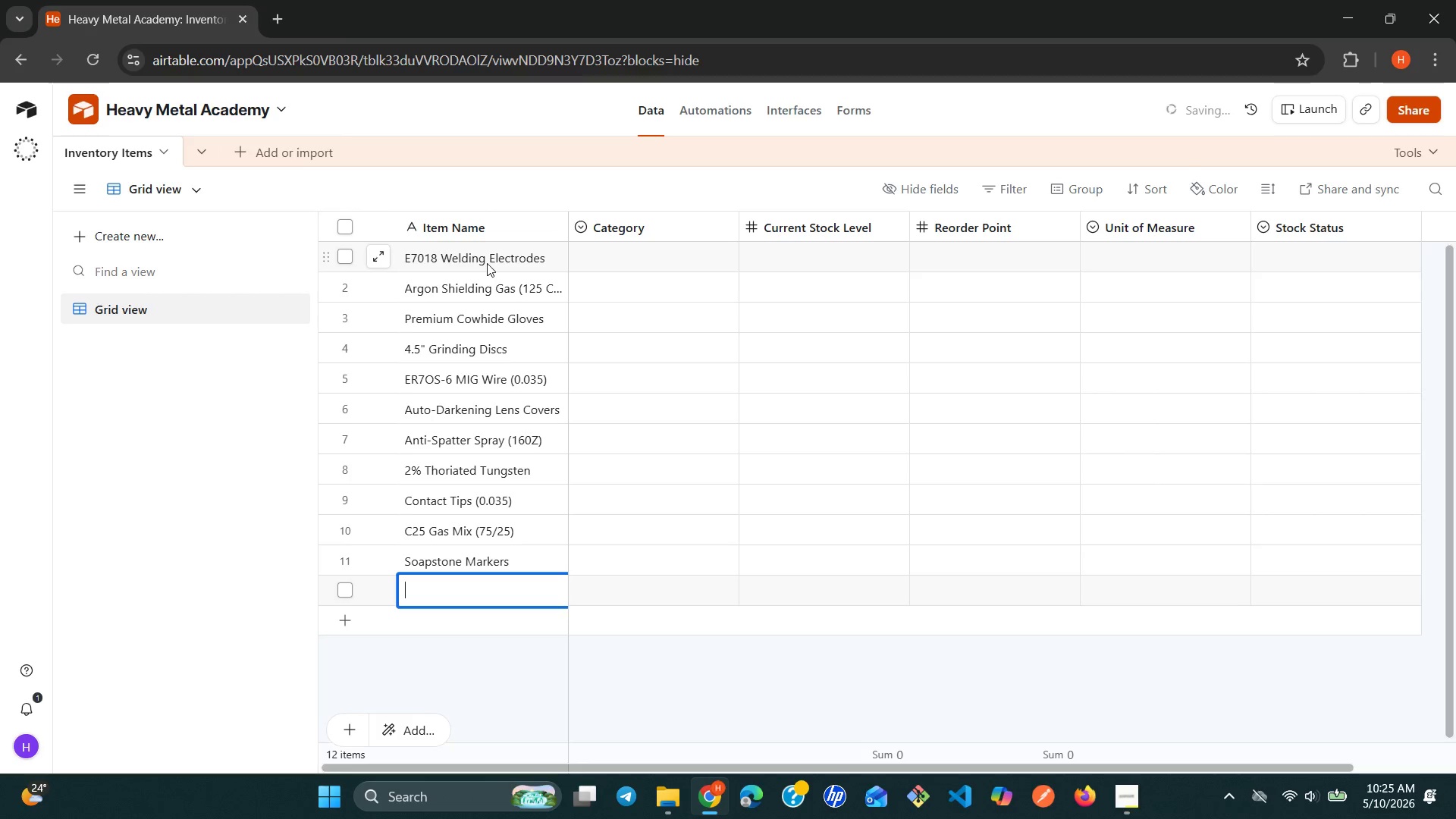 
type(MIG Welding Plier)
 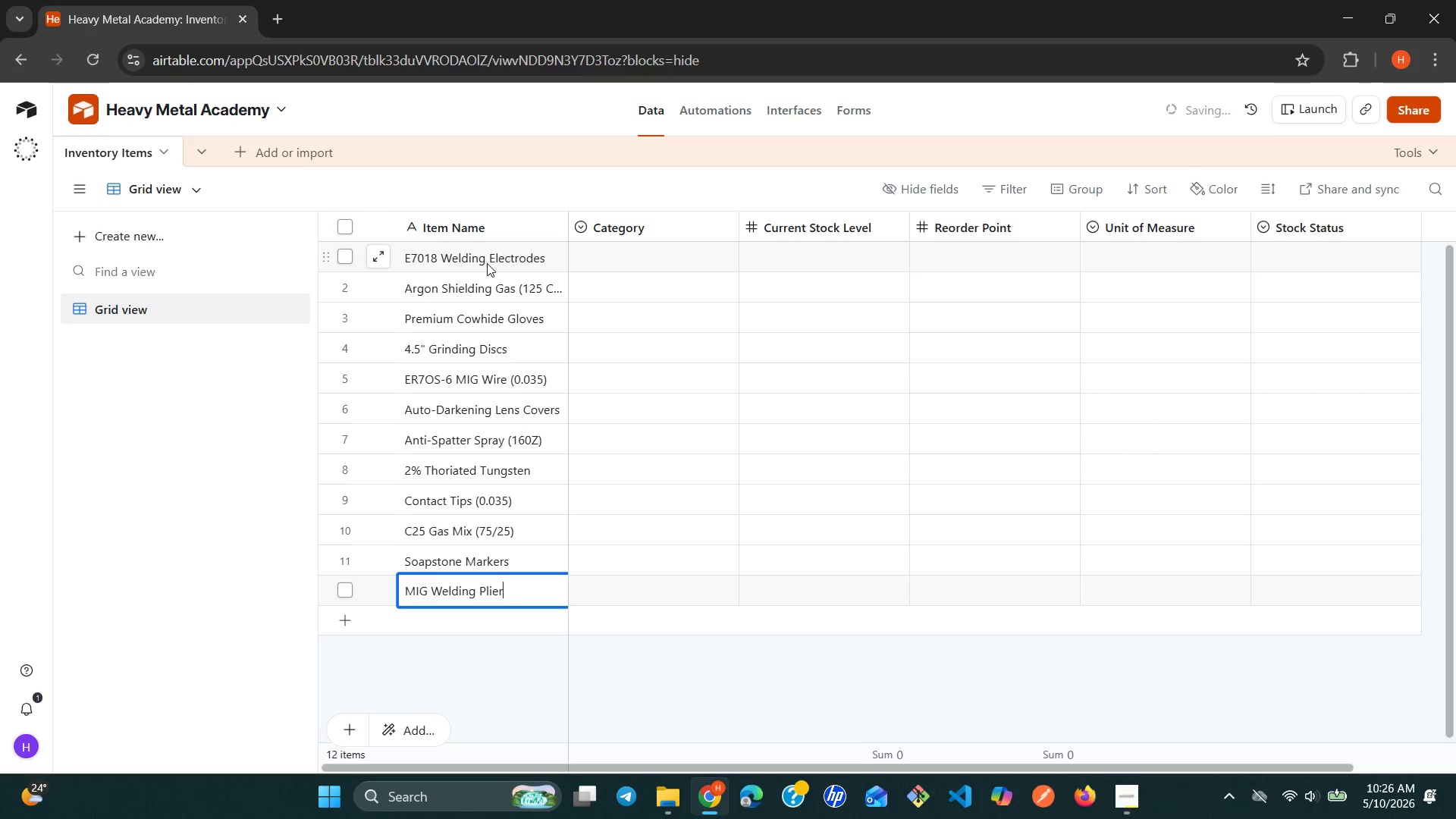 
key(Shift+ShiftLeft)
 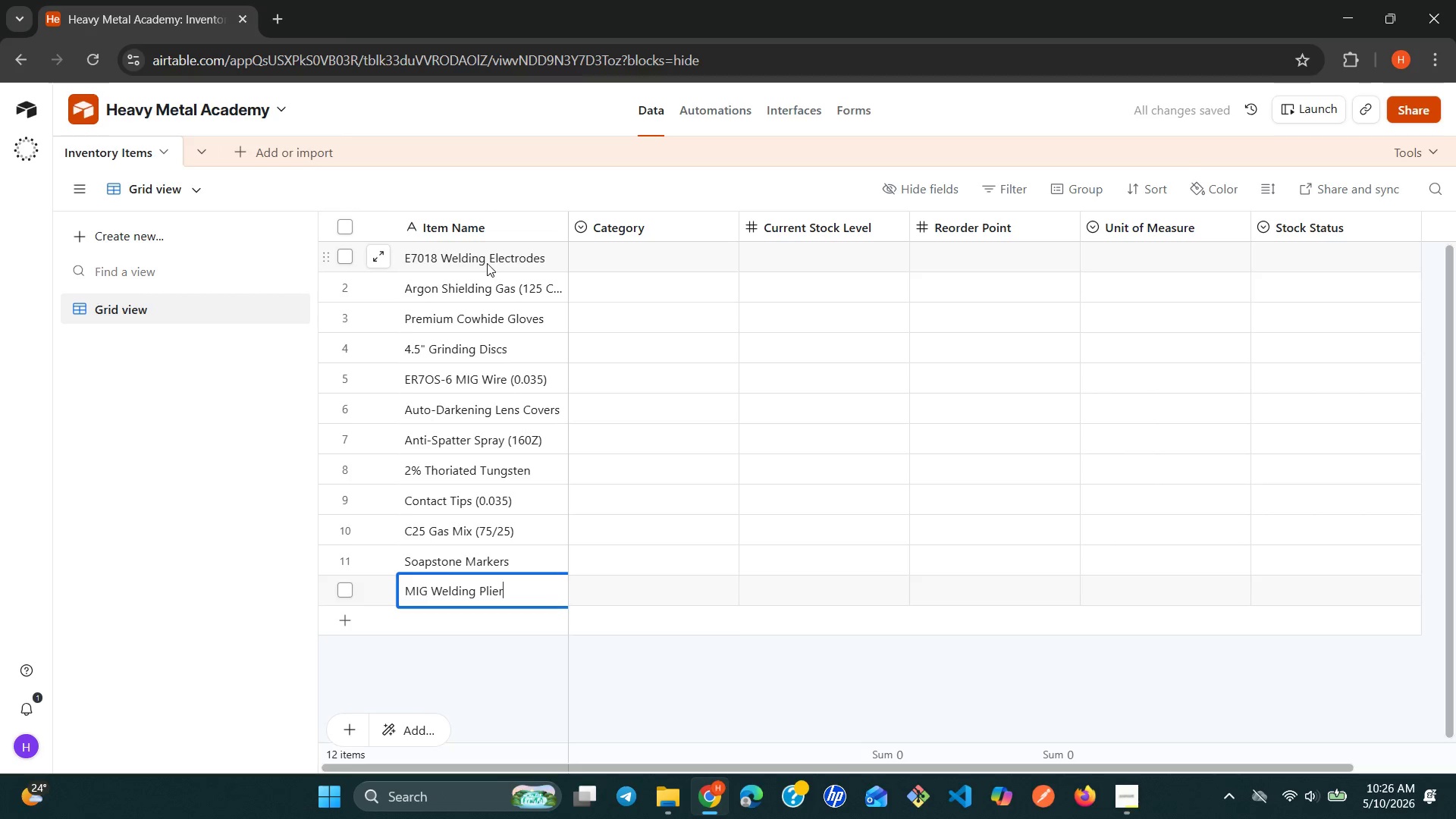 
key(Shift+Enter)
 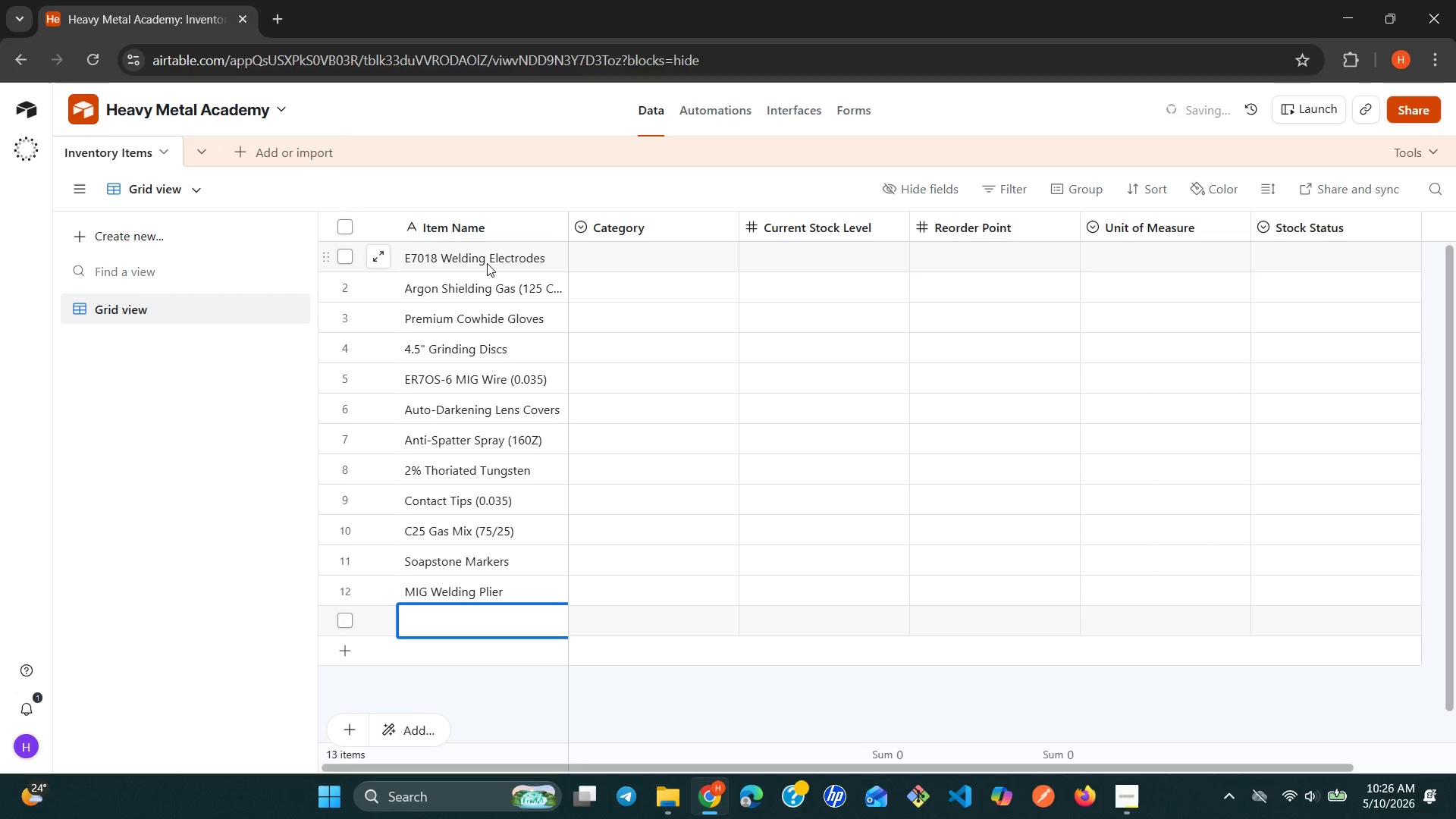 
wait(5.12)
 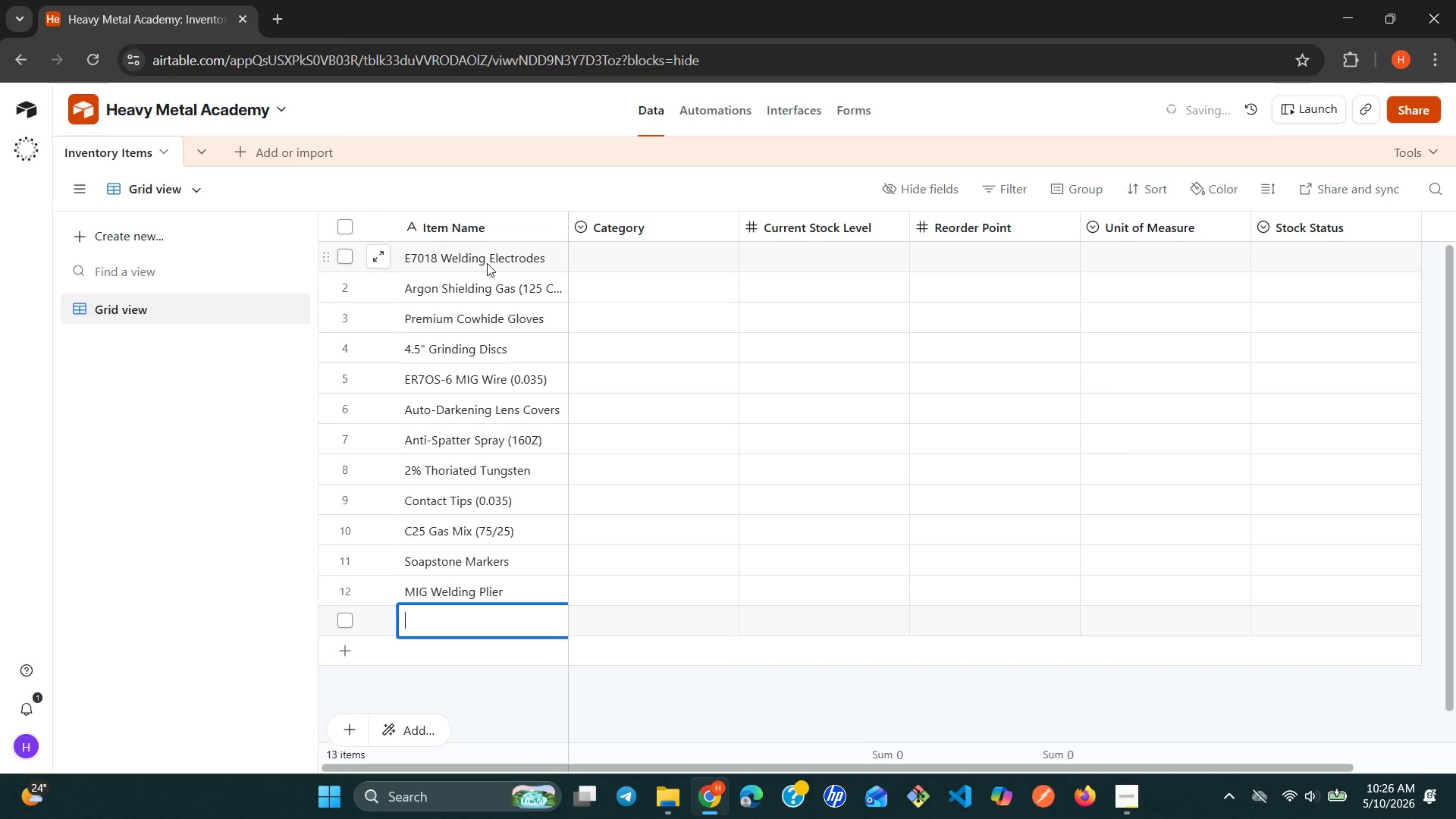 
type(REs)
key(Backspace)
key(Backspace)
type(espi)
 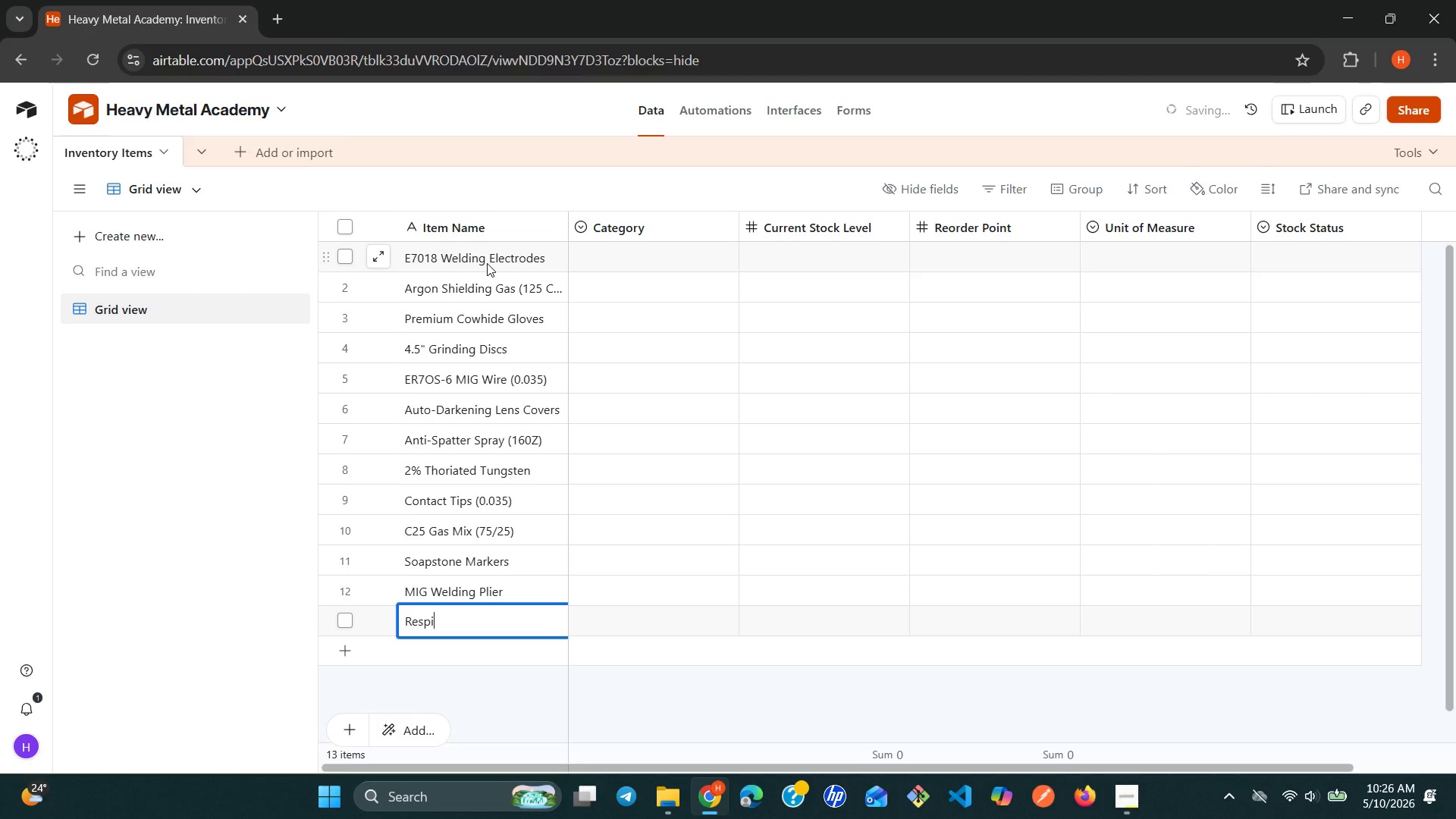 
type(rator Filter)
 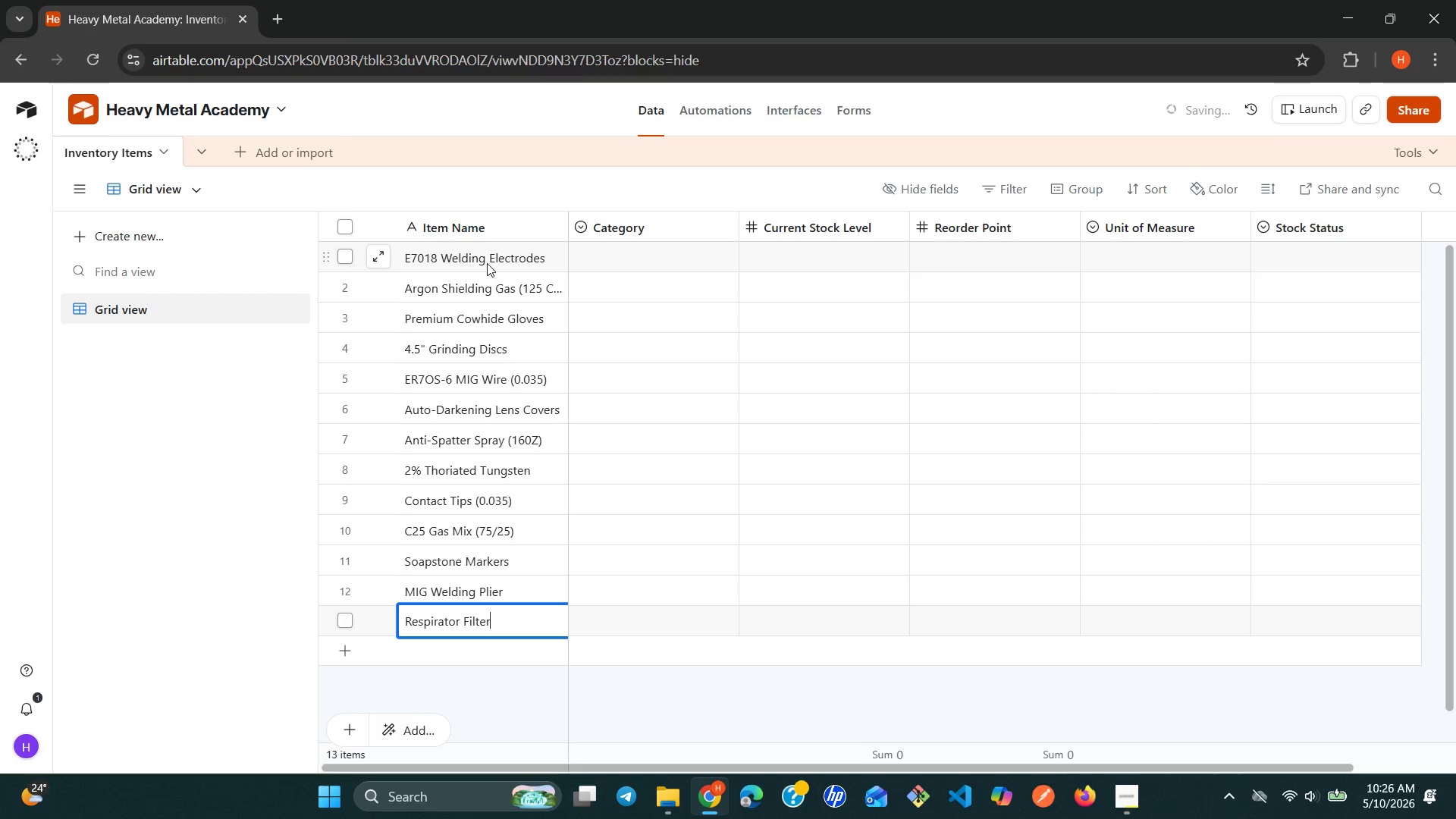 
type(s (P100))
 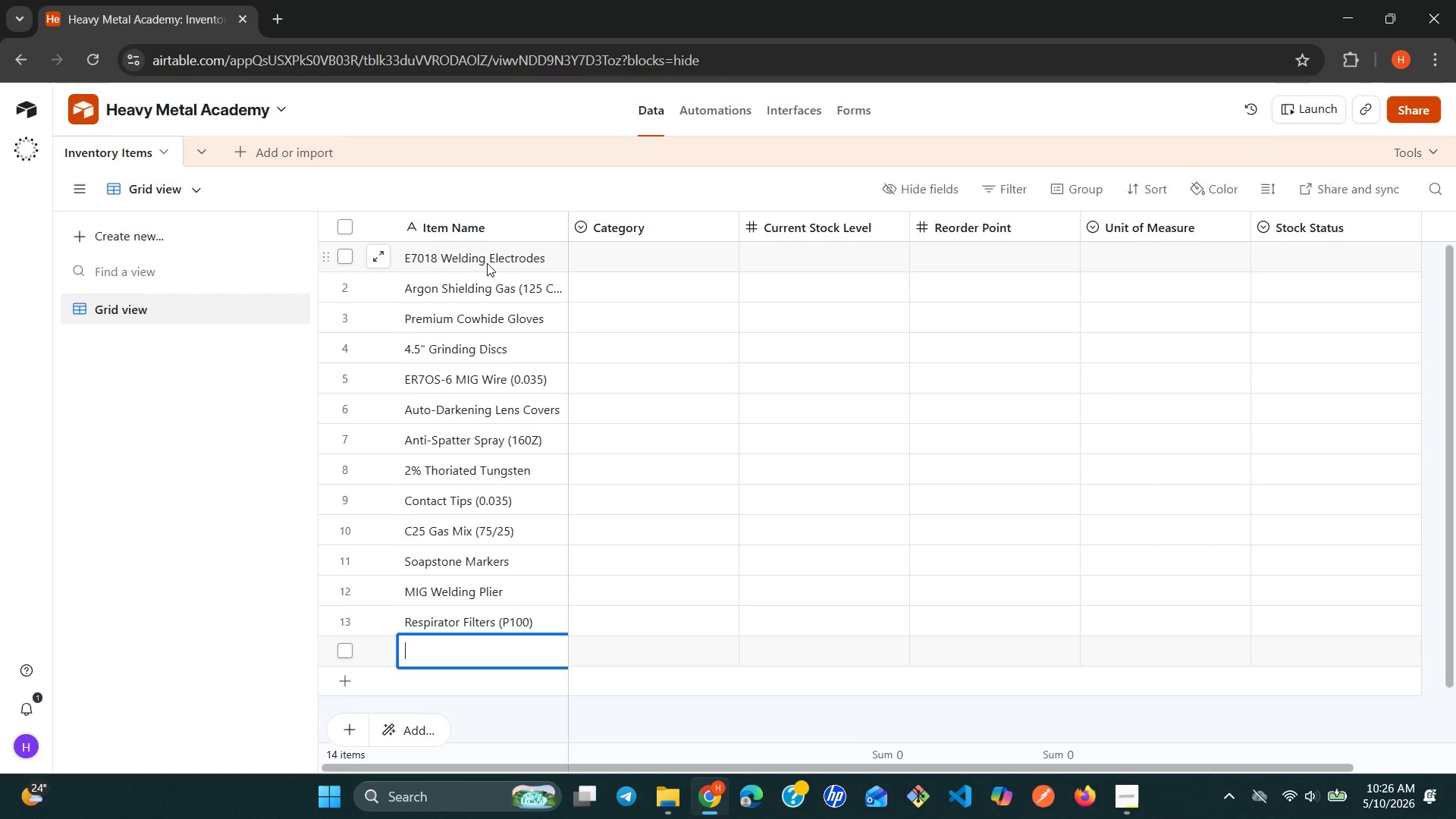 
 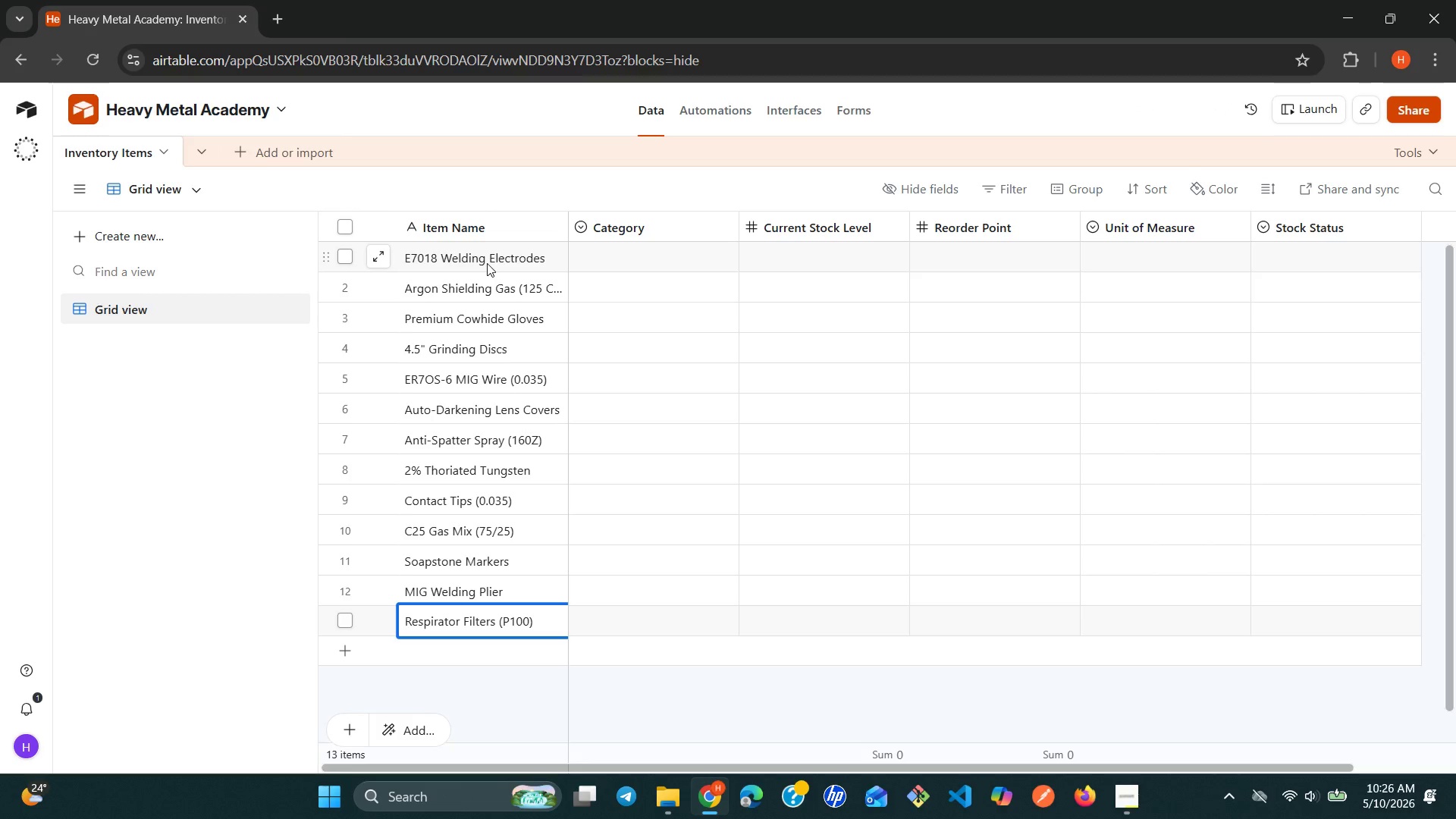 
key(Shift+Enter)
 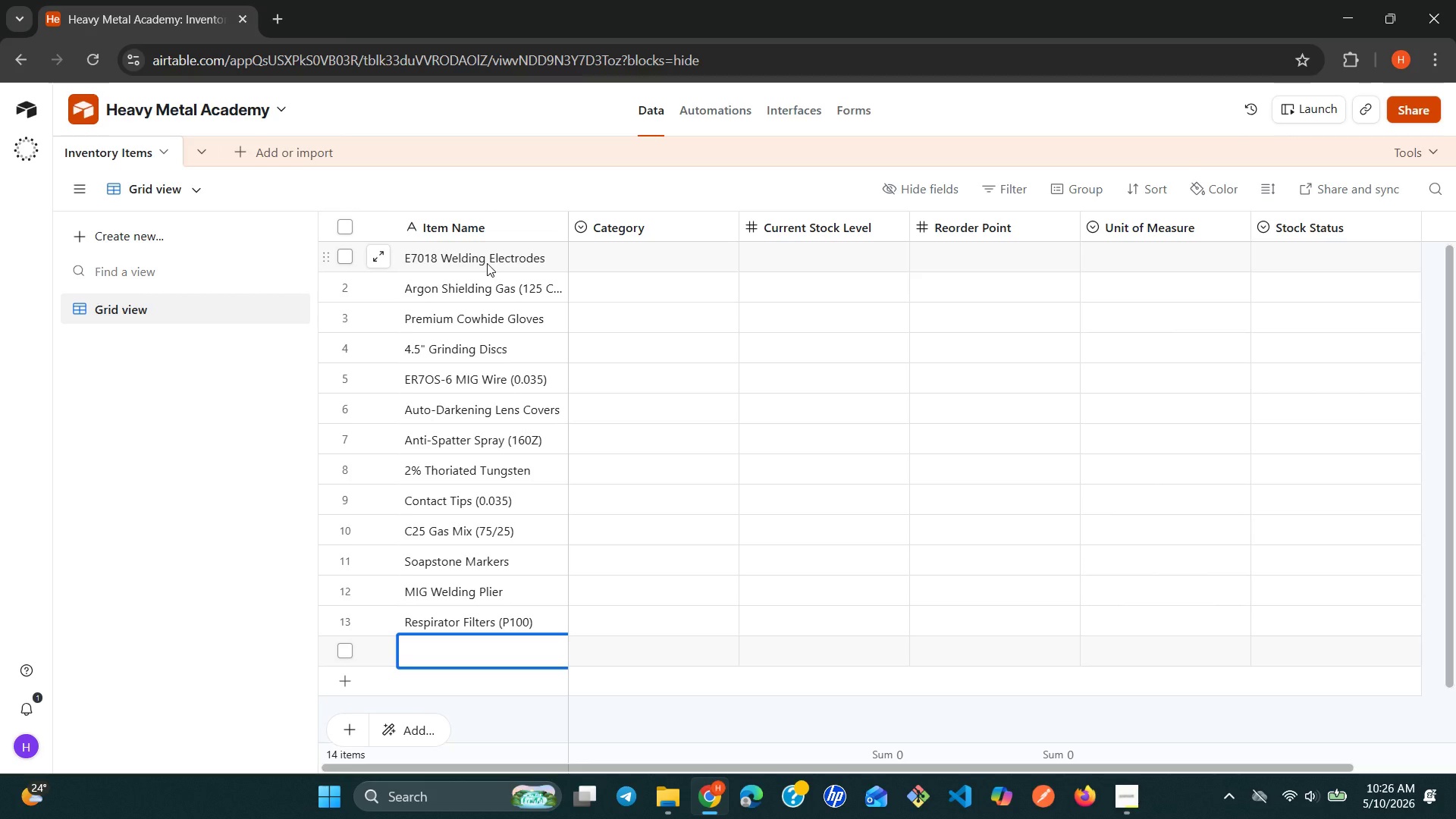 
type(Leather )
 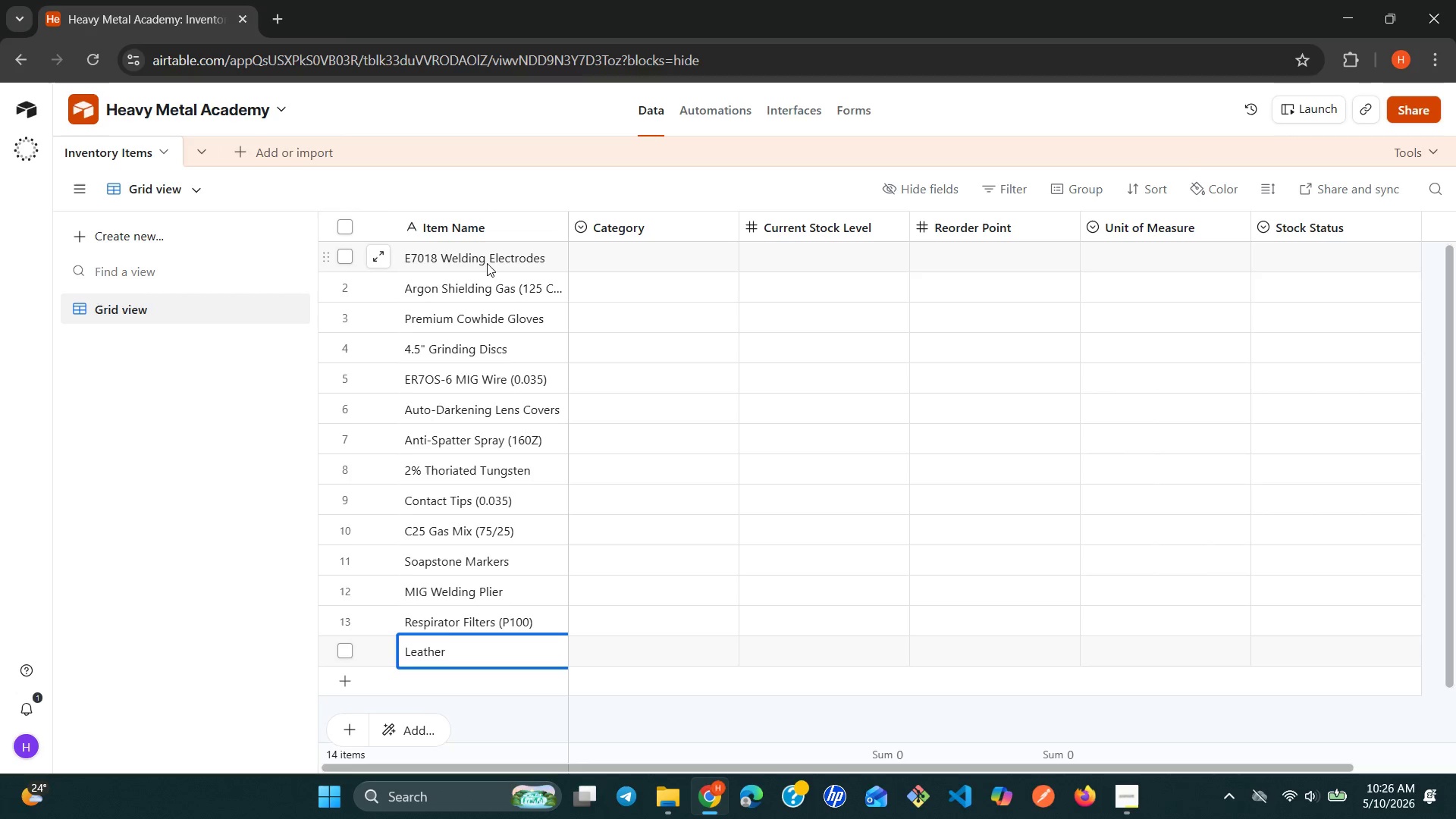 
hold_key(key=ShiftLeft, duration=1.31)
 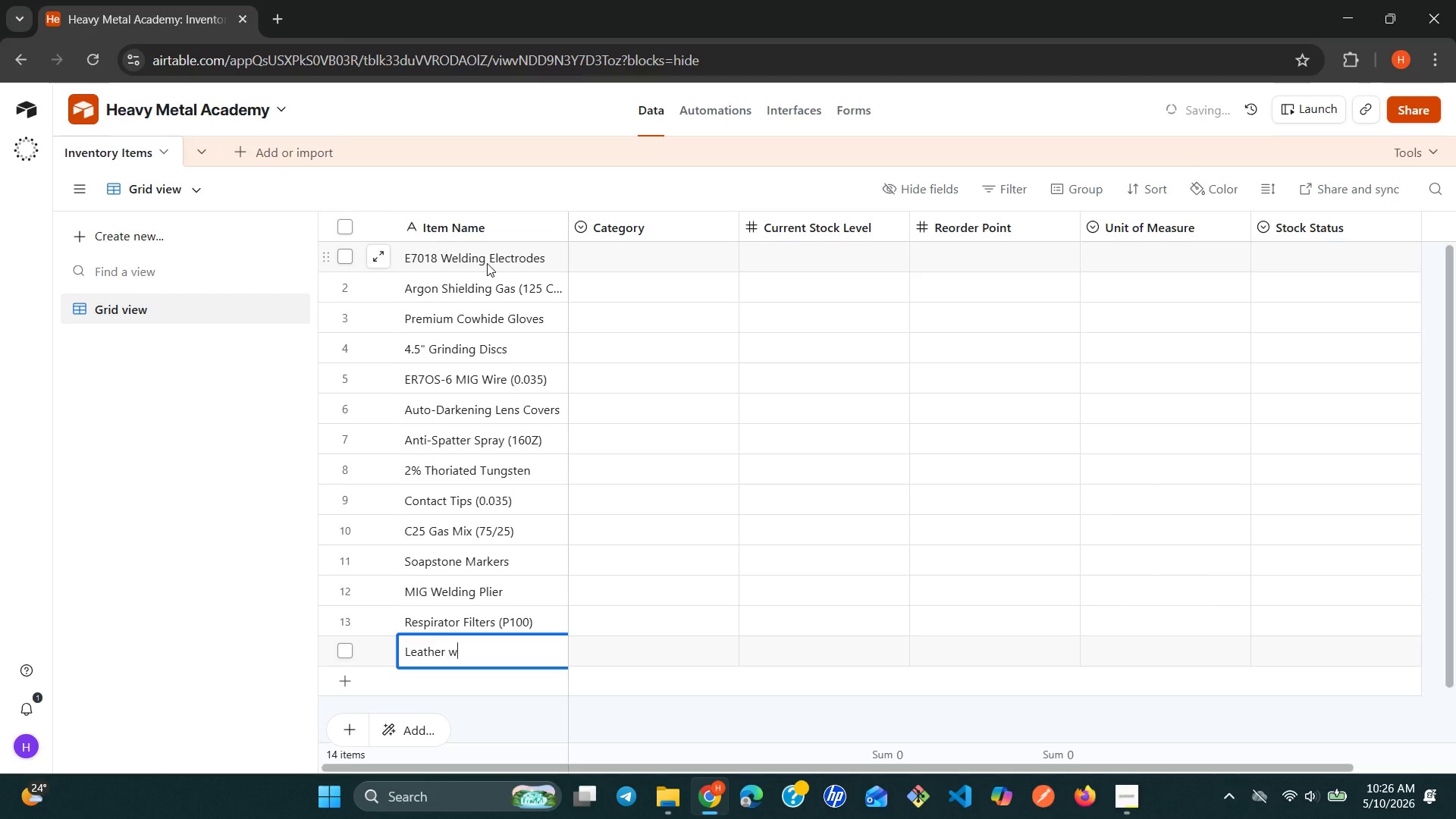 
type(welding Apron)
 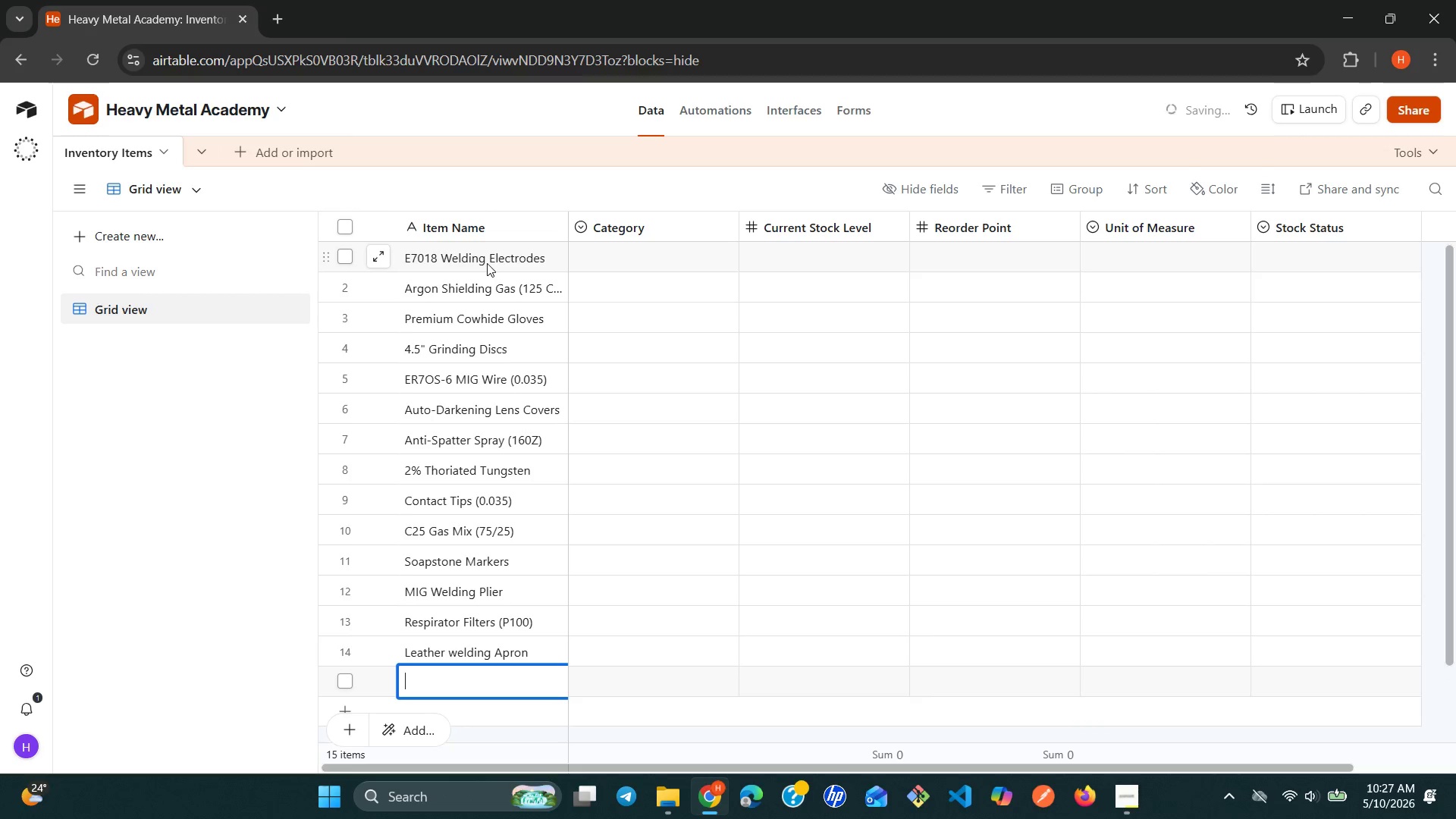 
 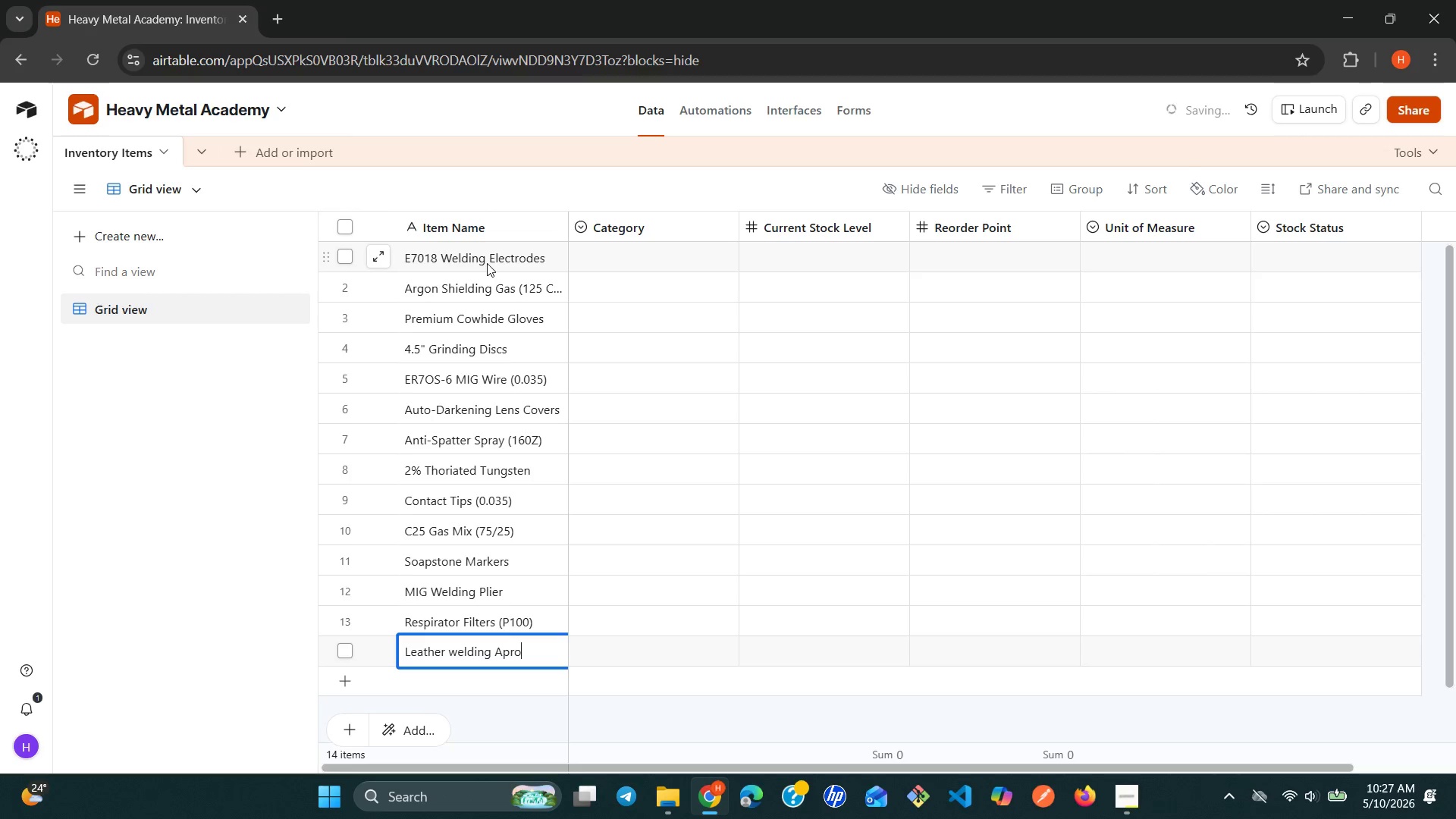 
key(Shift+Enter)
 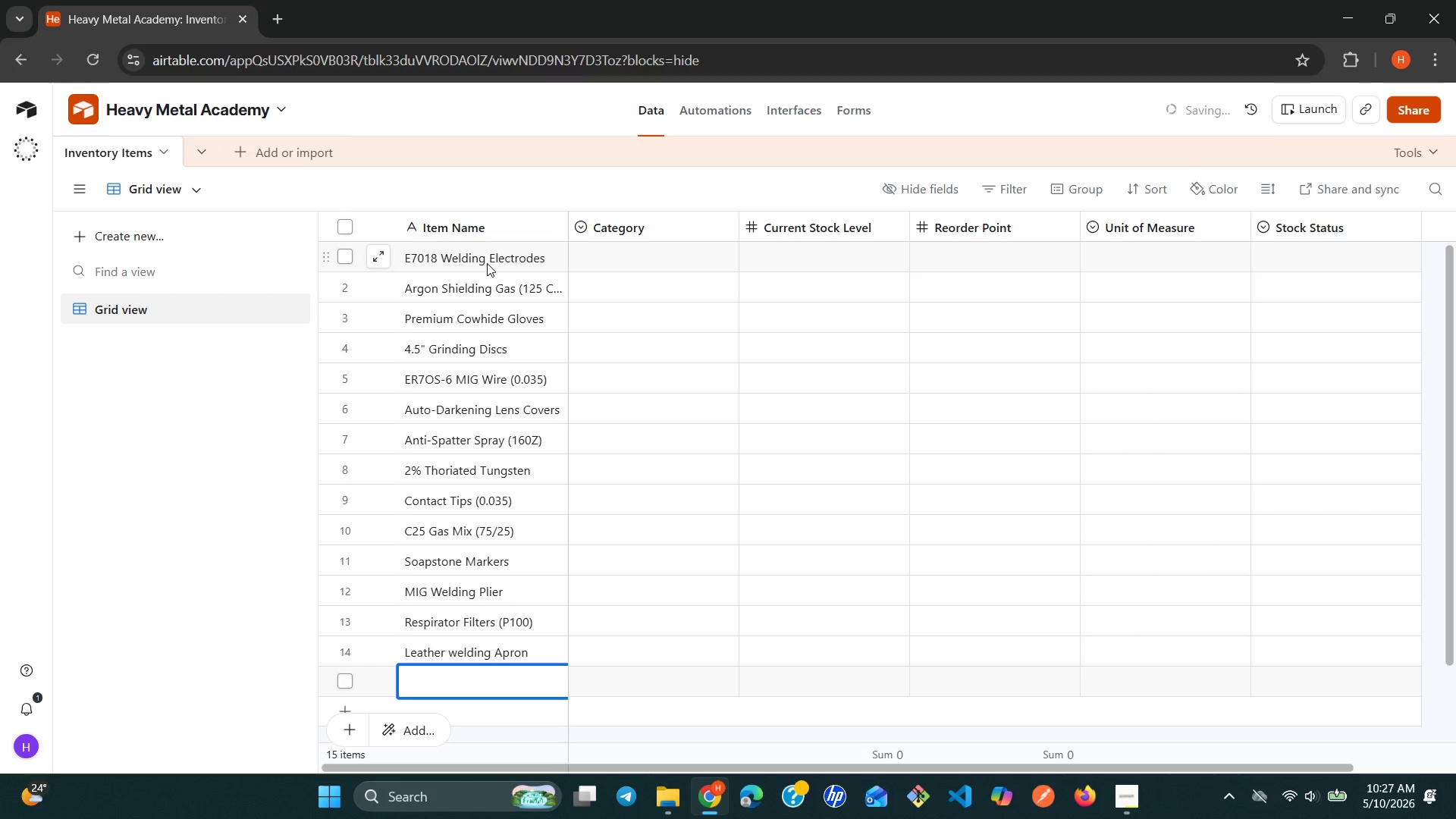 
wait(5.95)
 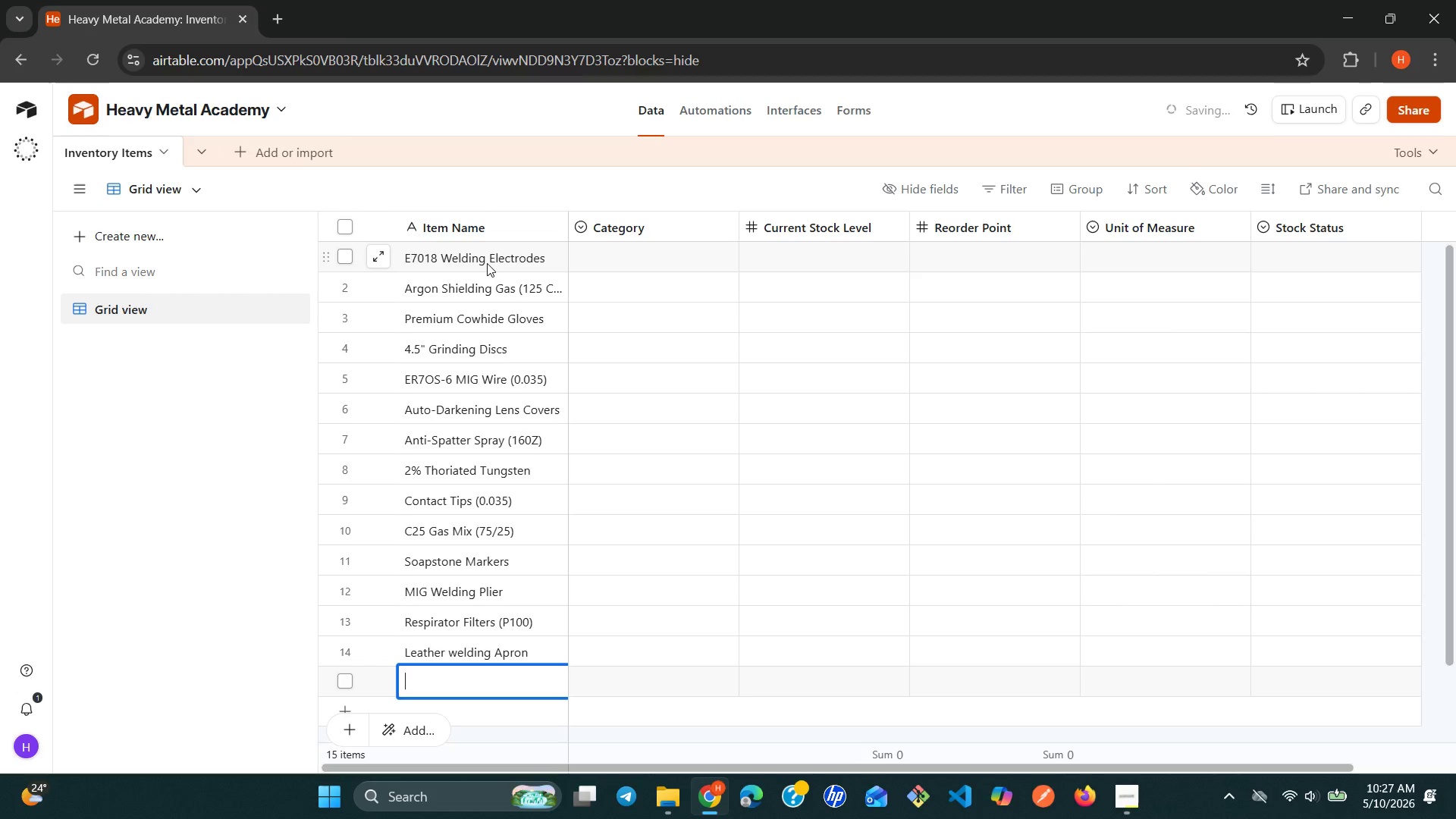 
type(Nozzle Gel)
 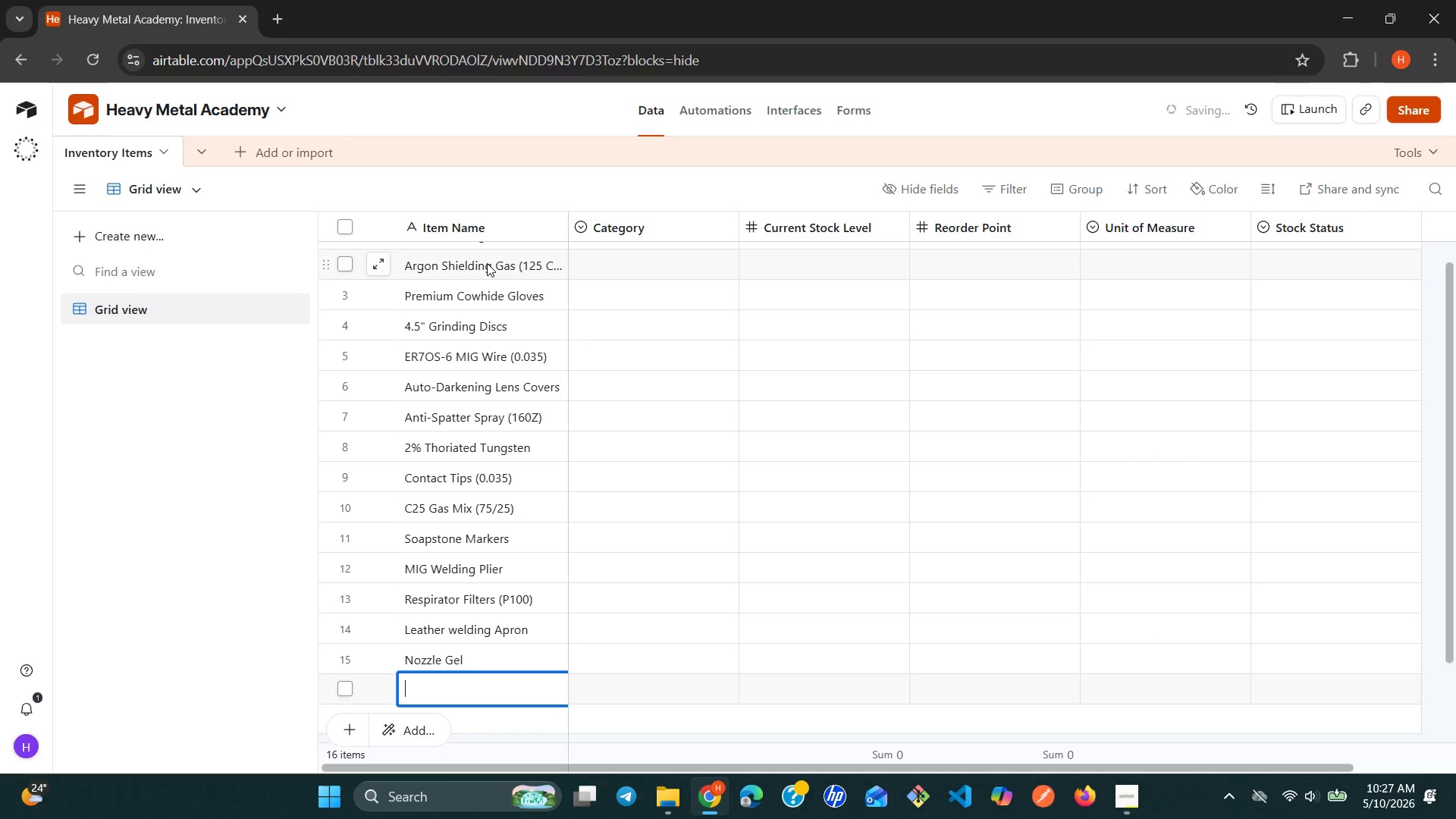 
 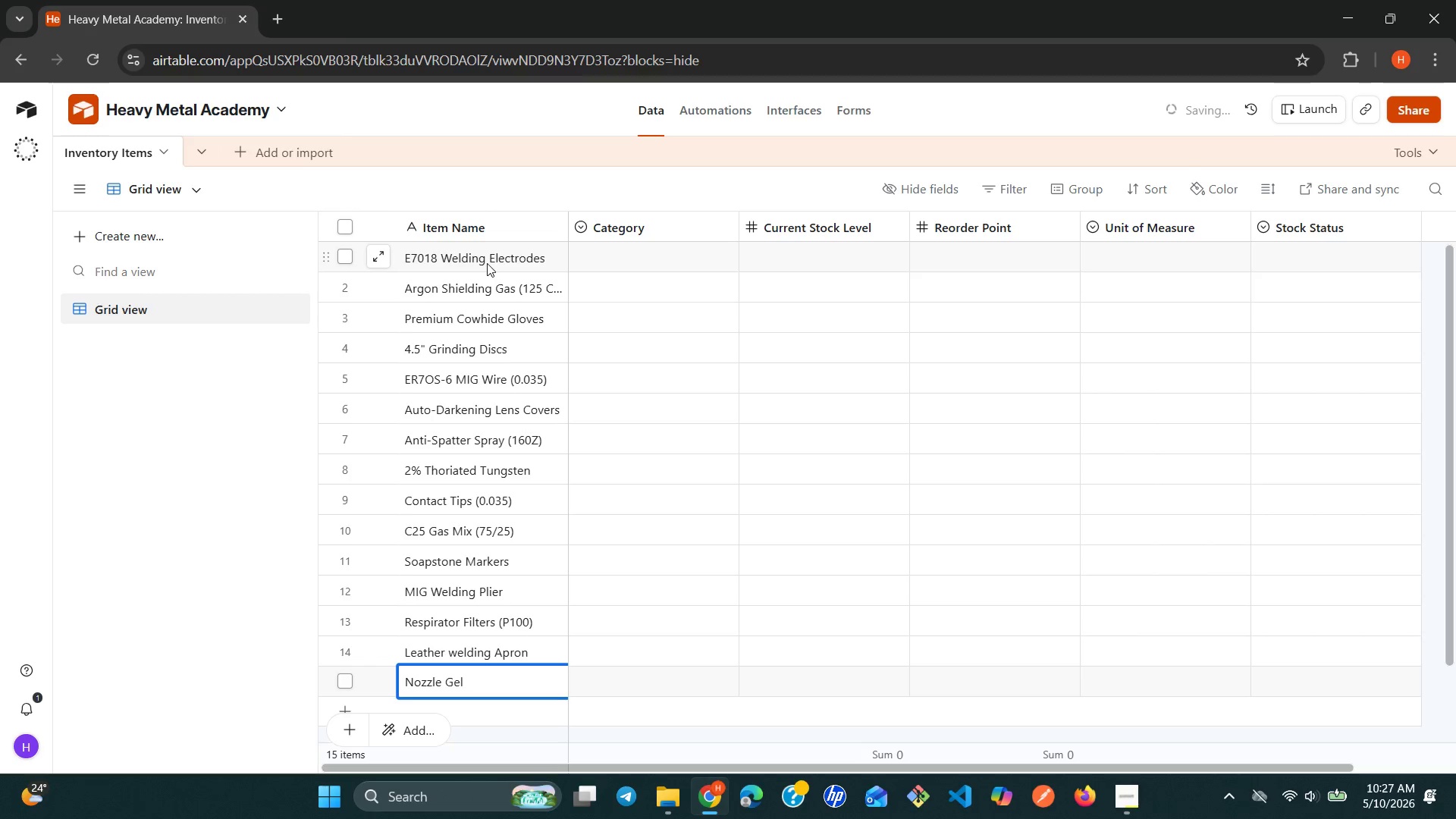 
key(Shift+Enter)
 